 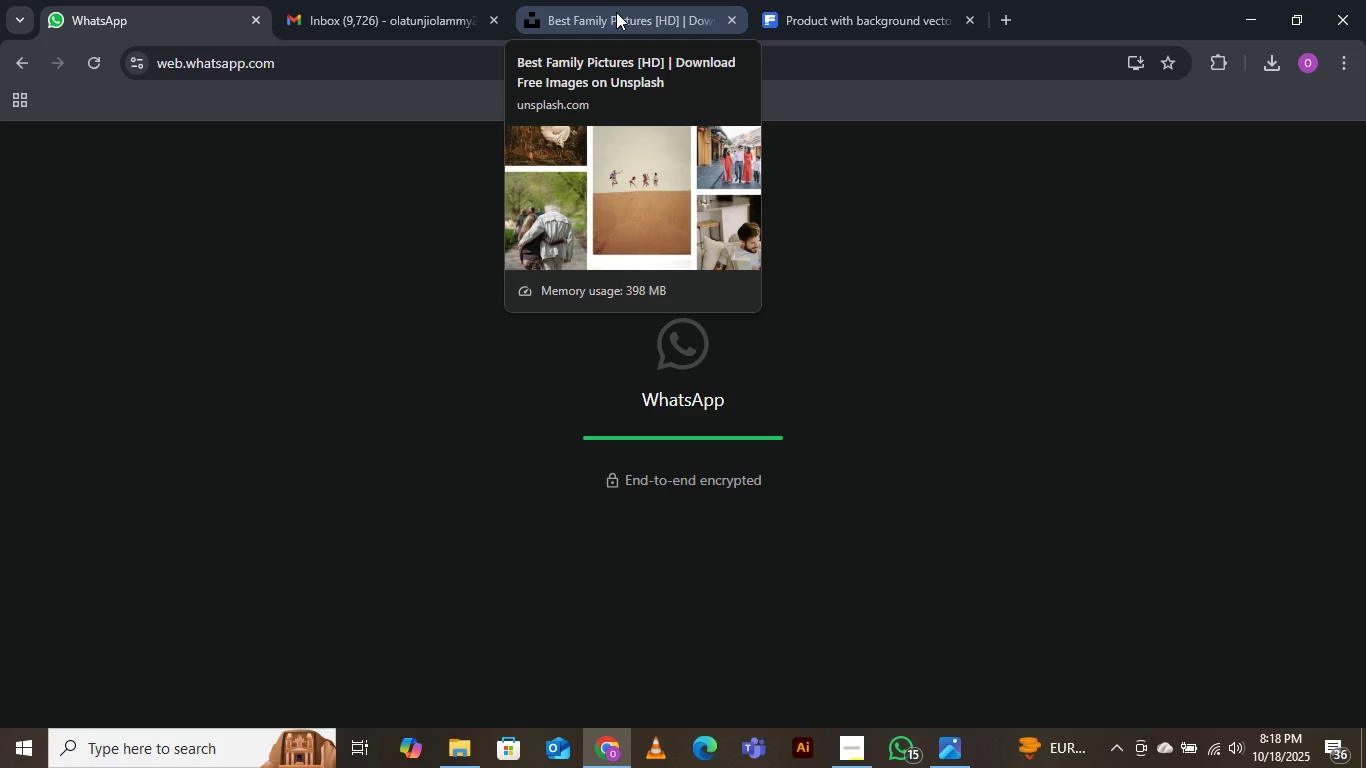 
left_click([797, 15])
 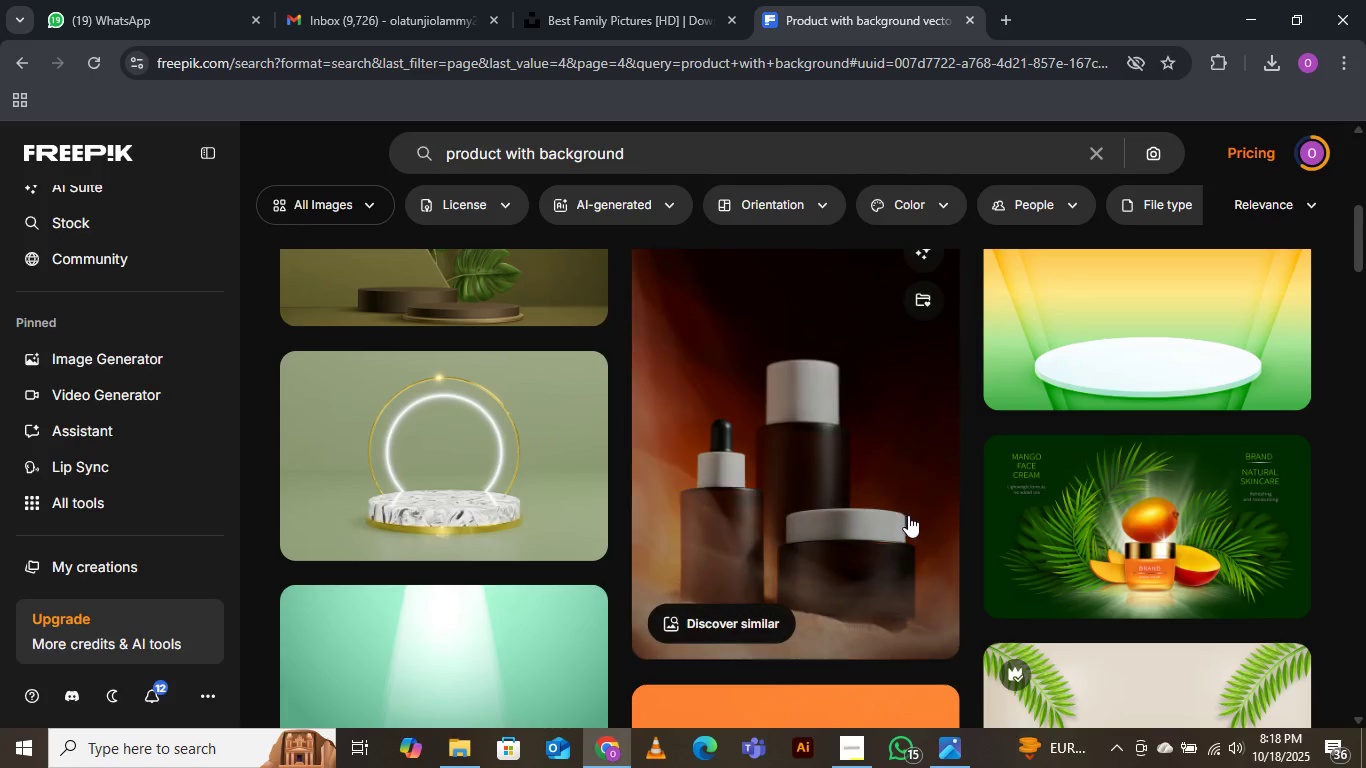 
scroll: coordinate [535, 513], scroll_direction: down, amount: 12.0
 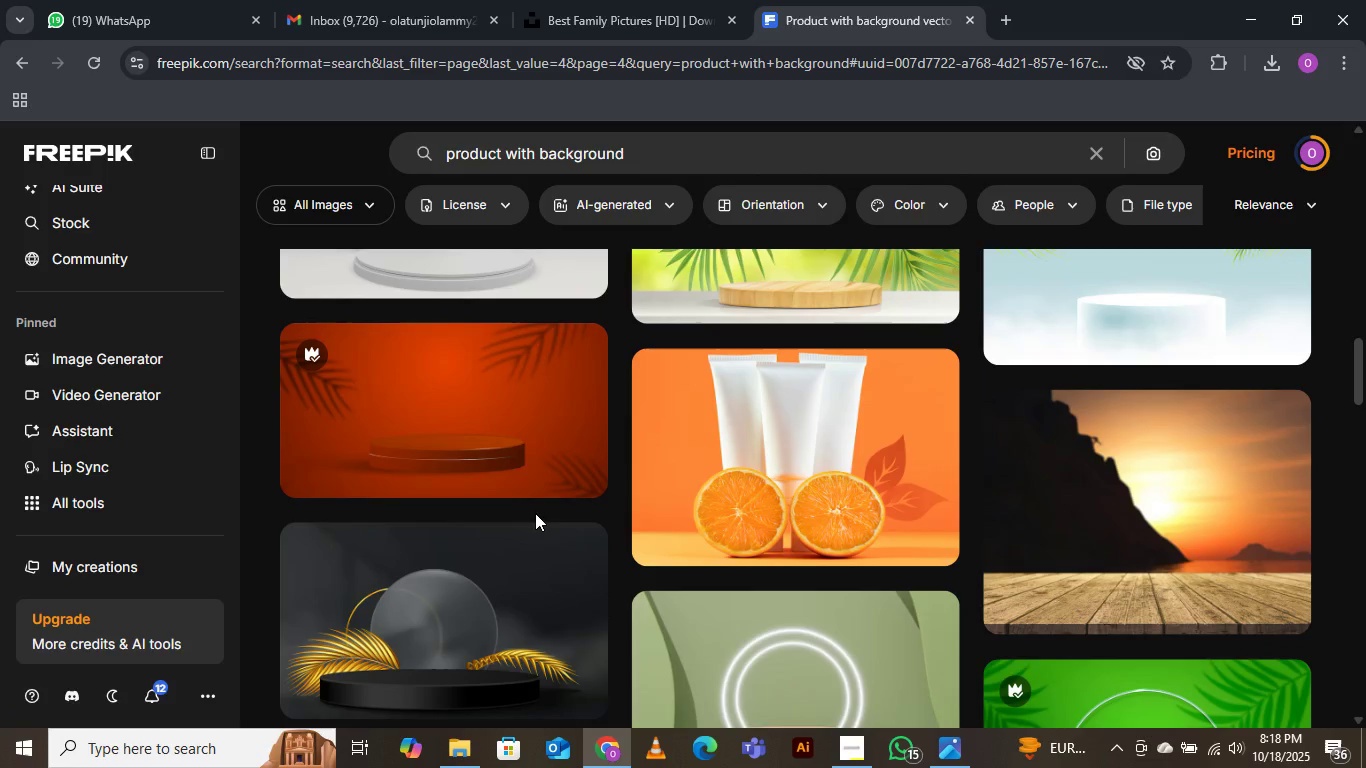 
scroll: coordinate [535, 513], scroll_direction: down, amount: 8.0
 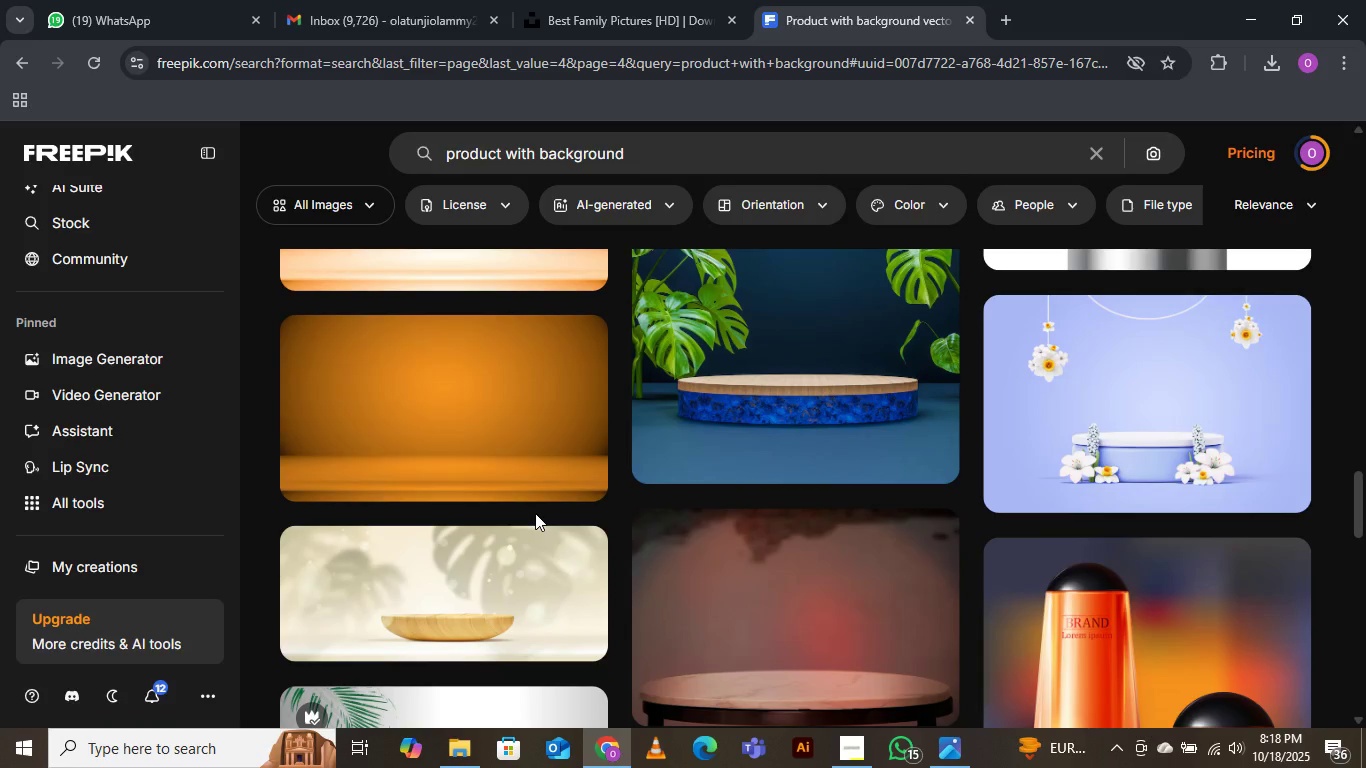 
scroll: coordinate [401, 487], scroll_direction: down, amount: 8.0
 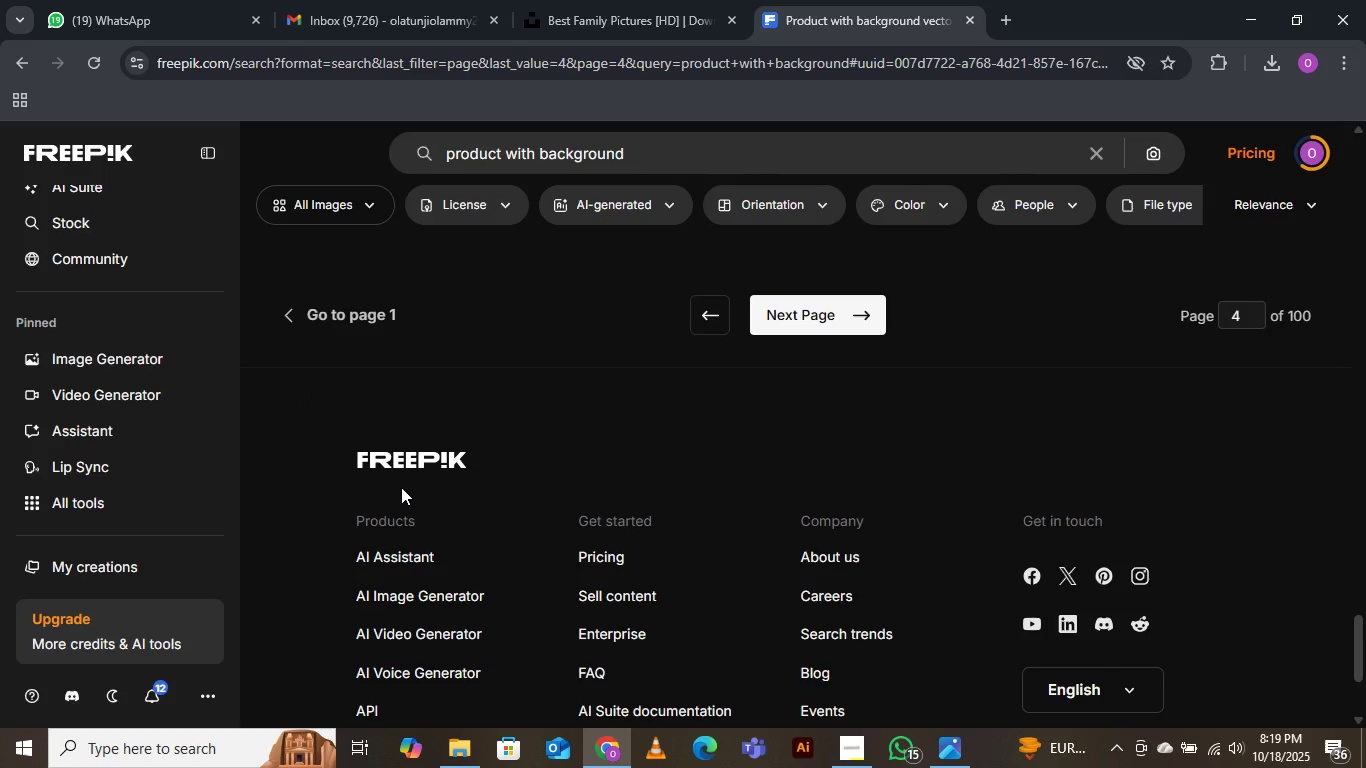 
scroll: coordinate [401, 487], scroll_direction: down, amount: 3.0
 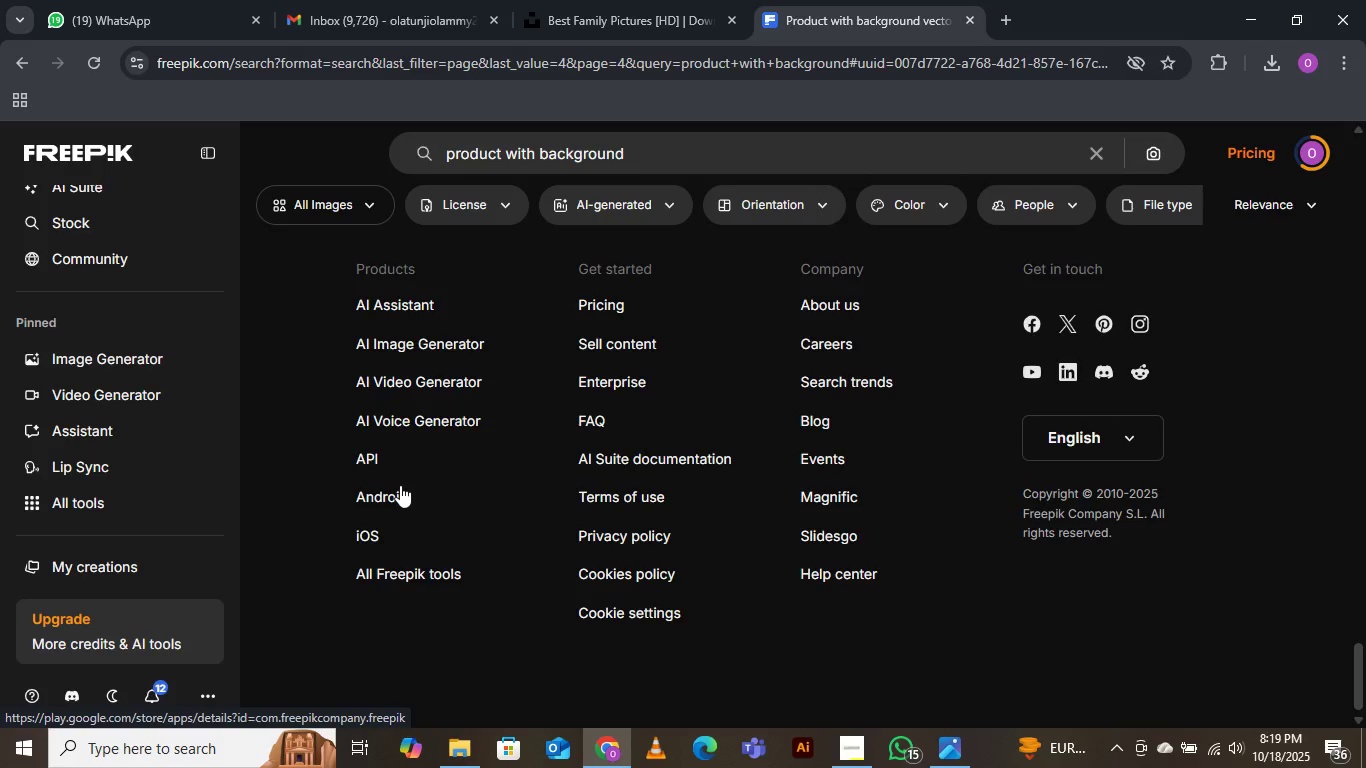 
scroll: coordinate [400, 485], scroll_direction: up, amount: 4.0
 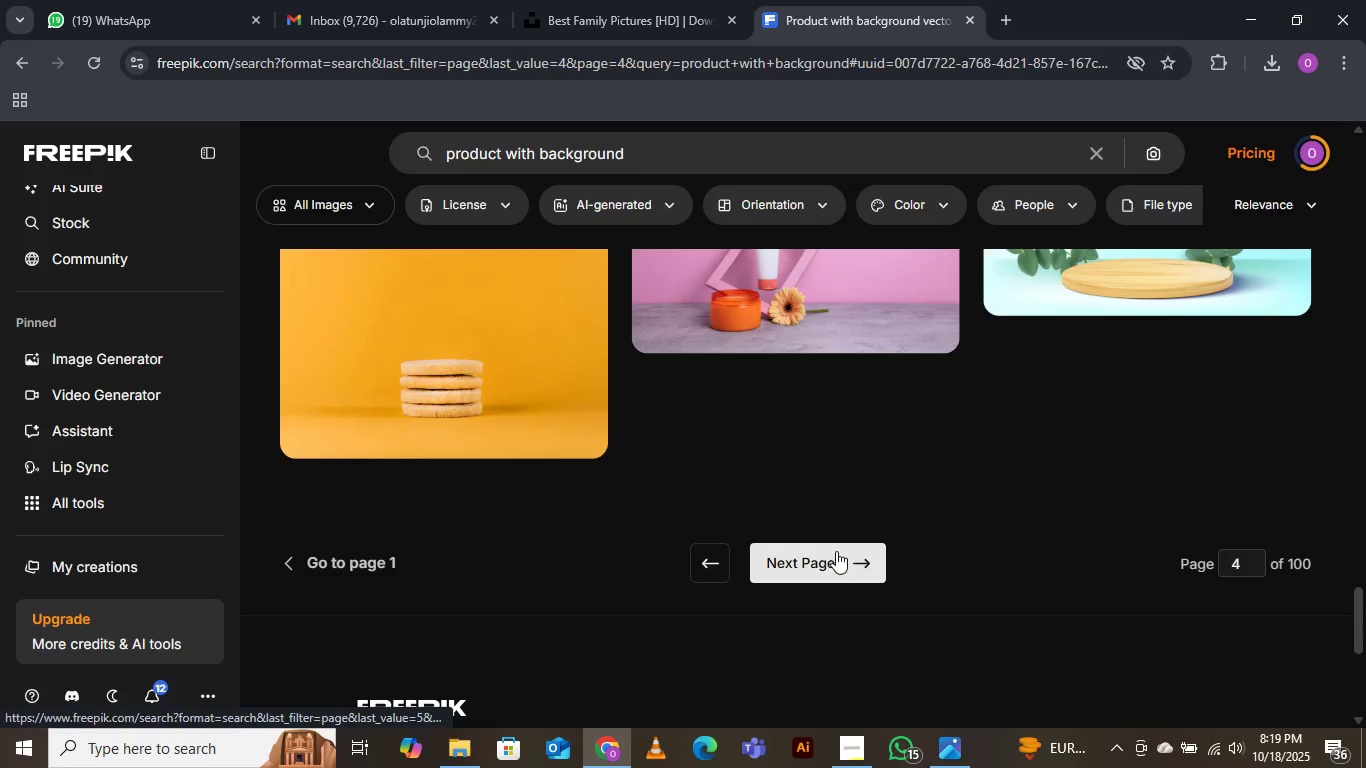 
left_click([820, 546])
 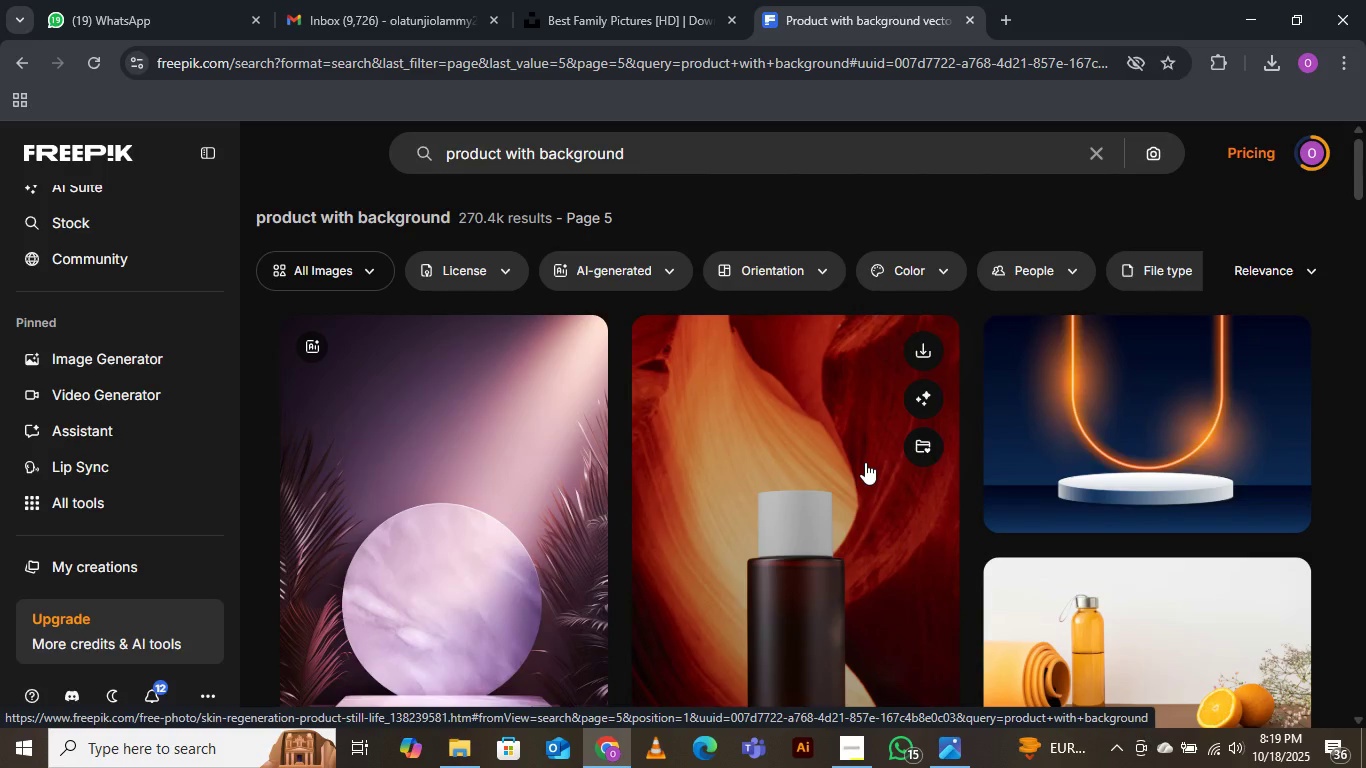 
wait(11.85)
 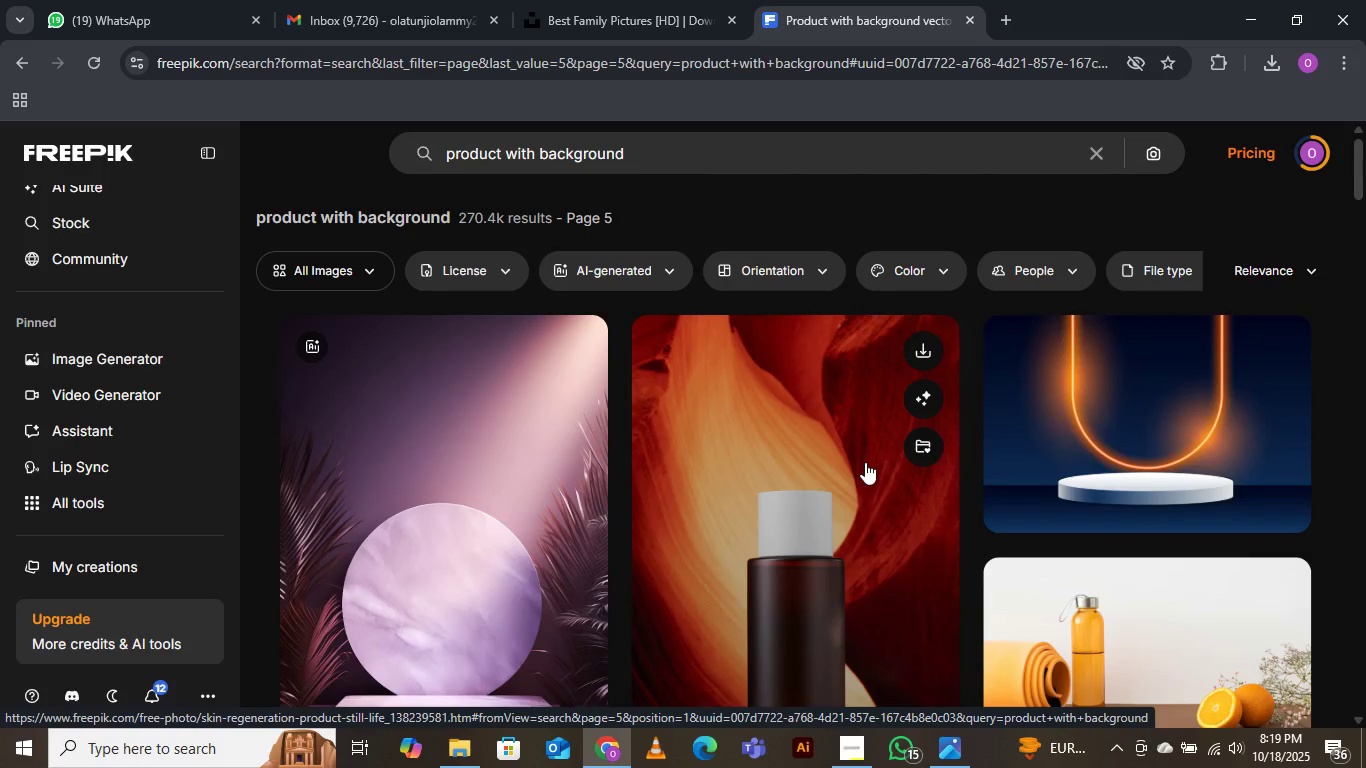 
scroll: coordinate [863, 462], scroll_direction: down, amount: 3.0
 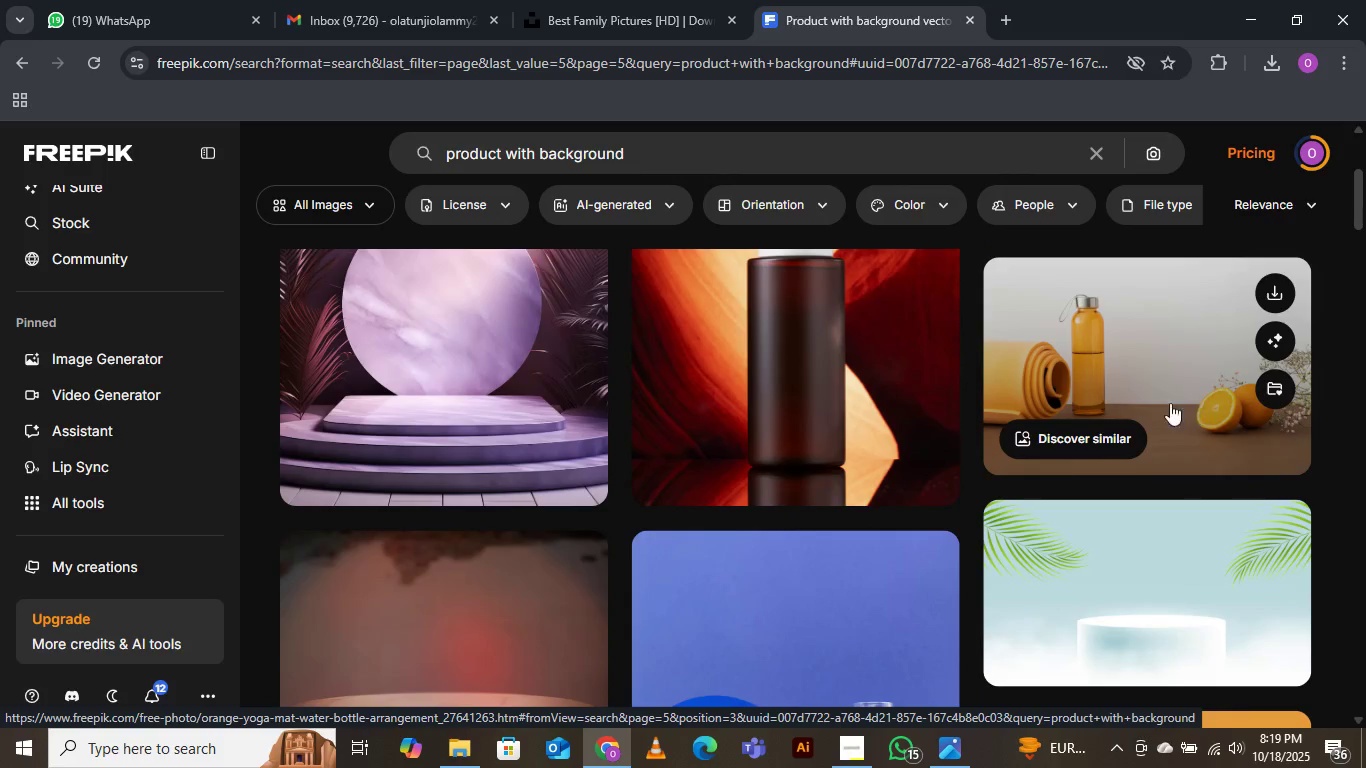 
scroll: coordinate [771, 470], scroll_direction: up, amount: 4.0
 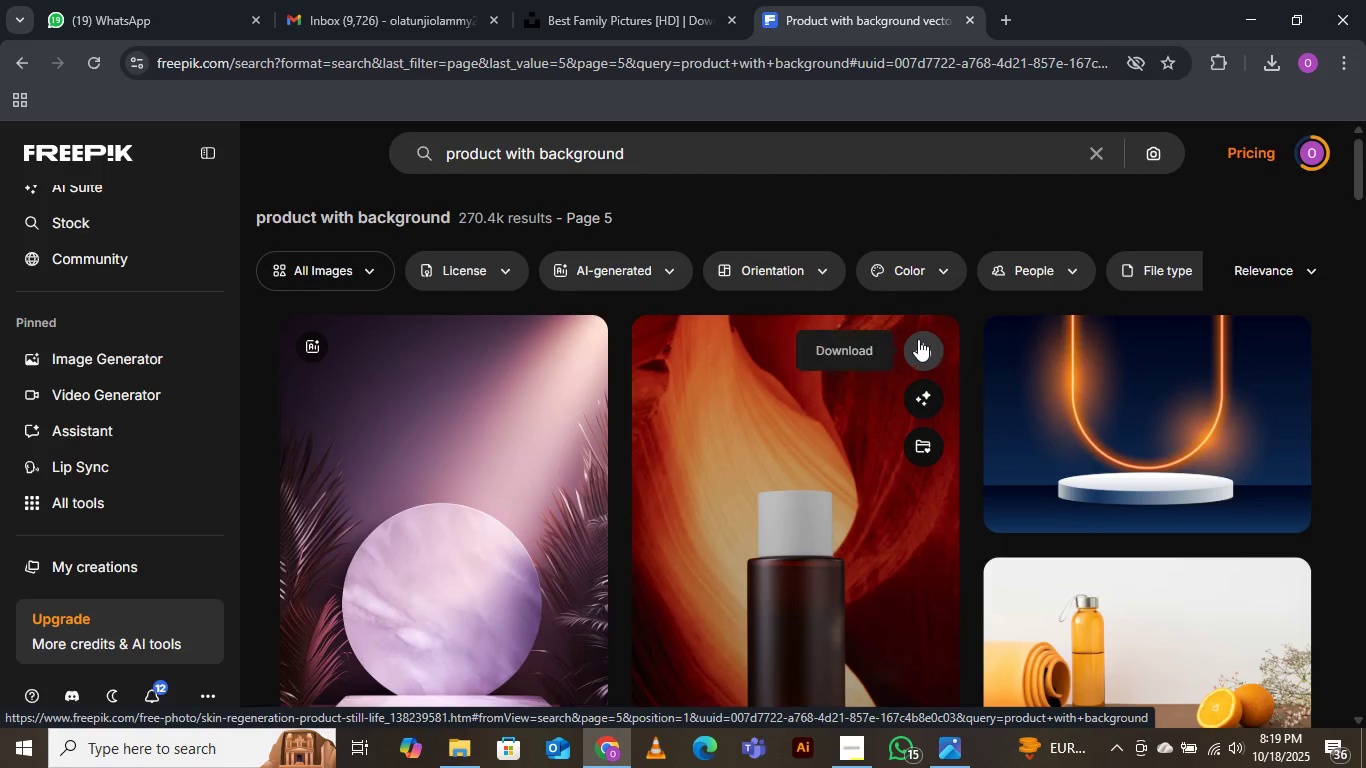 
left_click([918, 339])
 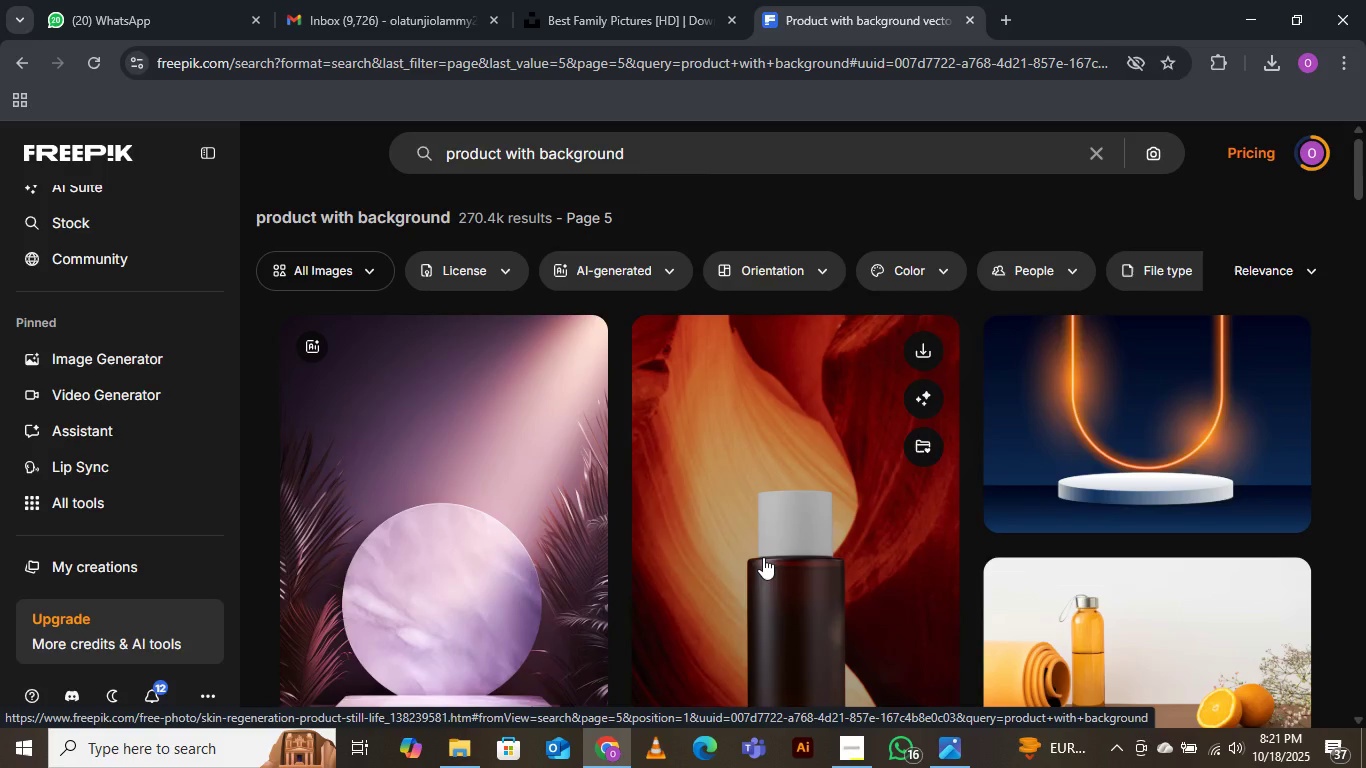 
wait(146.68)
 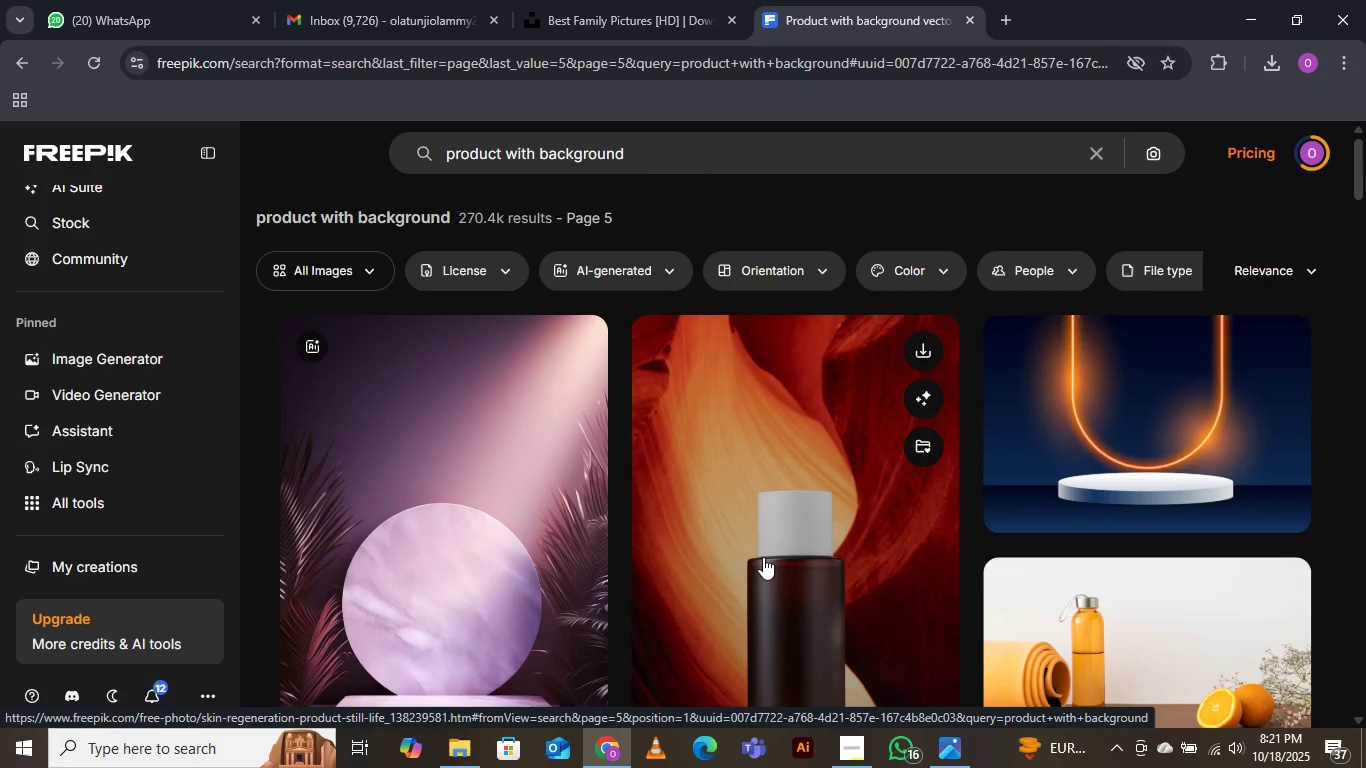 
scroll: coordinate [720, 458], scroll_direction: down, amount: 4.0
 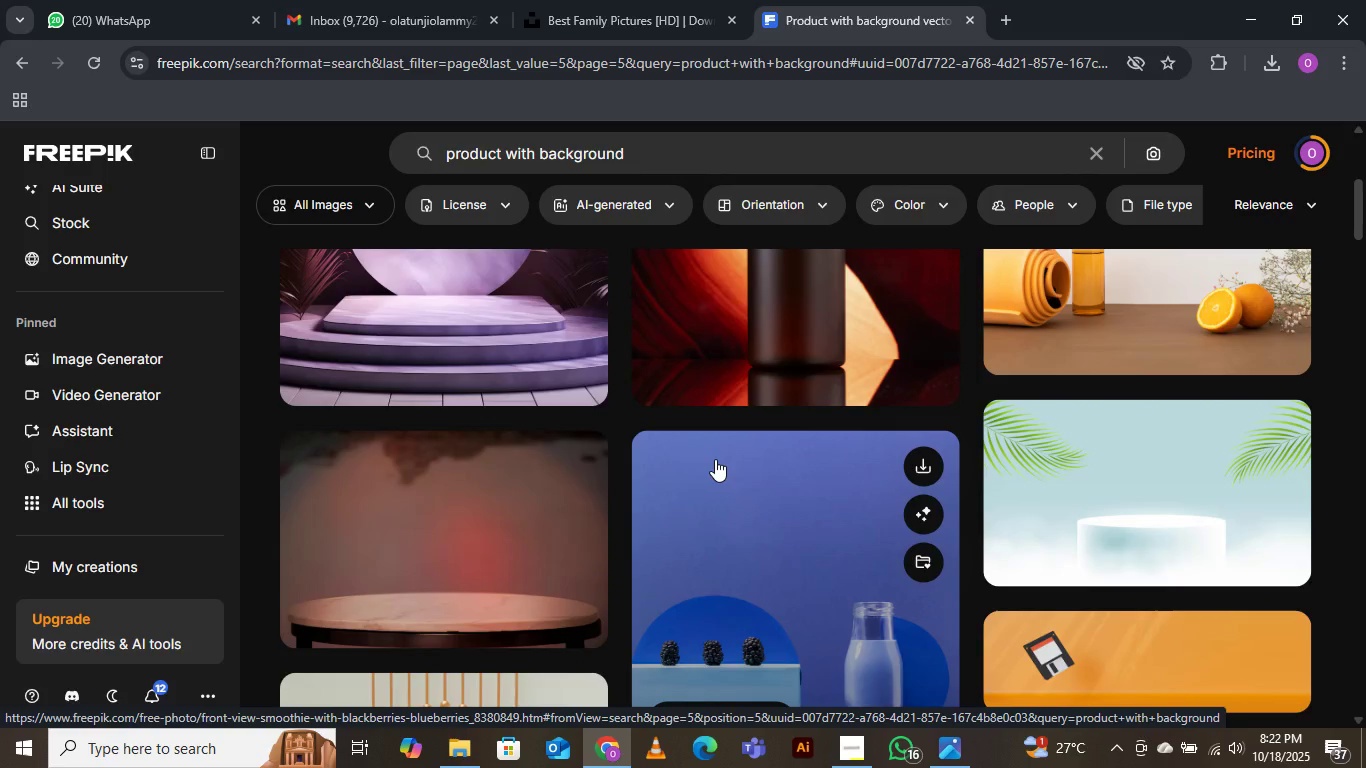 
wait(9.54)
 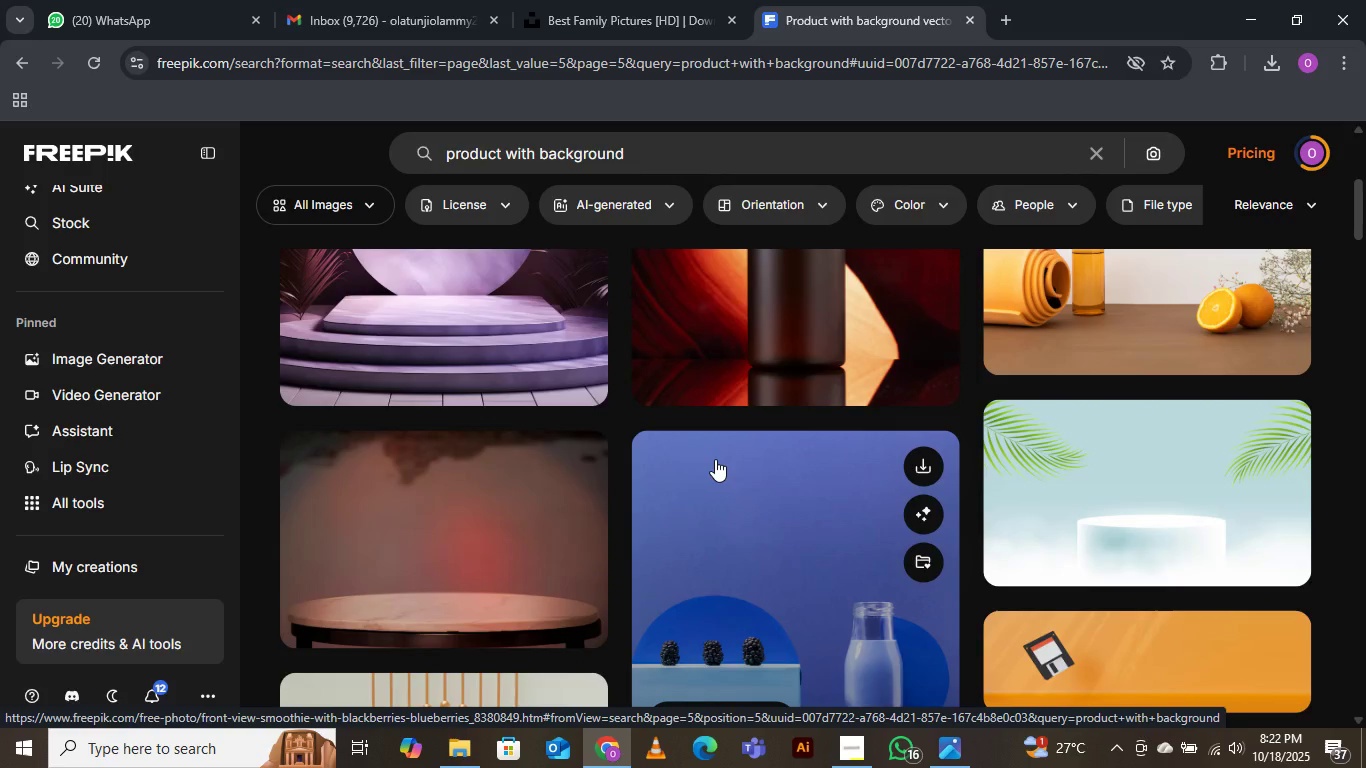 
scroll: coordinate [463, 503], scroll_direction: down, amount: 11.0
 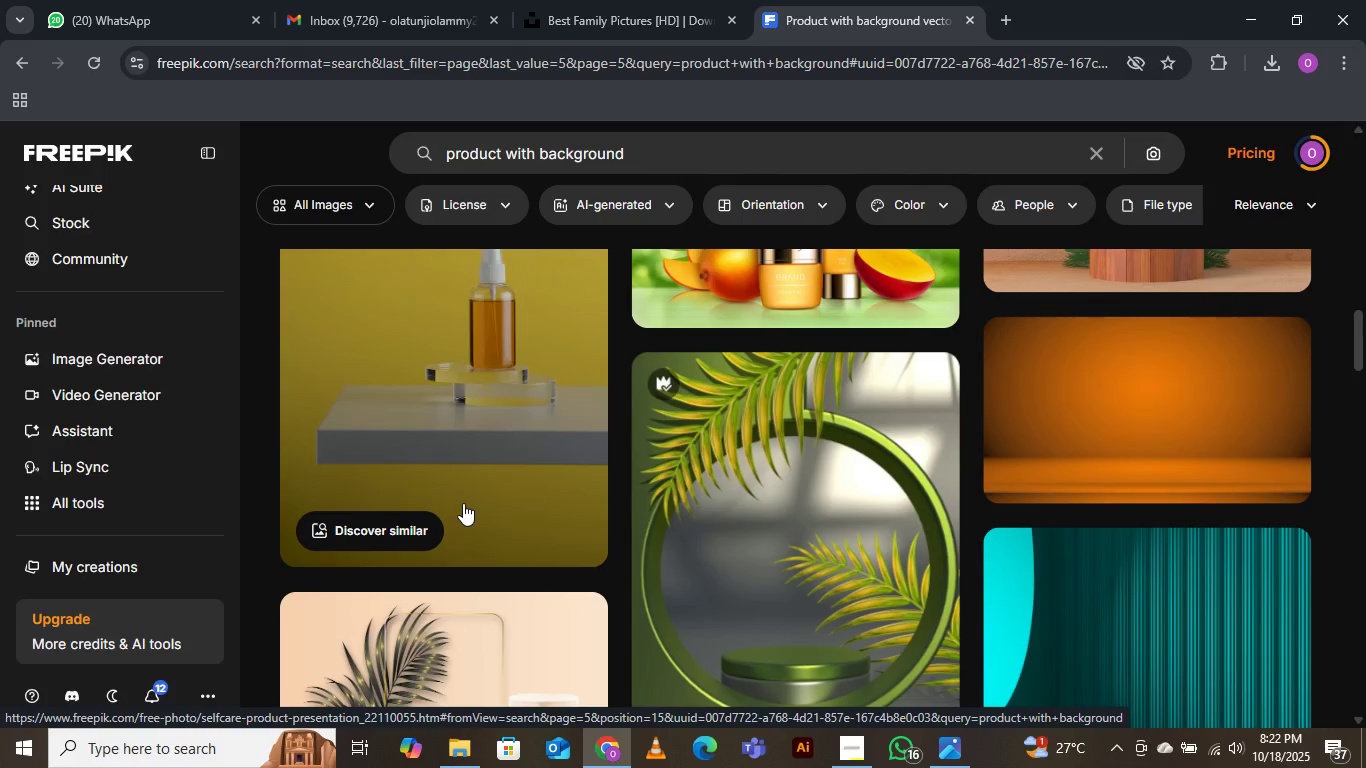 
scroll: coordinate [463, 503], scroll_direction: down, amount: 1.0
 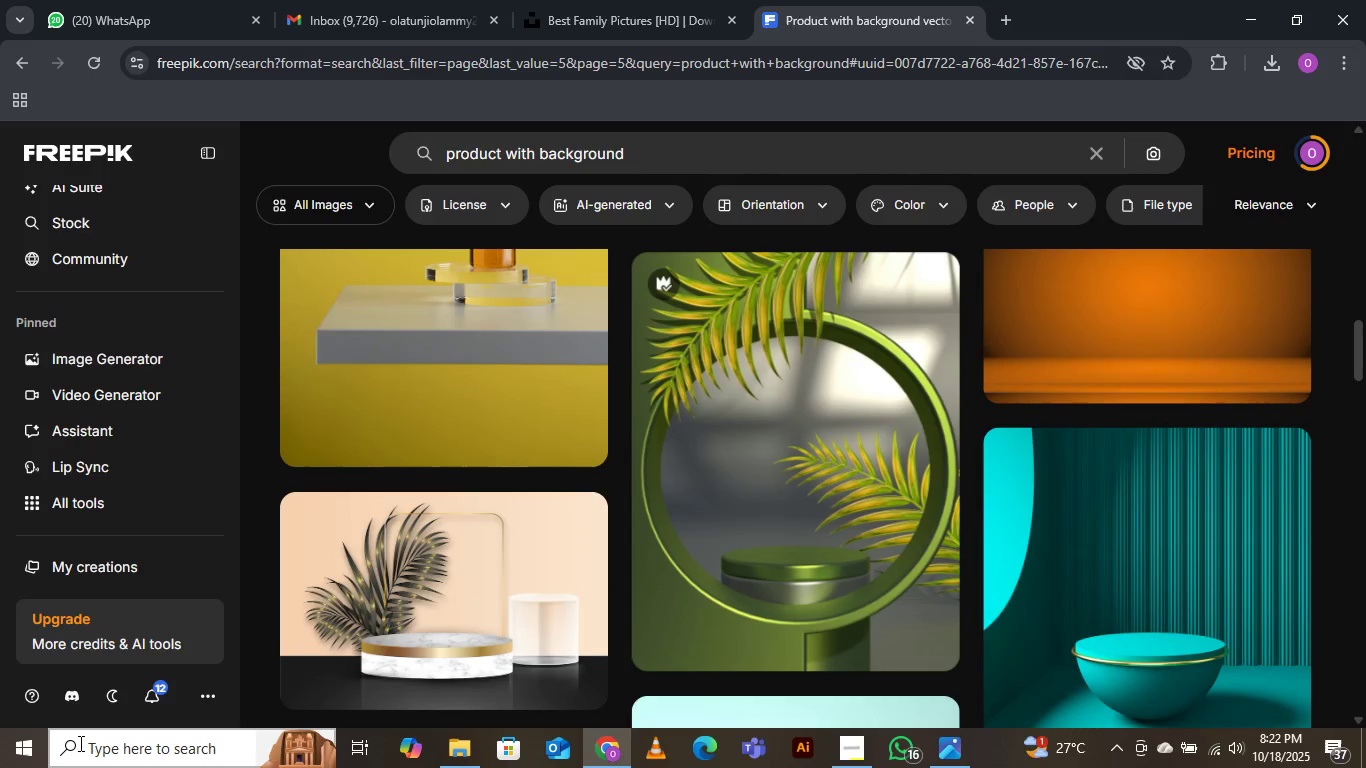 
wait(9.77)
 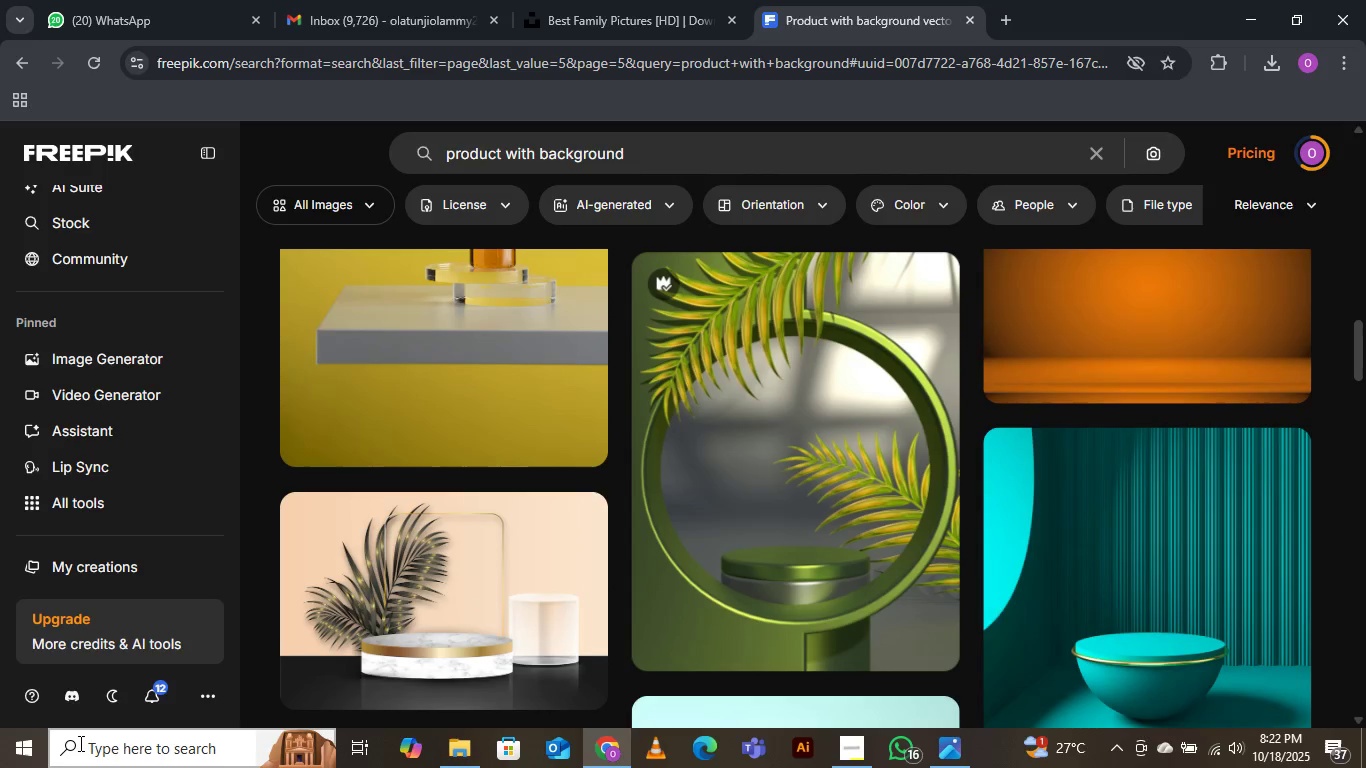 
scroll: coordinate [610, 494], scroll_direction: down, amount: 12.0
 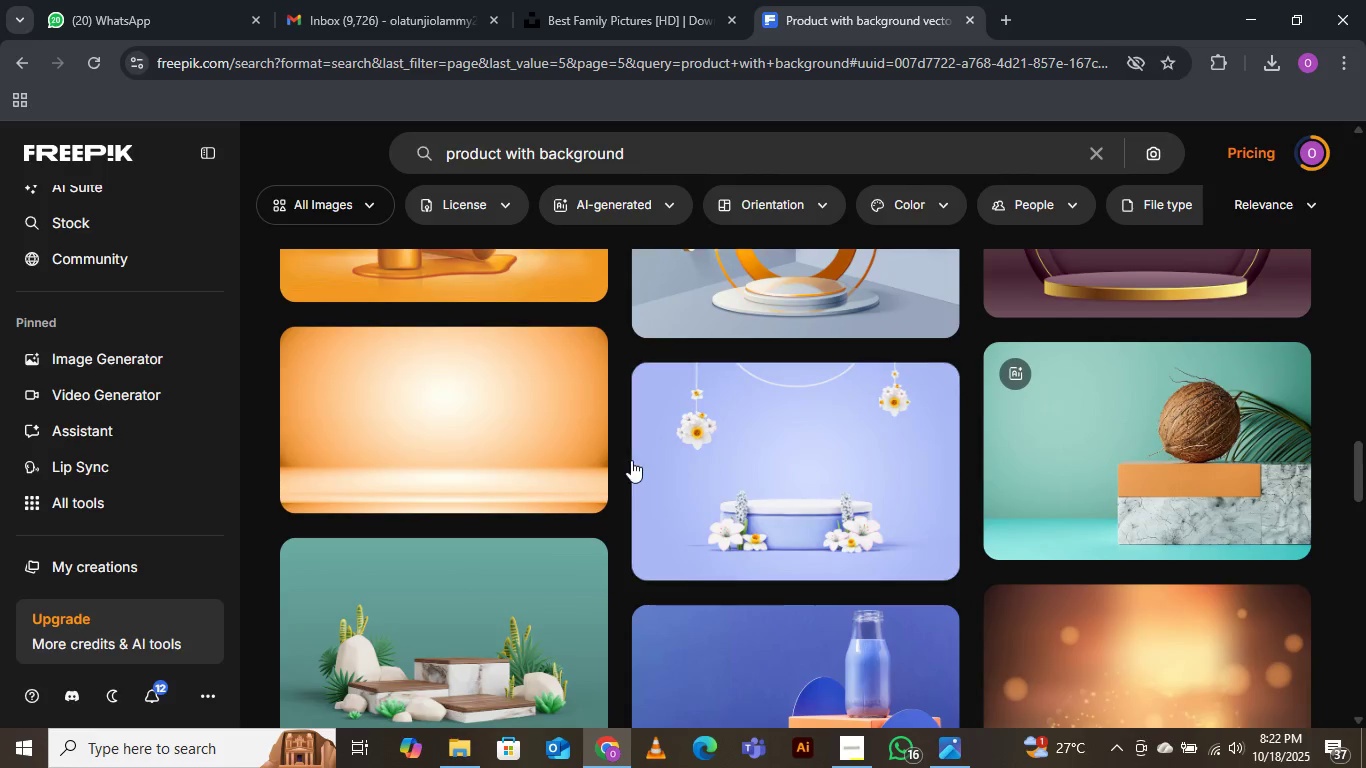 
scroll: coordinate [631, 460], scroll_direction: down, amount: 3.0
 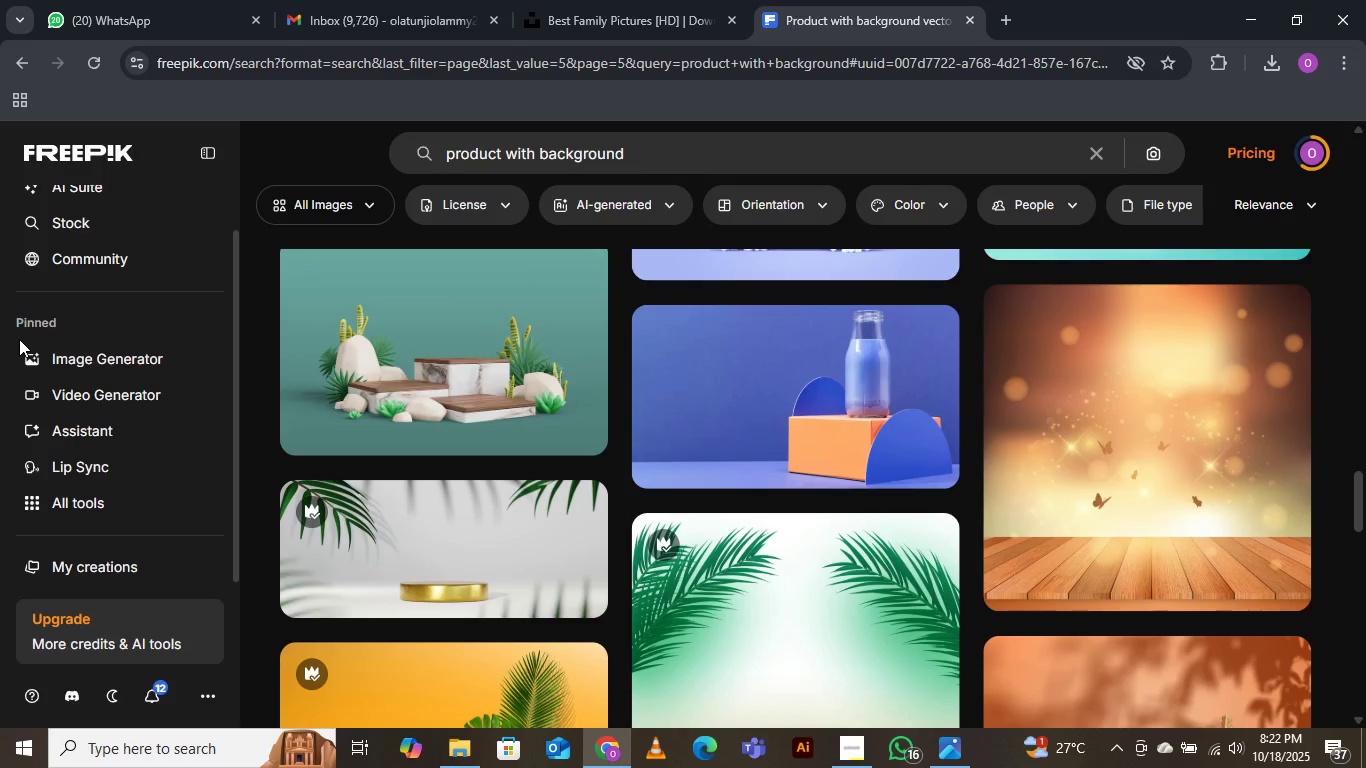 
wait(10.53)
 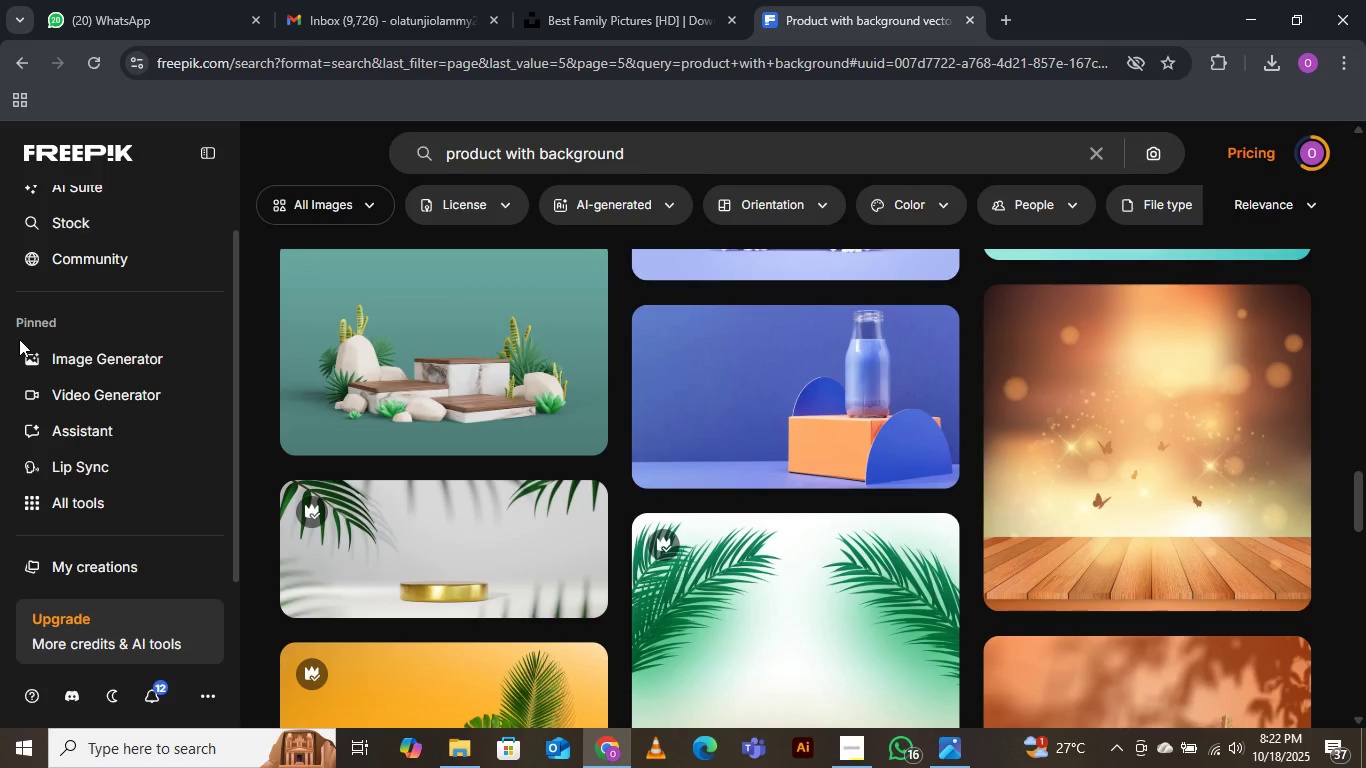 
scroll: coordinate [740, 455], scroll_direction: down, amount: 6.0
 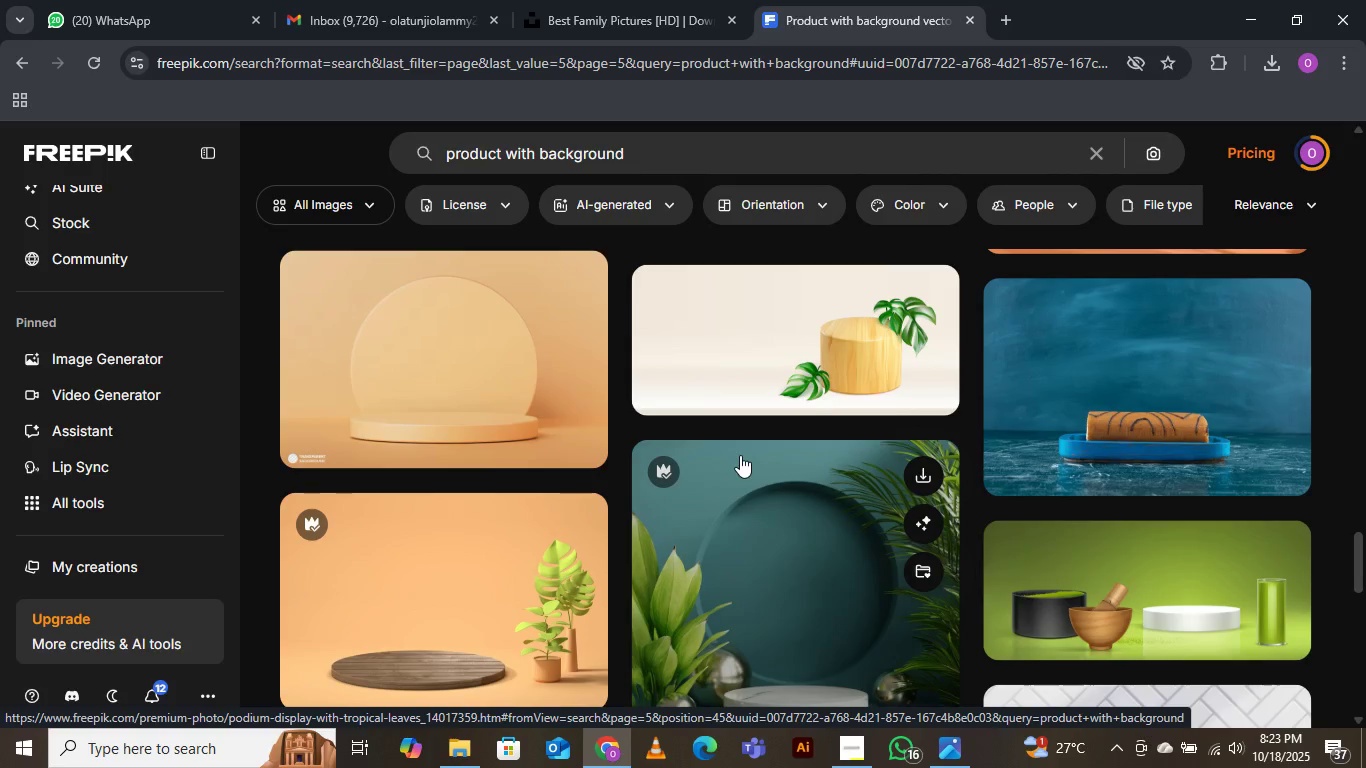 
wait(5.5)
 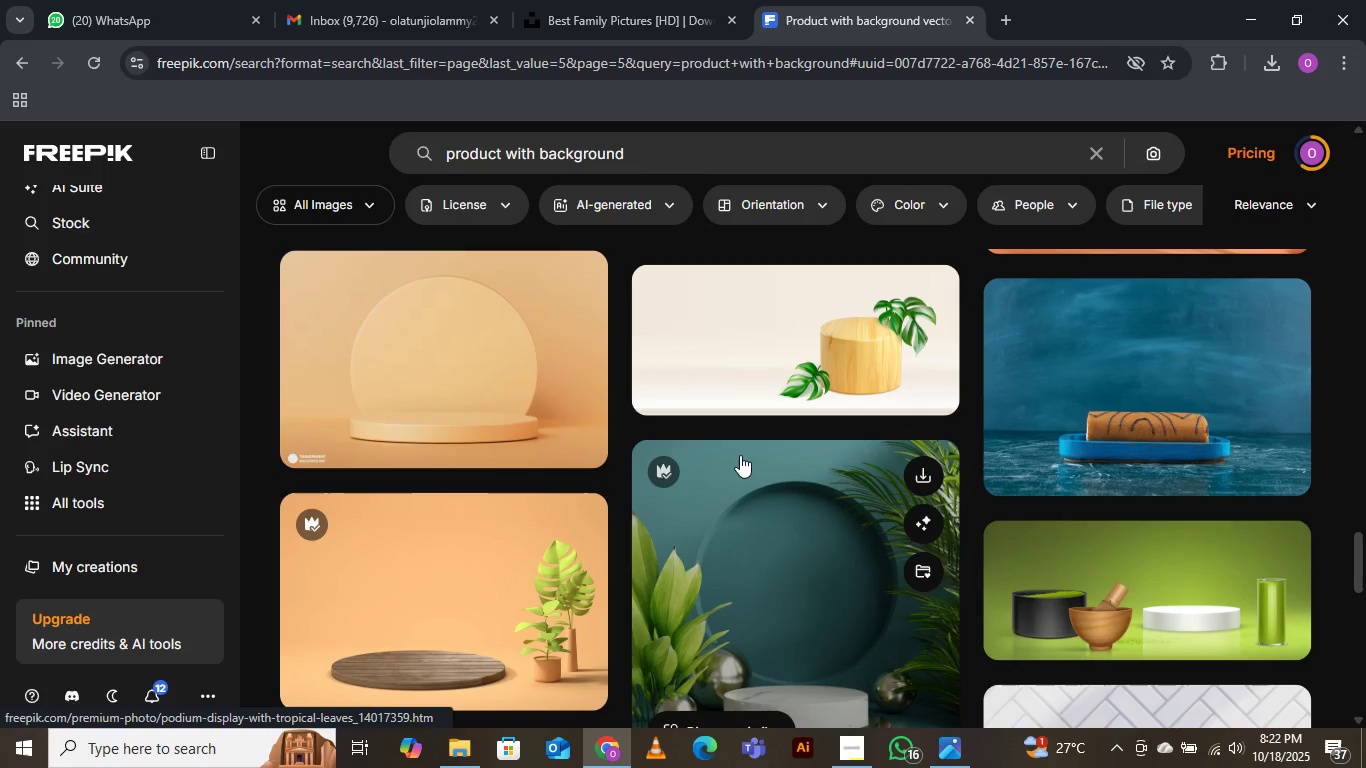 
scroll: coordinate [731, 473], scroll_direction: down, amount: 2.0
 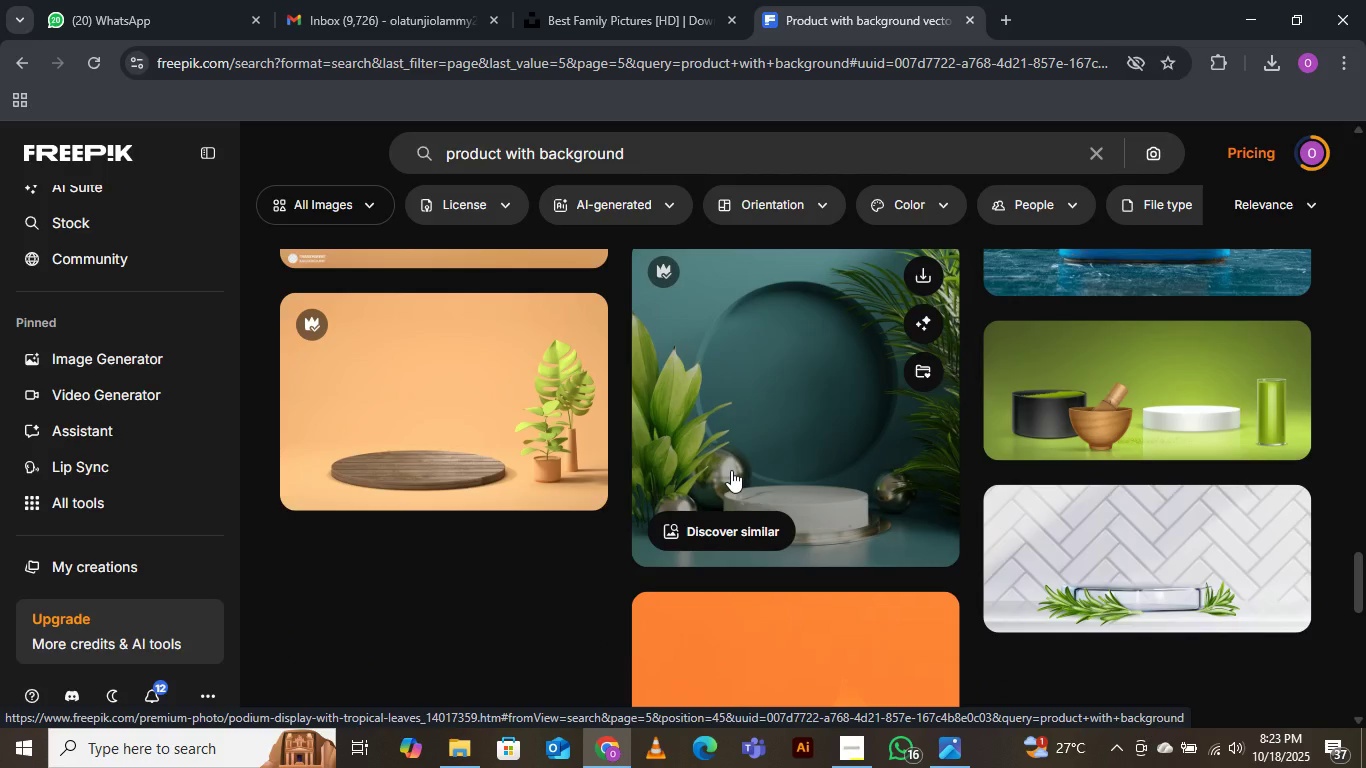 
wait(5.51)
 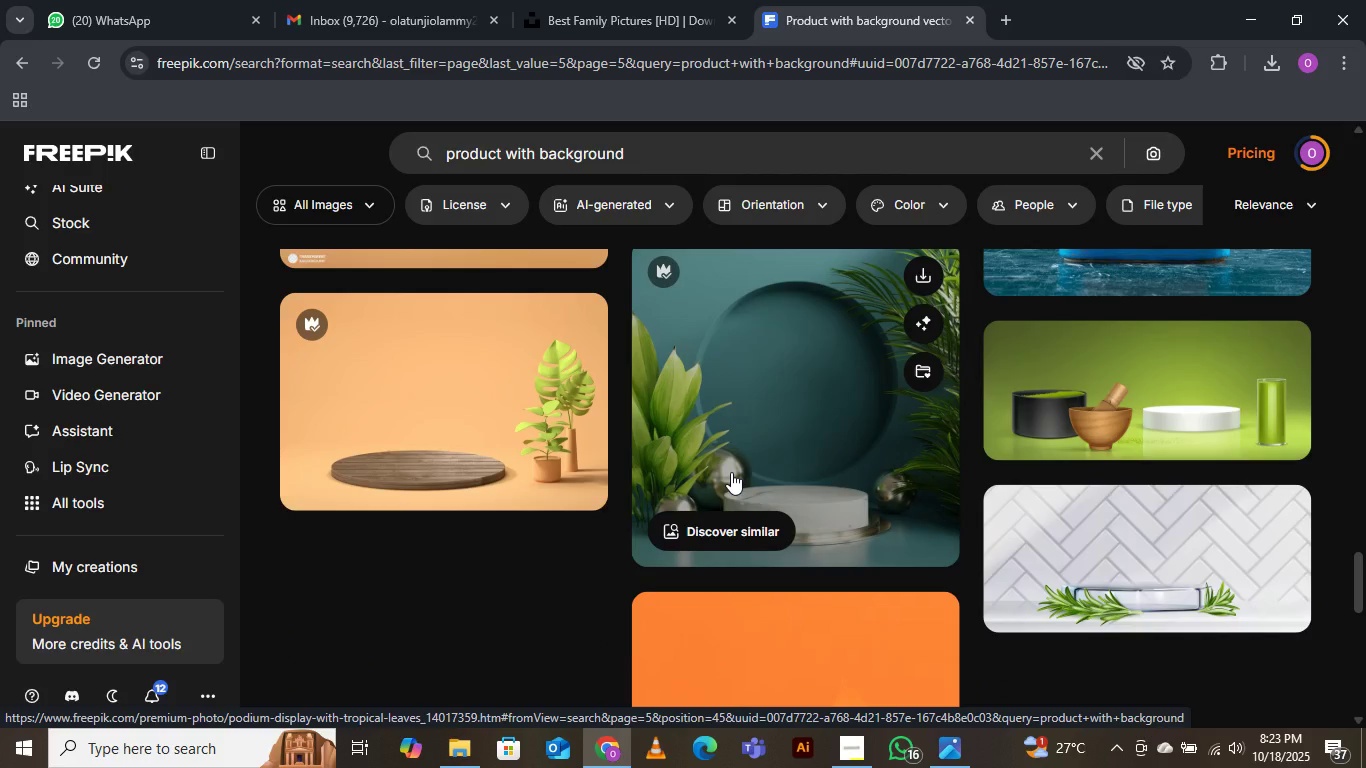 
scroll: coordinate [731, 470], scroll_direction: down, amount: 2.0
 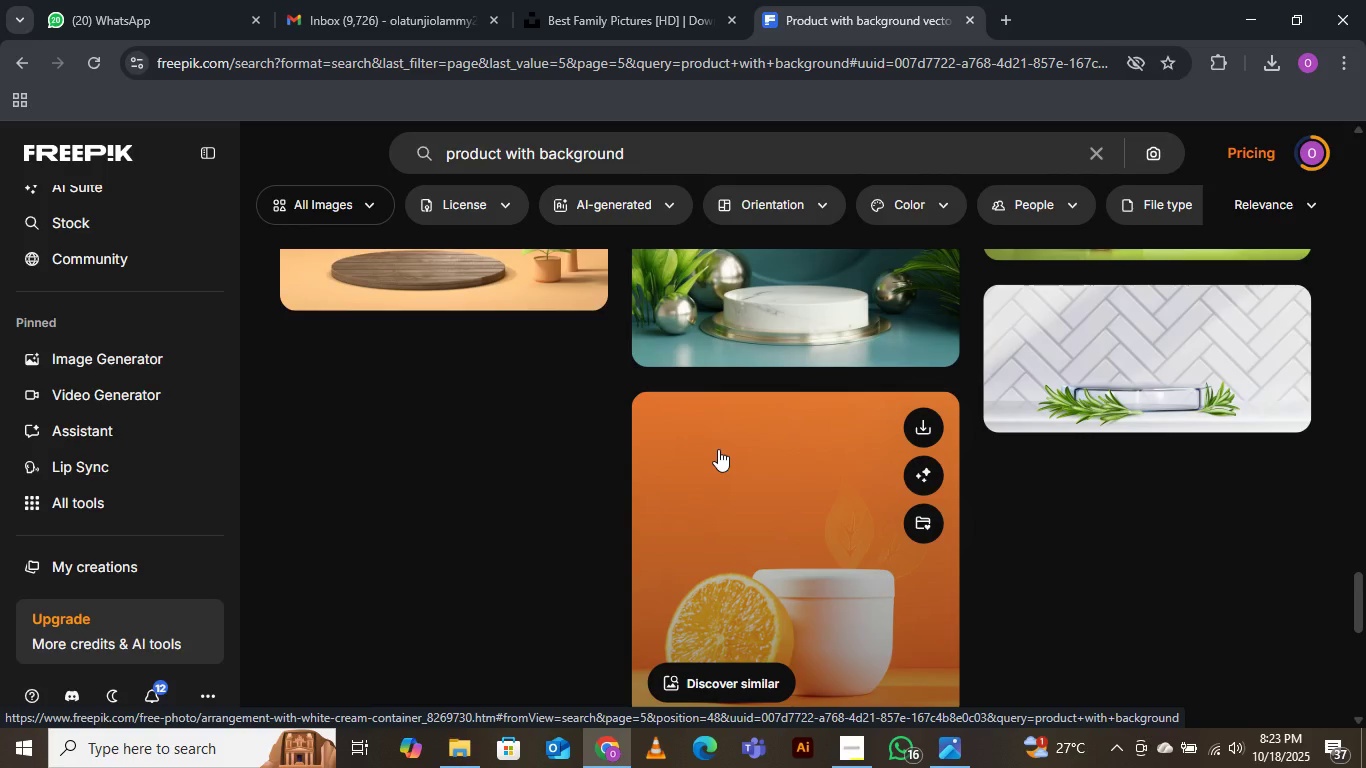 
wait(5.94)
 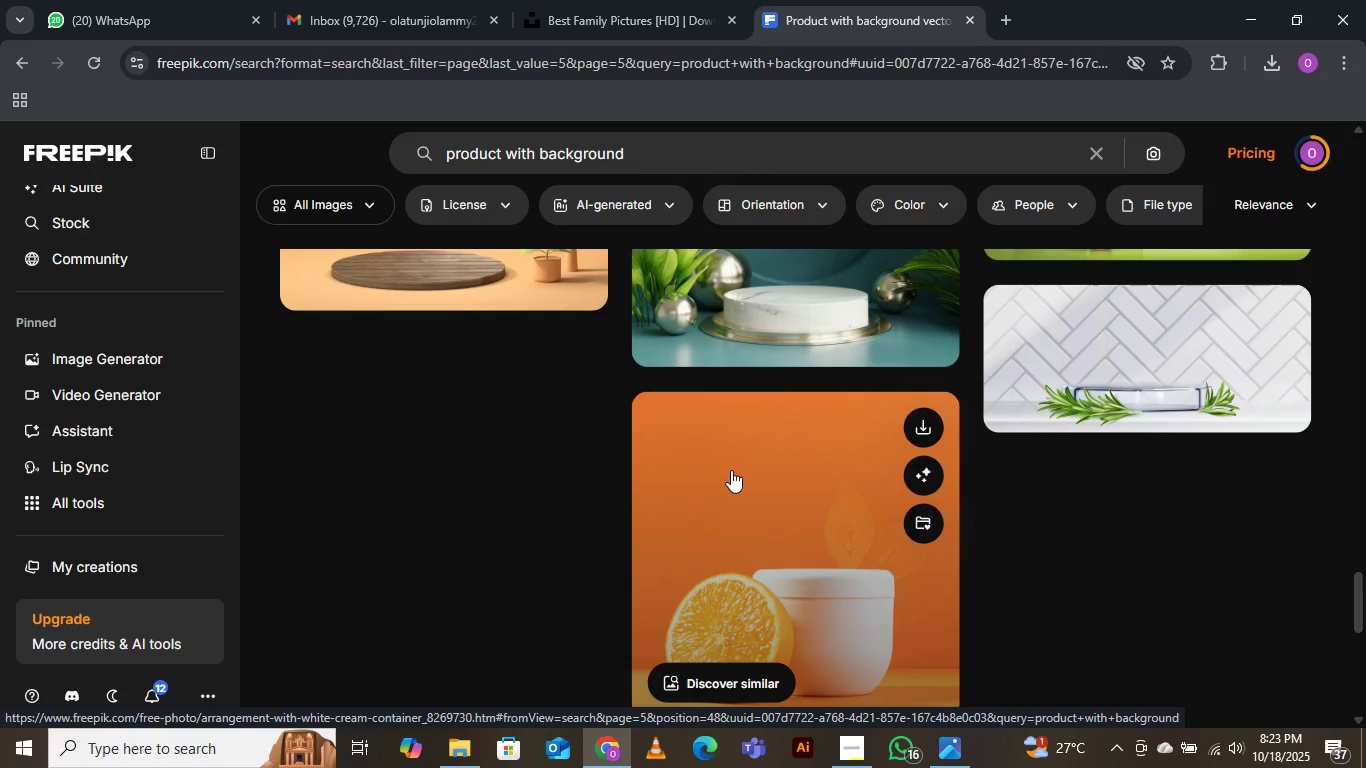 
scroll: coordinate [658, 175], scroll_direction: down, amount: 5.0
 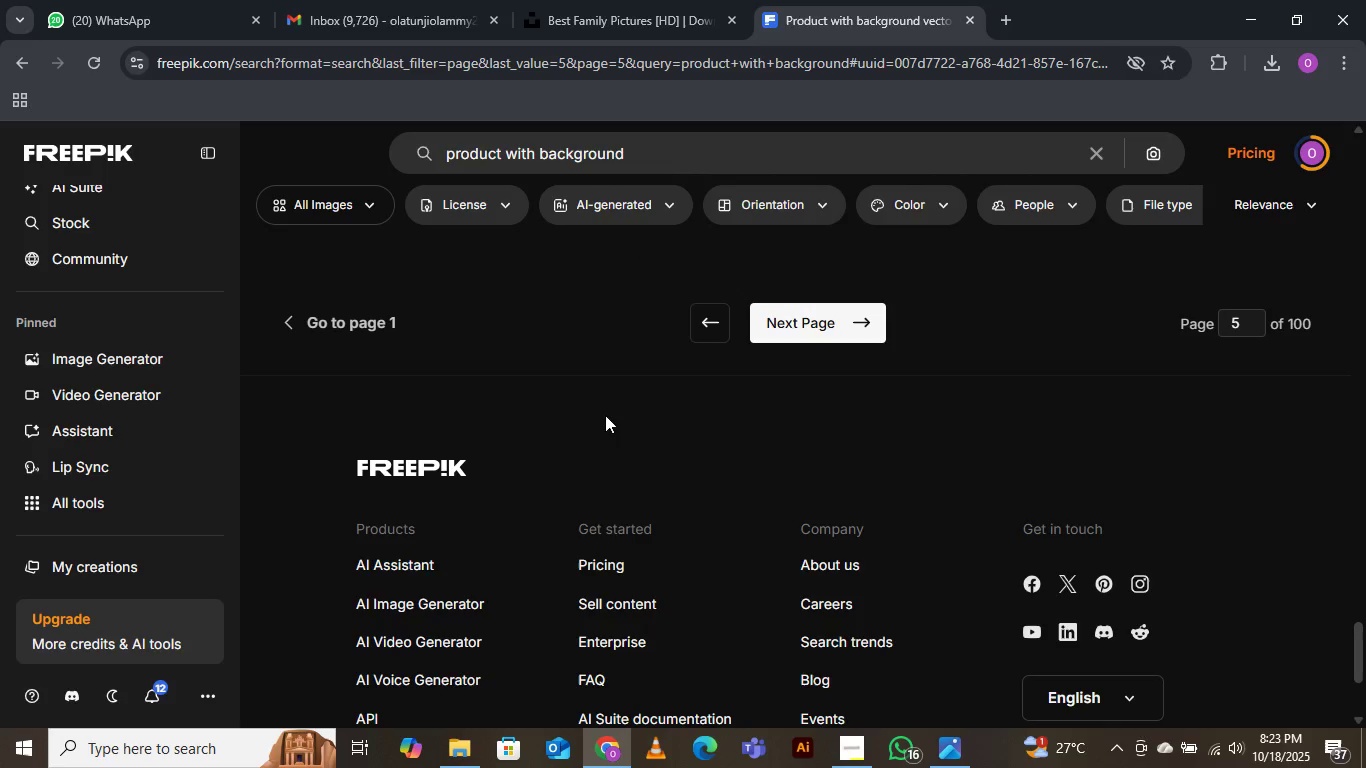 
scroll: coordinate [635, 409], scroll_direction: up, amount: 11.0
 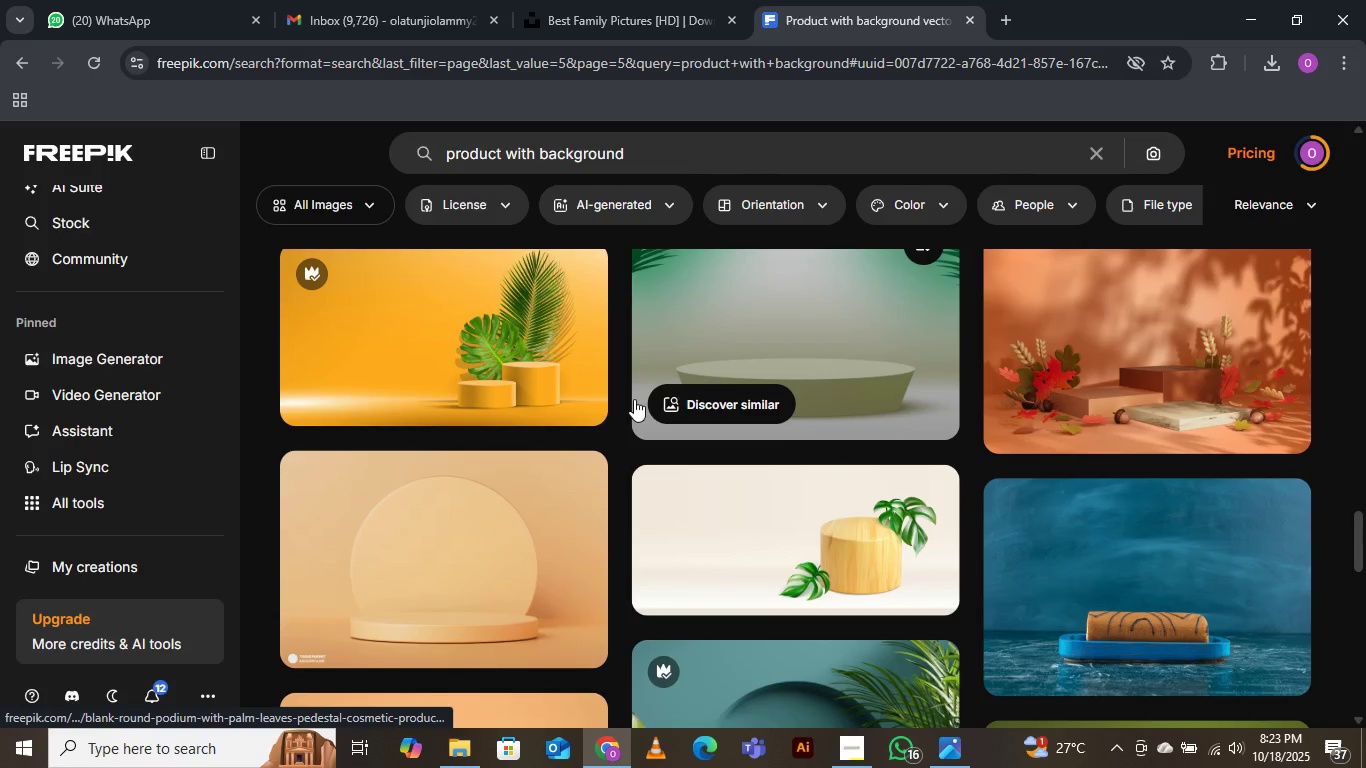 
scroll: coordinate [634, 397], scroll_direction: down, amount: 3.0
 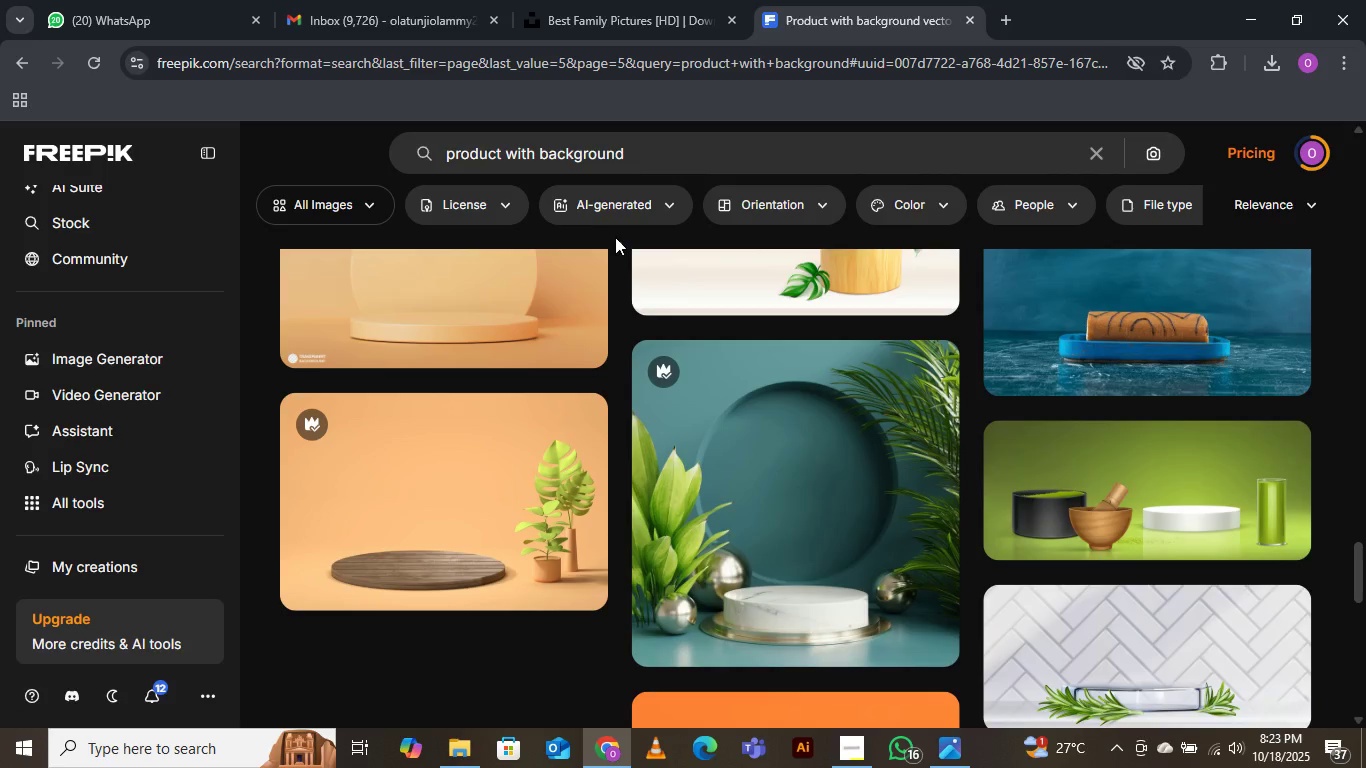 
wait(6.07)
 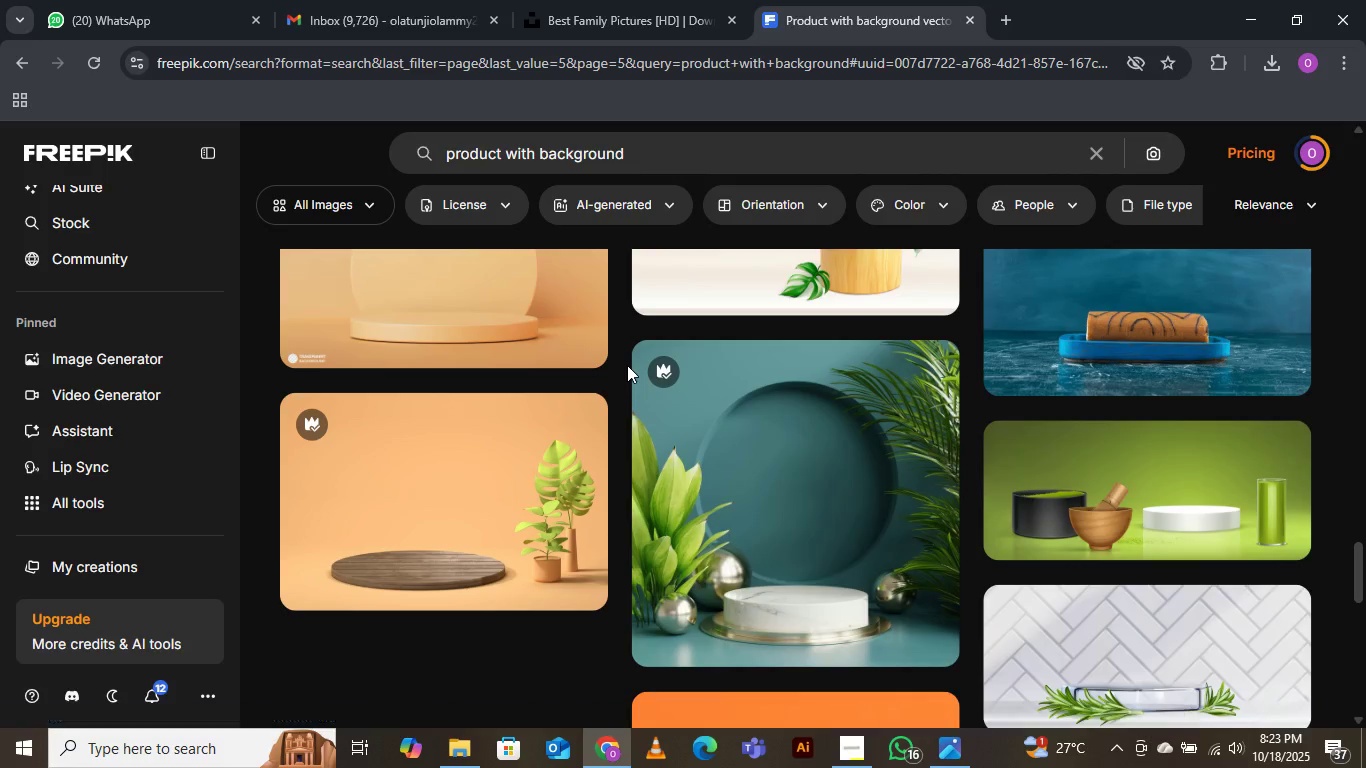 
scroll: coordinate [615, 206], scroll_direction: down, amount: 8.0
 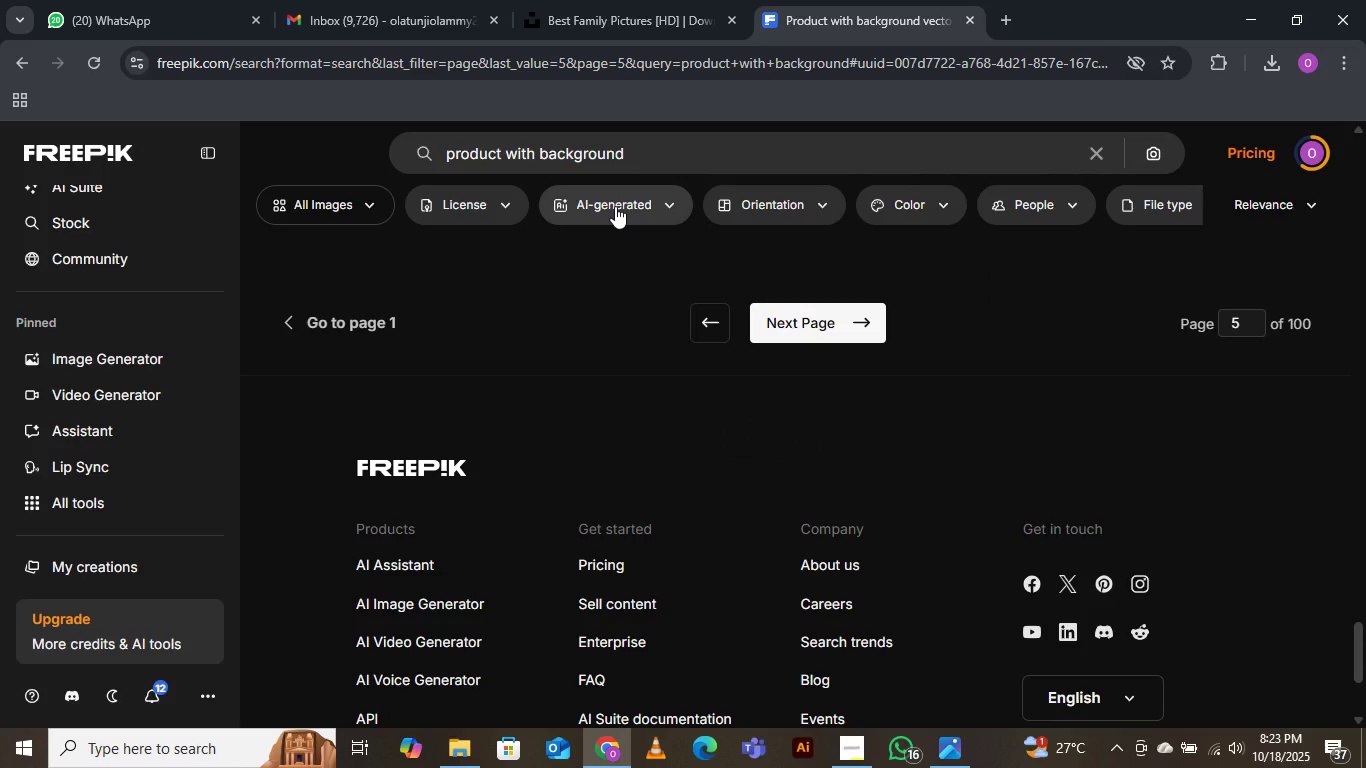 
wait(5.21)
 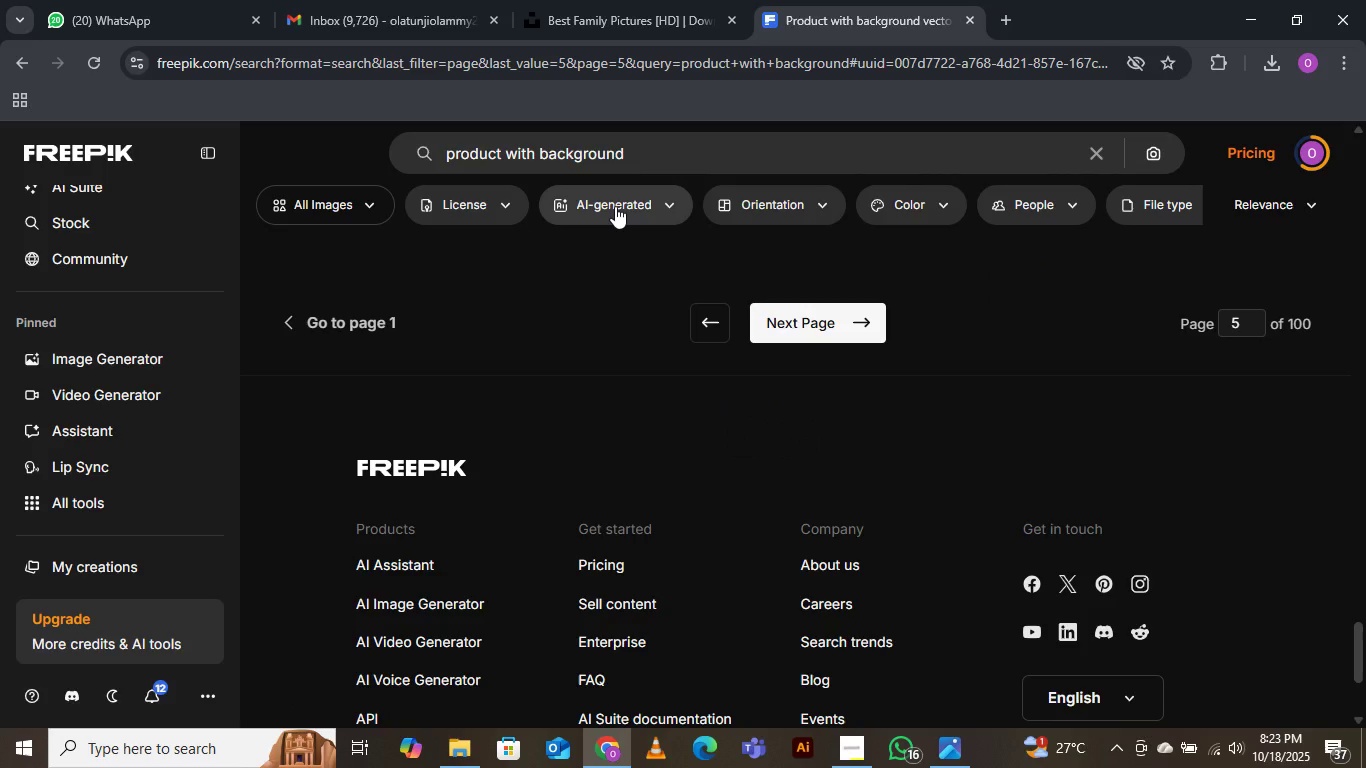 
scroll: coordinate [615, 206], scroll_direction: down, amount: 1.0
 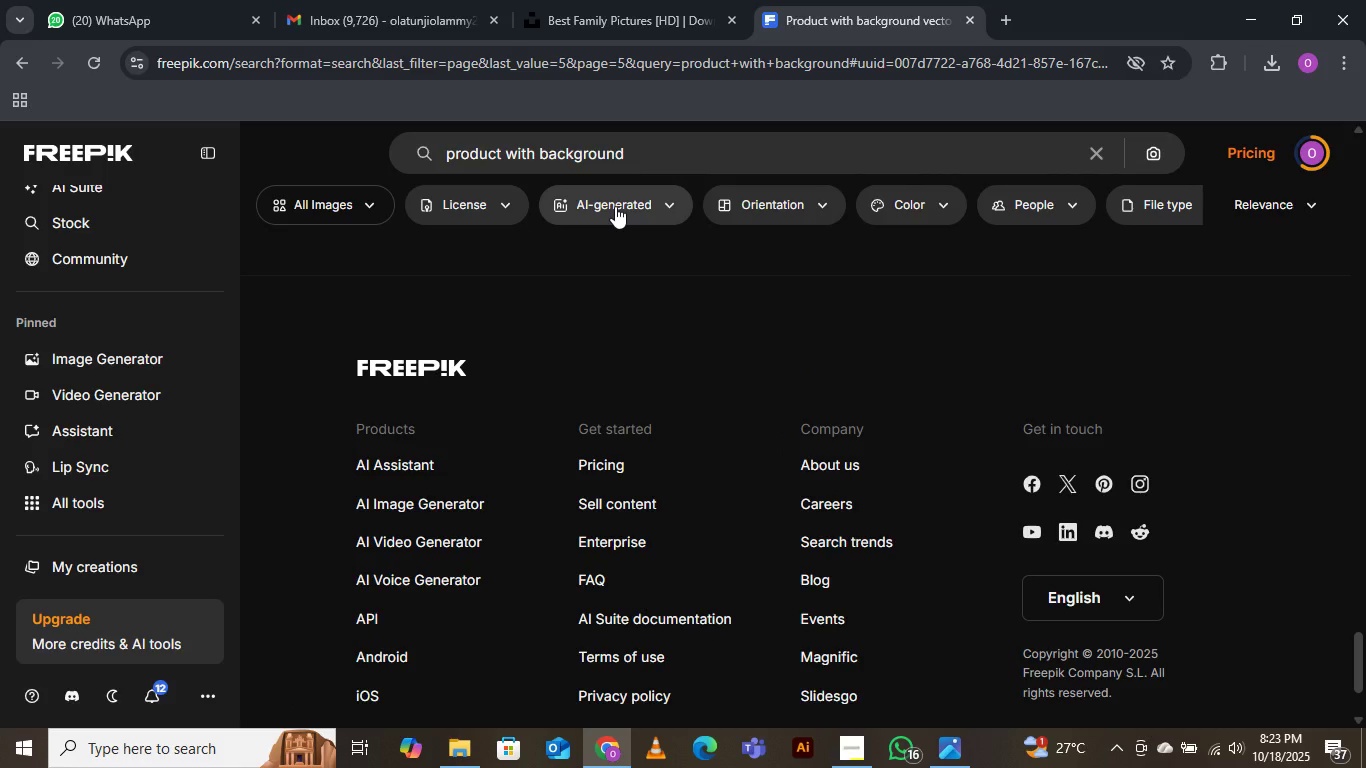 
wait(8.24)
 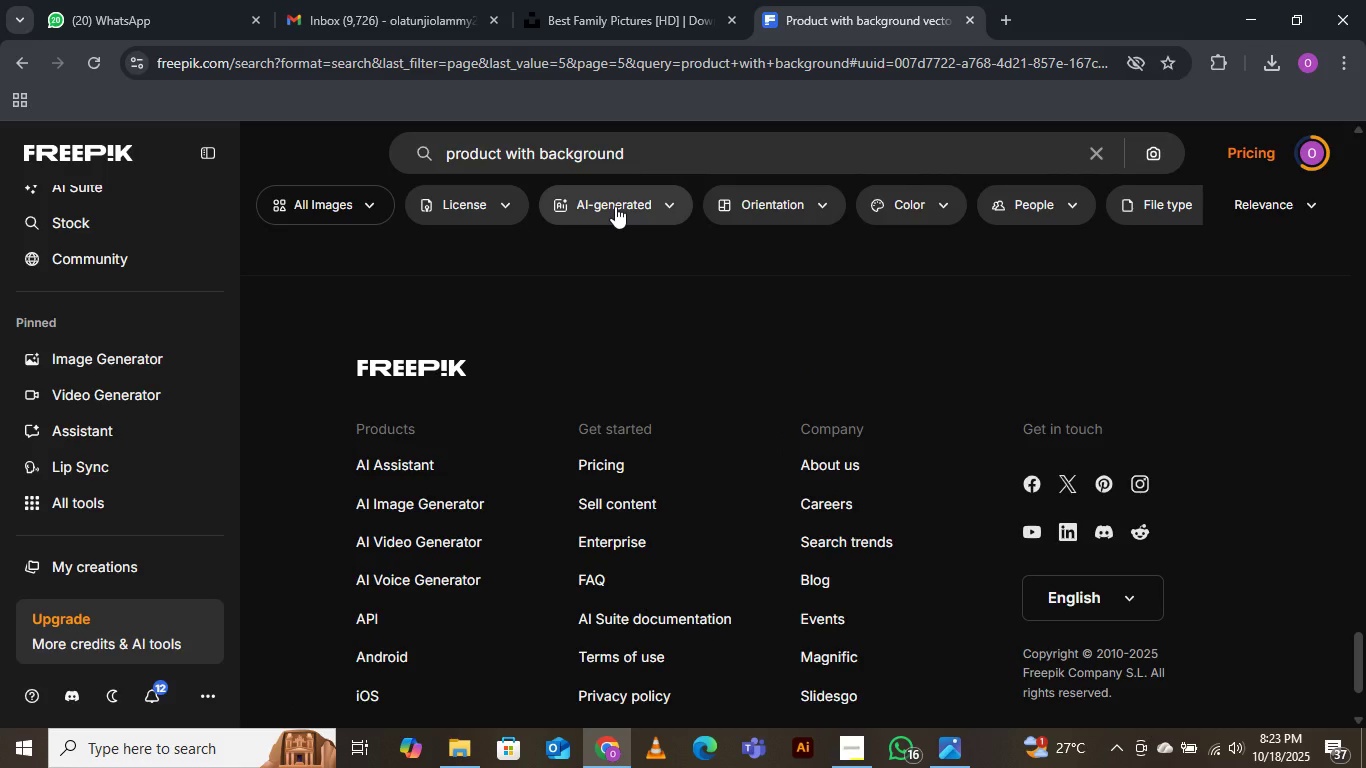 
scroll: coordinate [701, 464], scroll_direction: up, amount: 3.0
 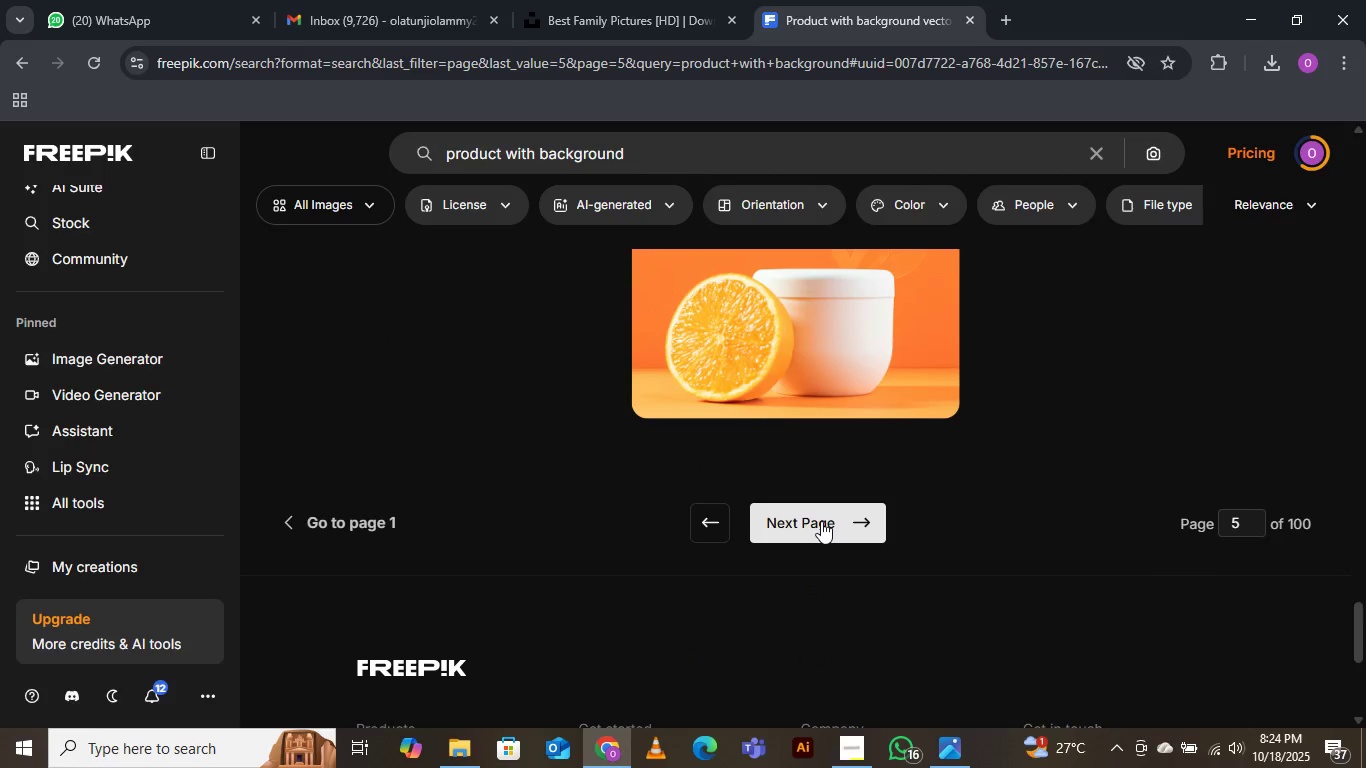 
left_click([821, 521])
 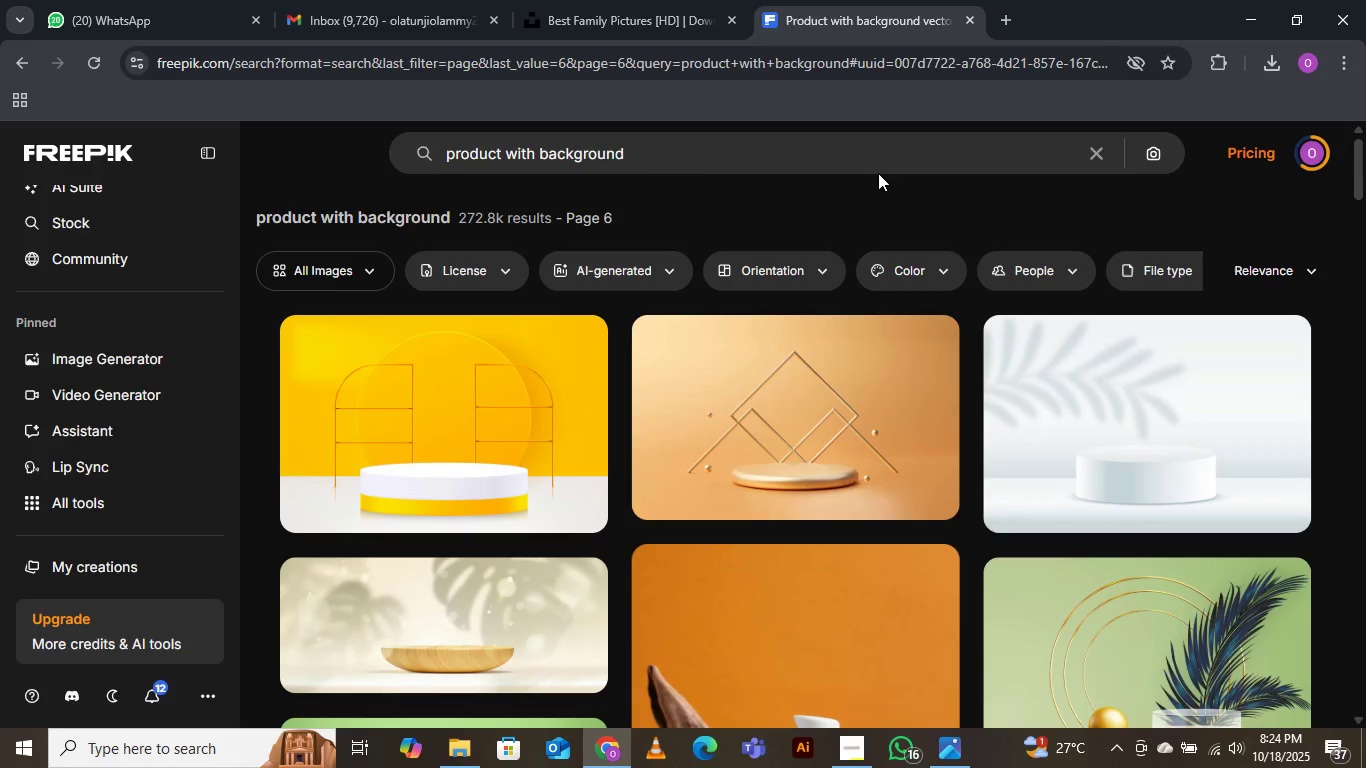 
wait(26.31)
 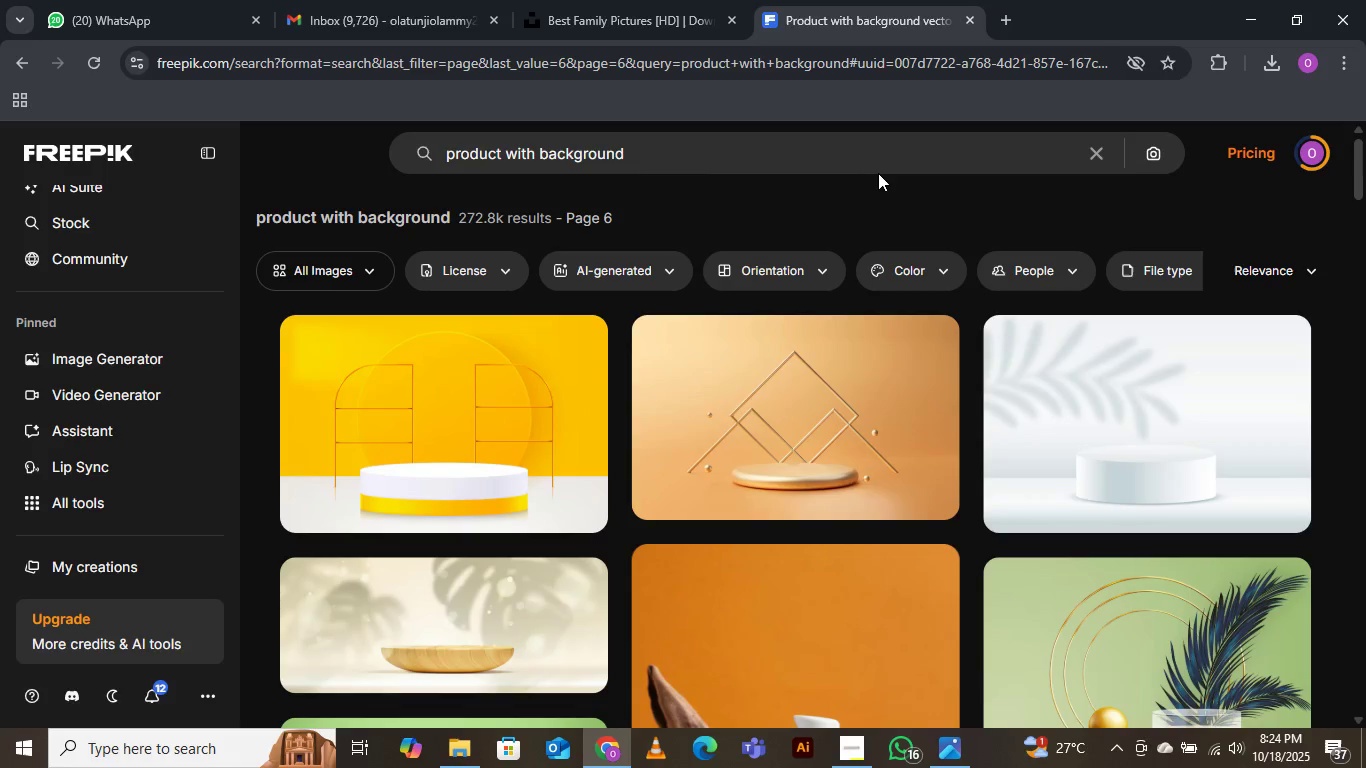 
scroll: coordinate [1343, 423], scroll_direction: down, amount: 5.0
 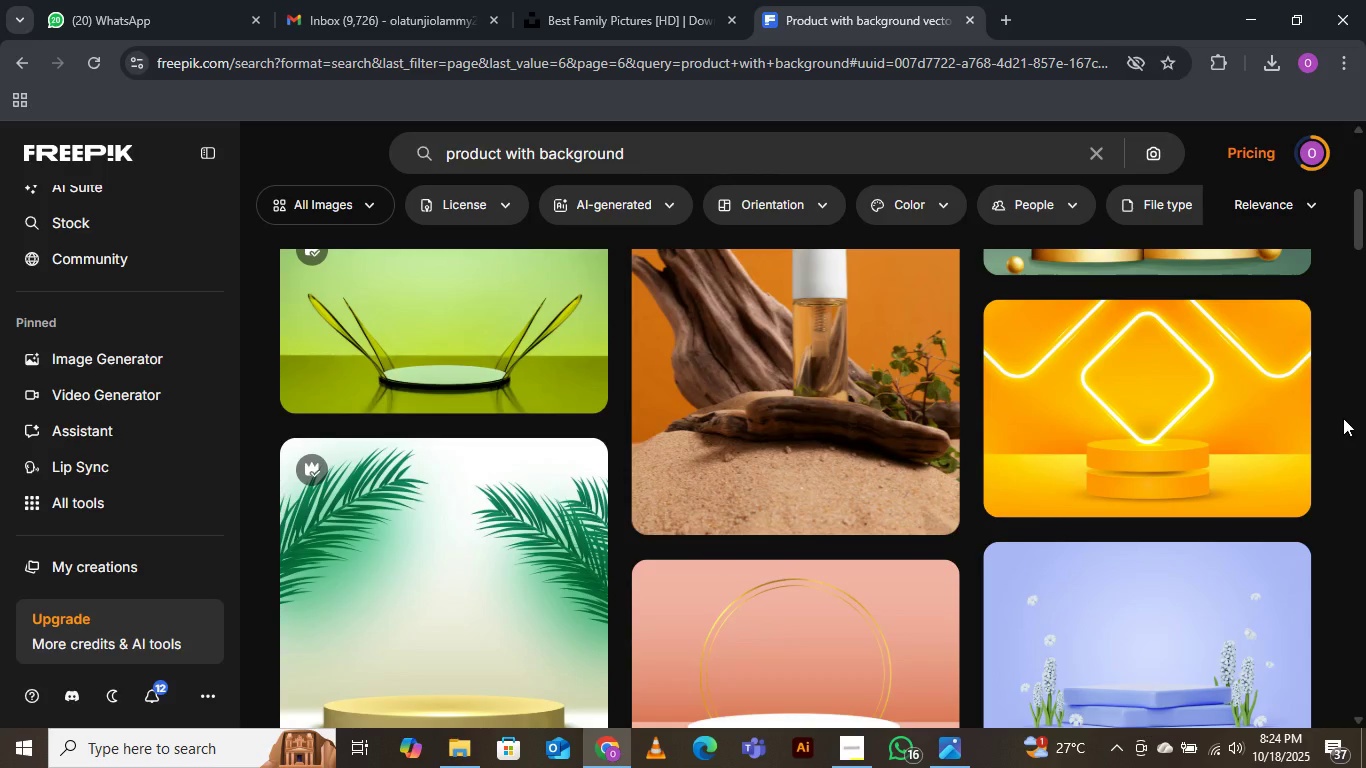 
wait(5.63)
 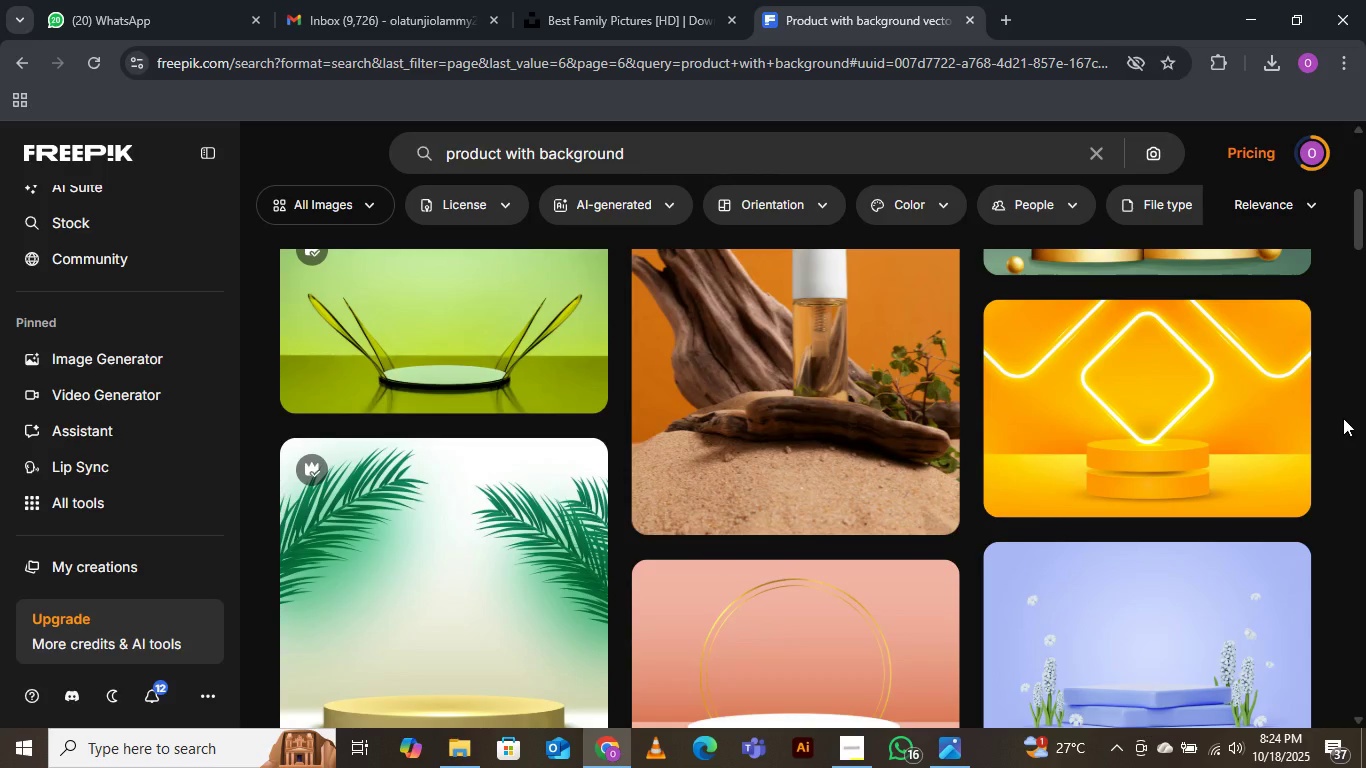 
scroll: coordinate [1343, 417], scroll_direction: down, amount: 3.0
 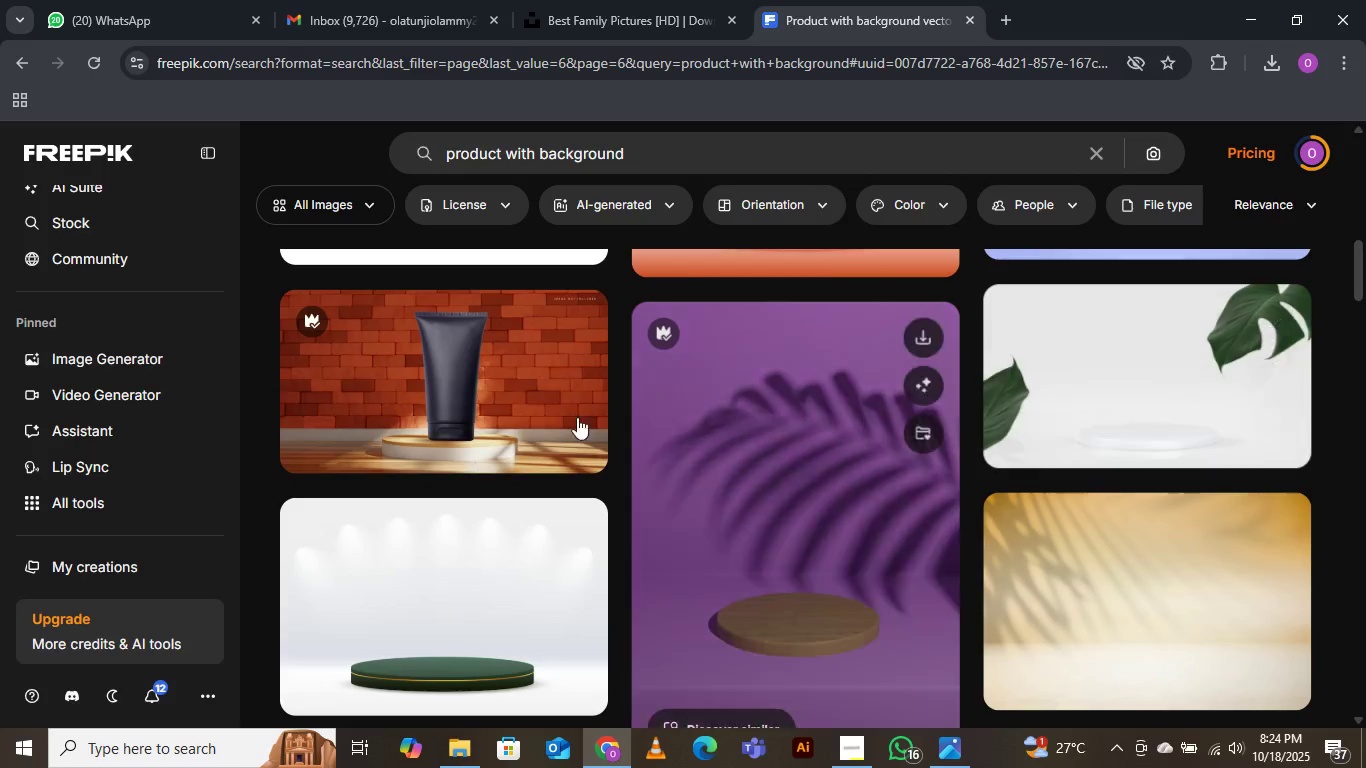 
wait(5.61)
 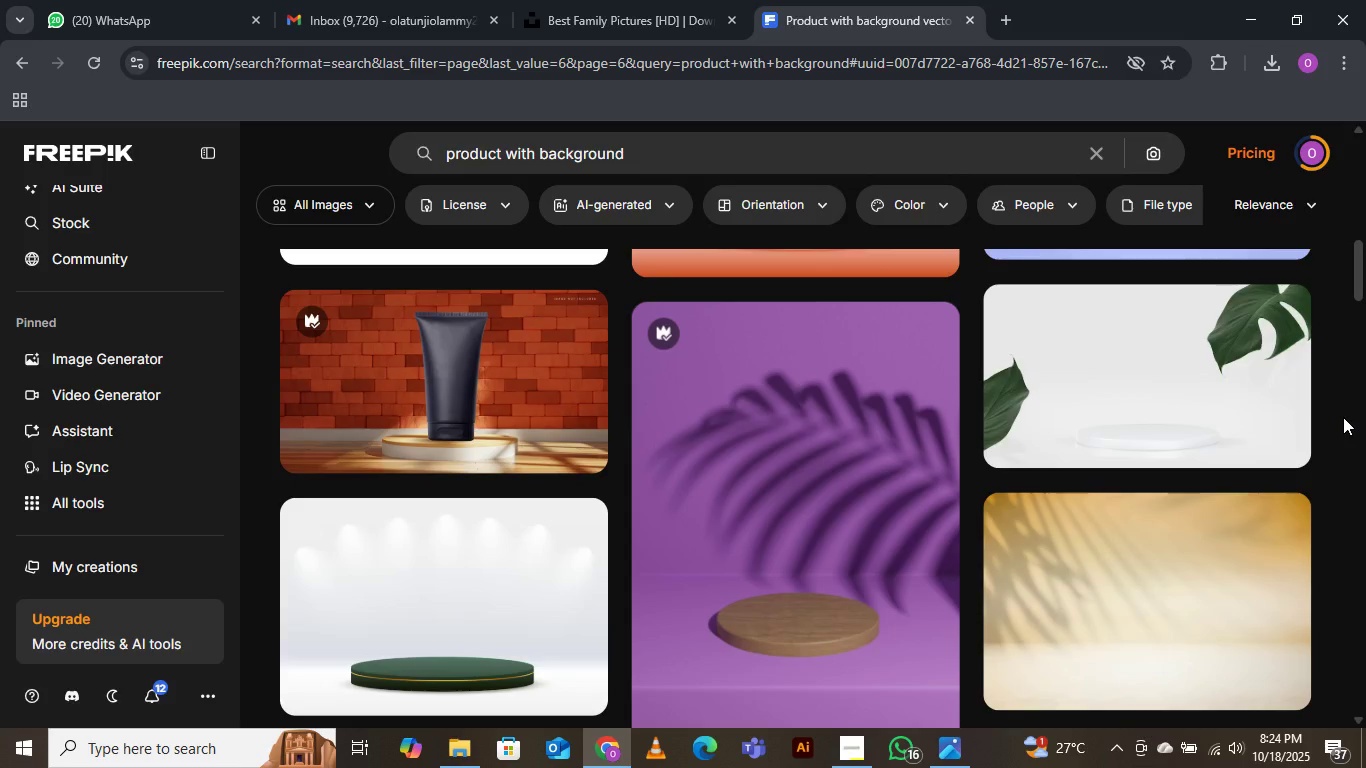 
scroll: coordinate [751, 526], scroll_direction: down, amount: 13.0
 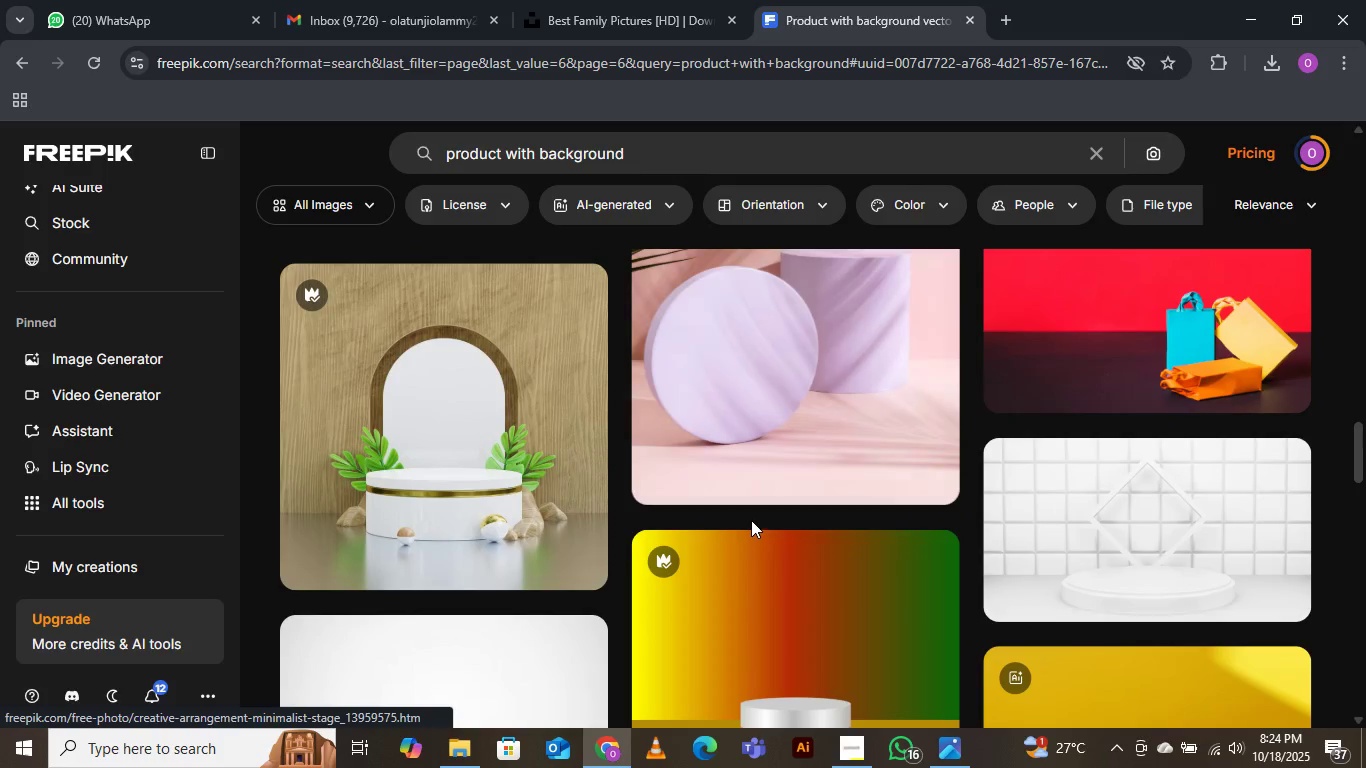 
scroll: coordinate [752, 518], scroll_direction: down, amount: 6.0
 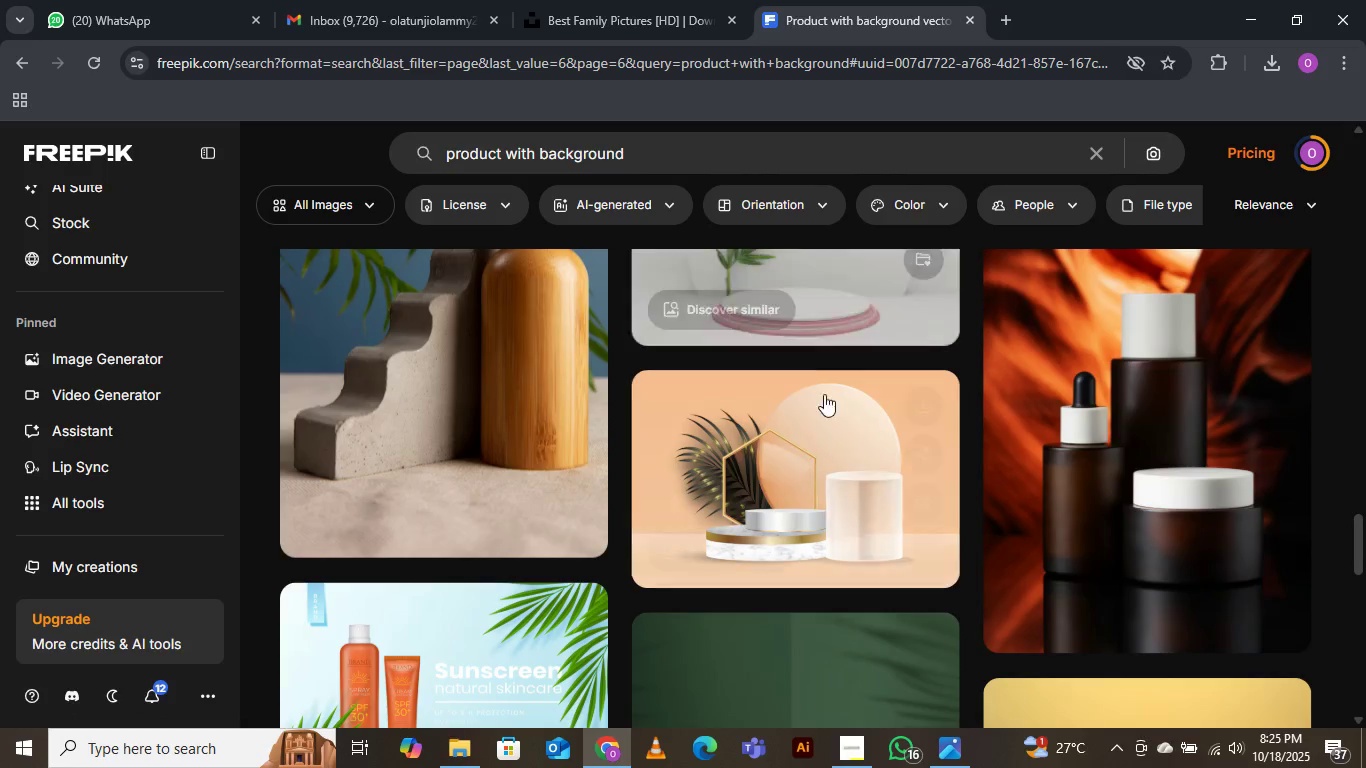 
wait(7.68)
 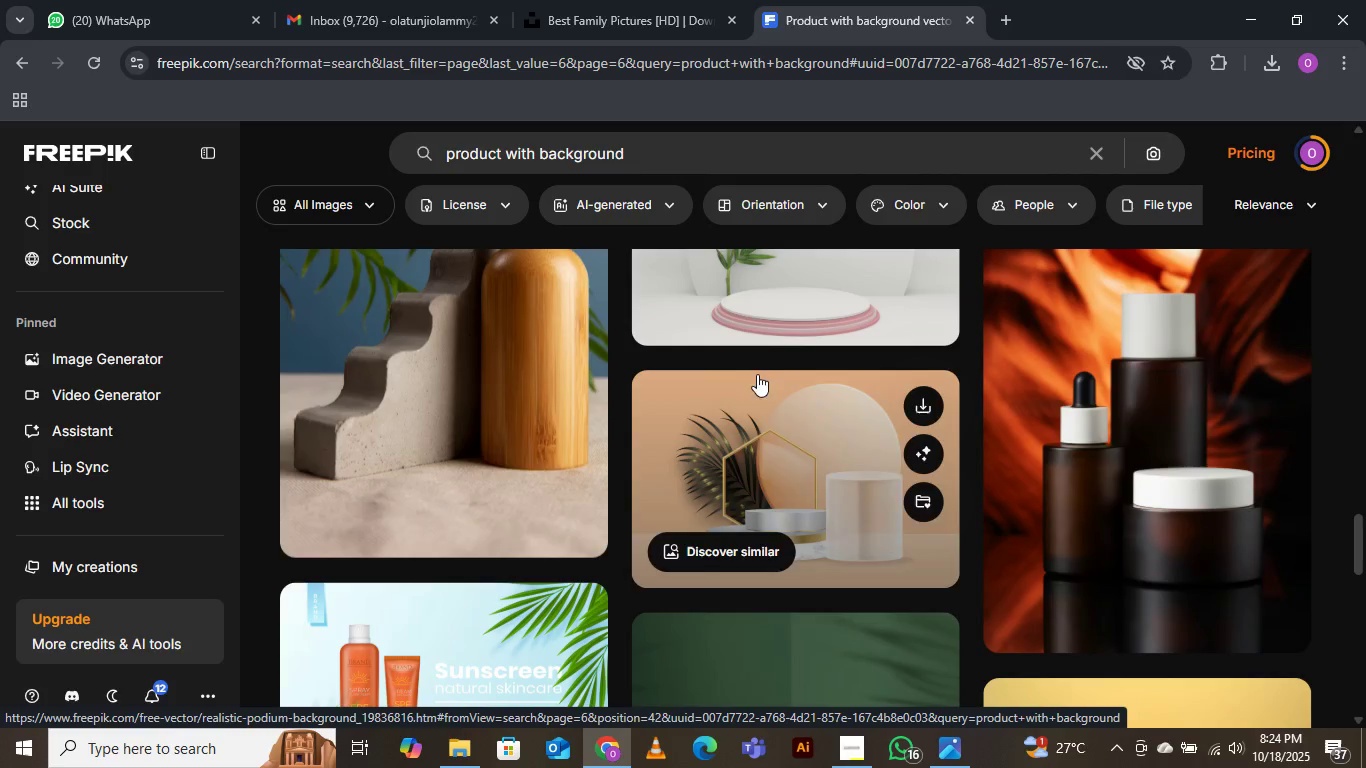 
scroll: coordinate [1026, 417], scroll_direction: up, amount: 2.0
 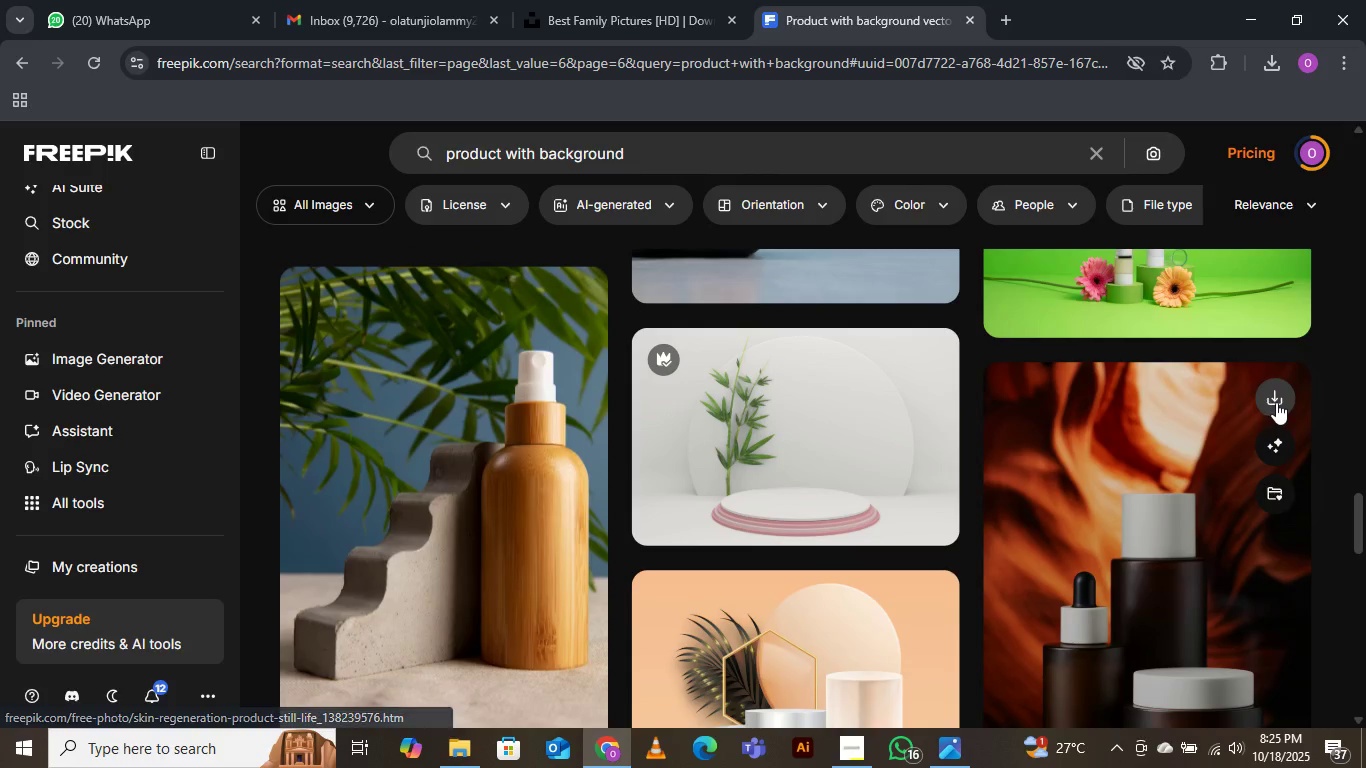 
left_click([1276, 402])
 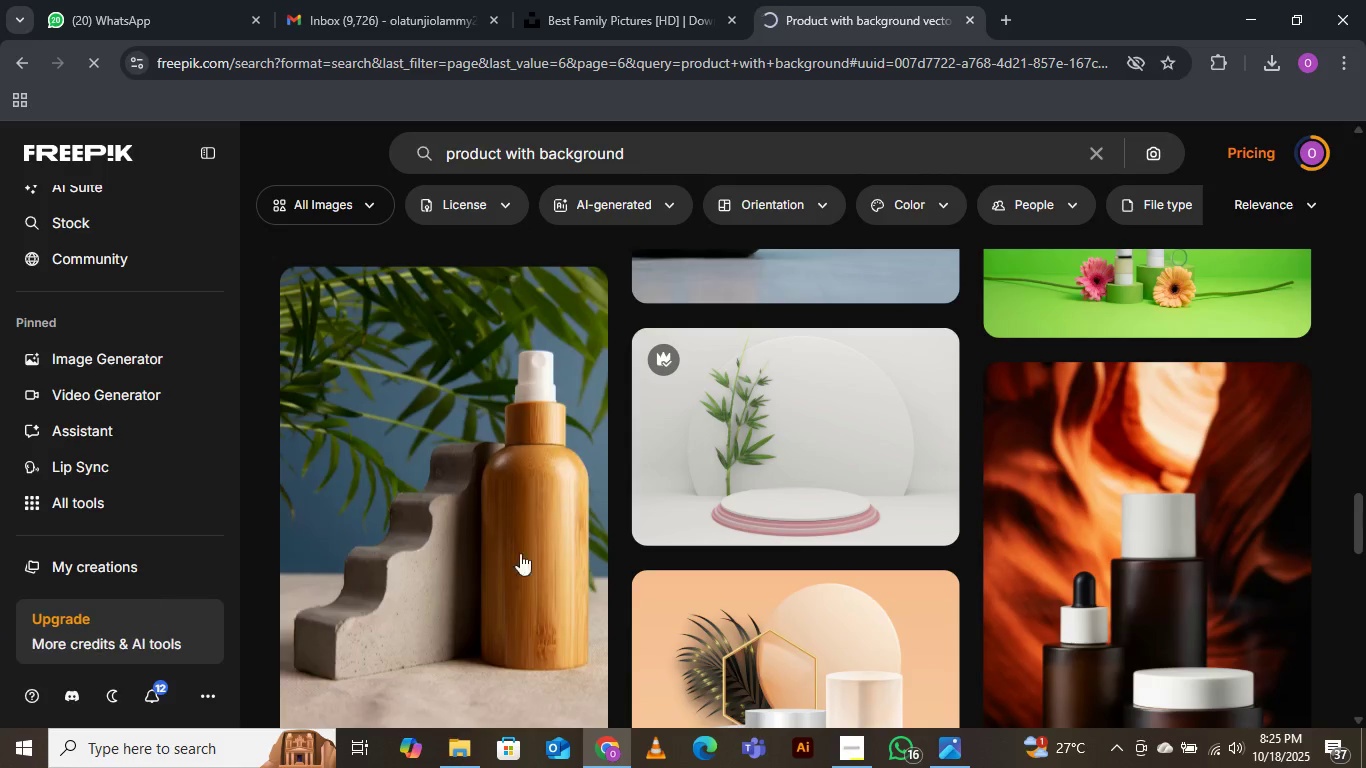 
wait(11.85)
 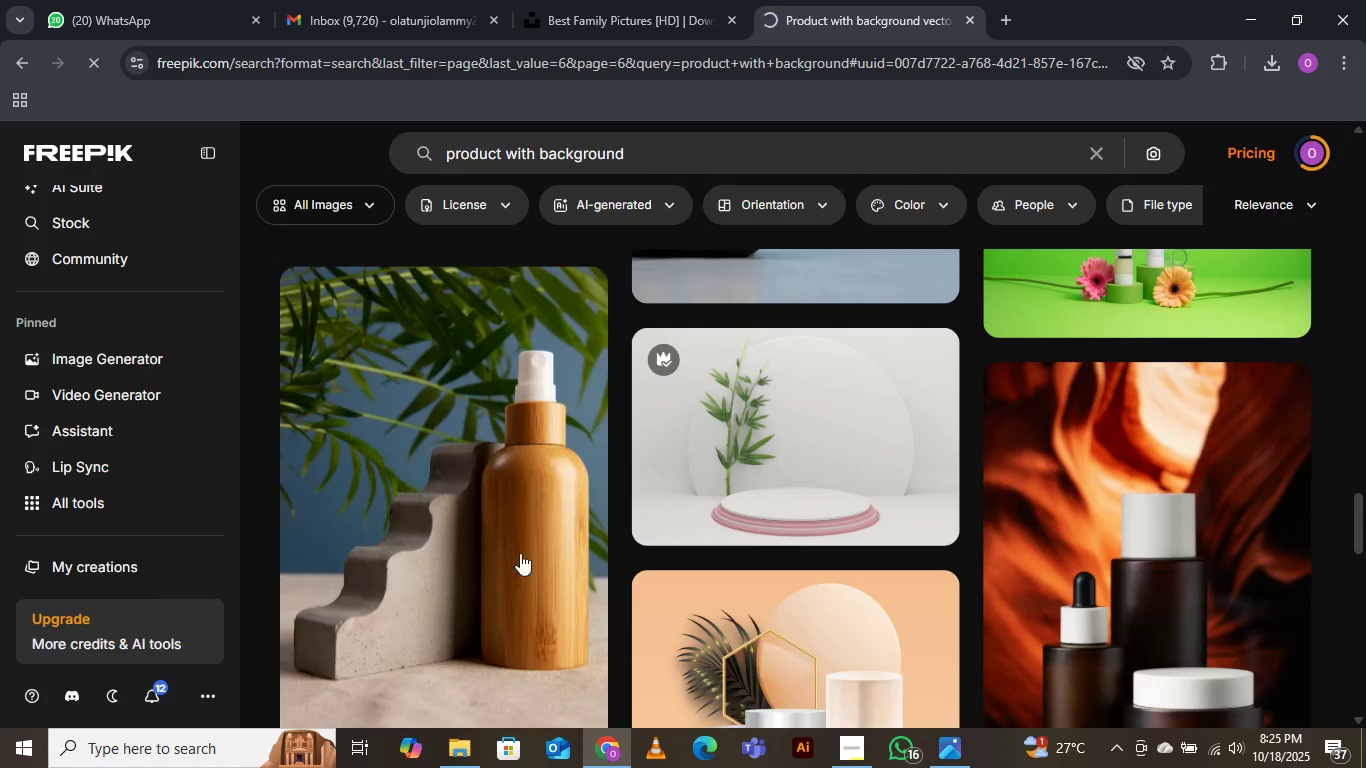 
scroll: coordinate [731, 543], scroll_direction: down, amount: 1.0
 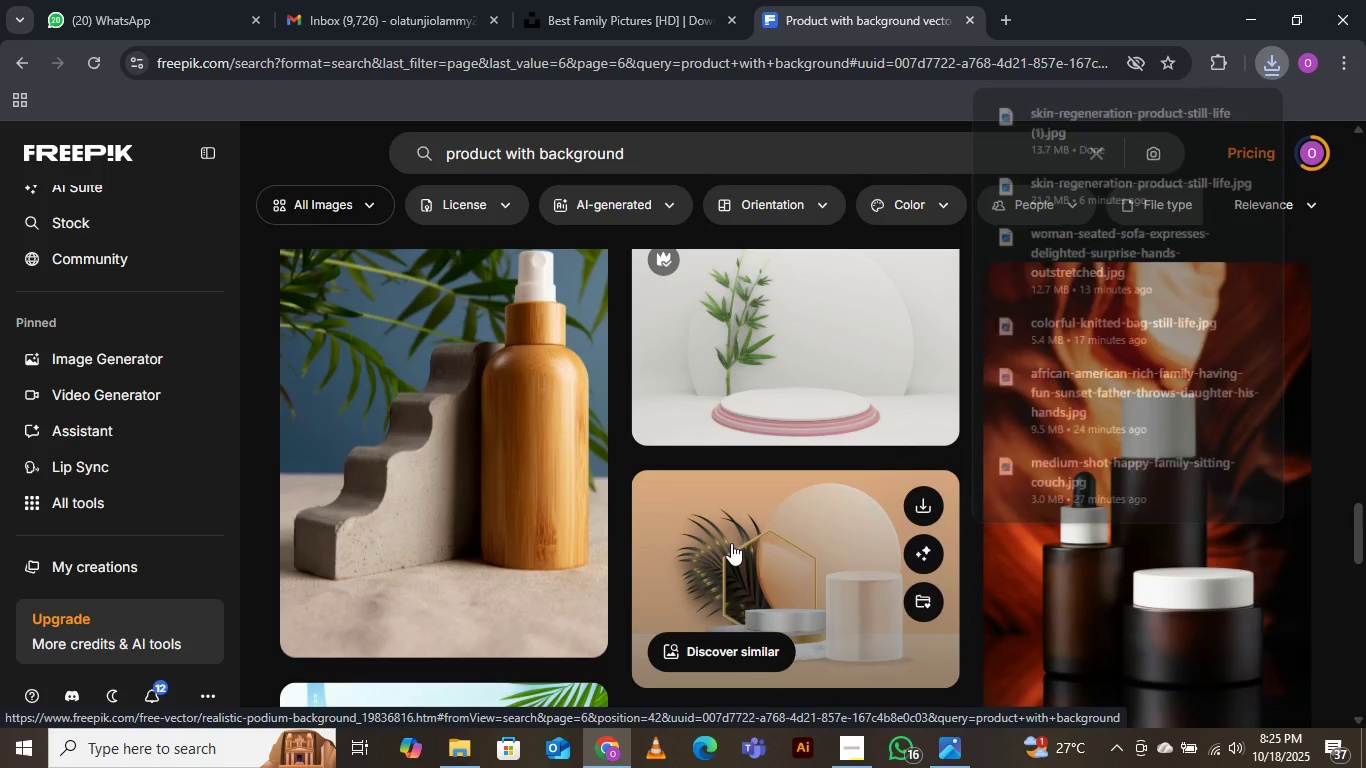 
wait(9.1)
 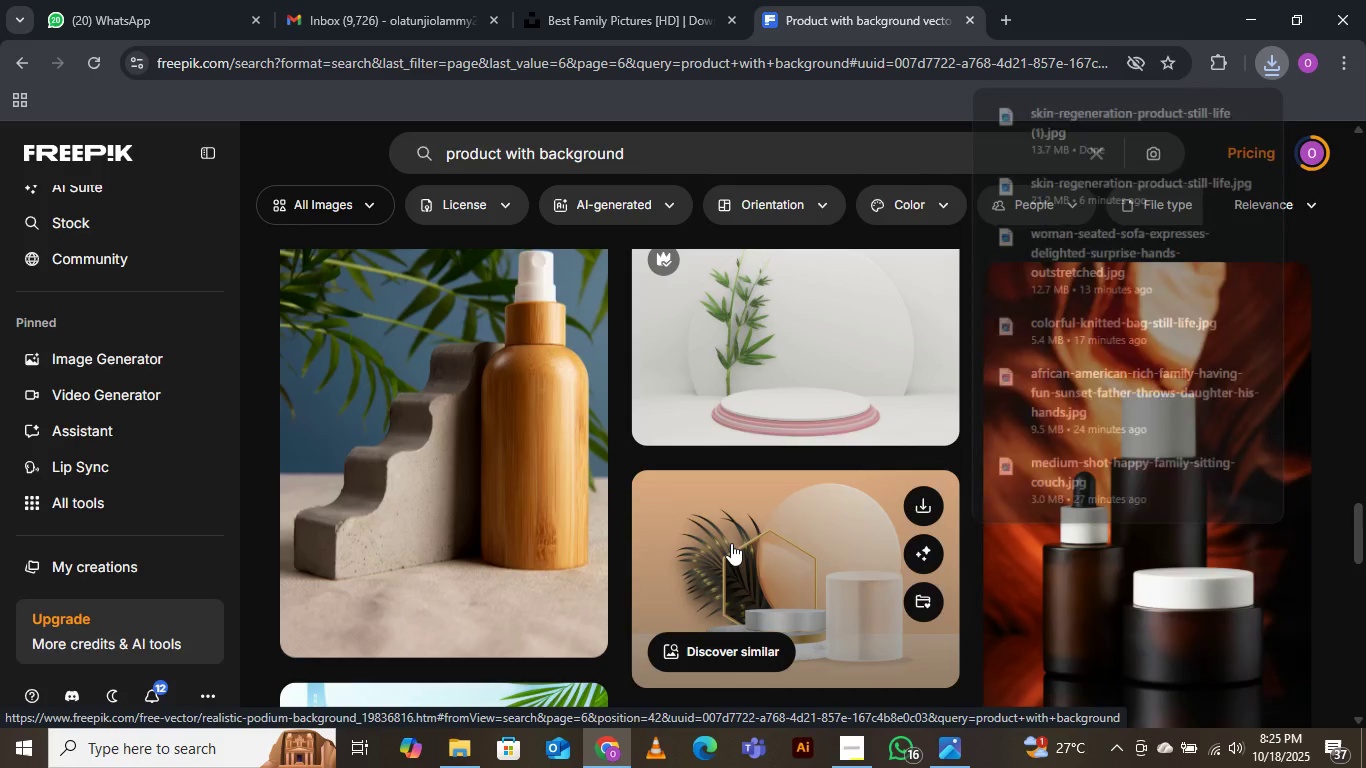 
scroll: coordinate [726, 525], scroll_direction: down, amount: 3.0
 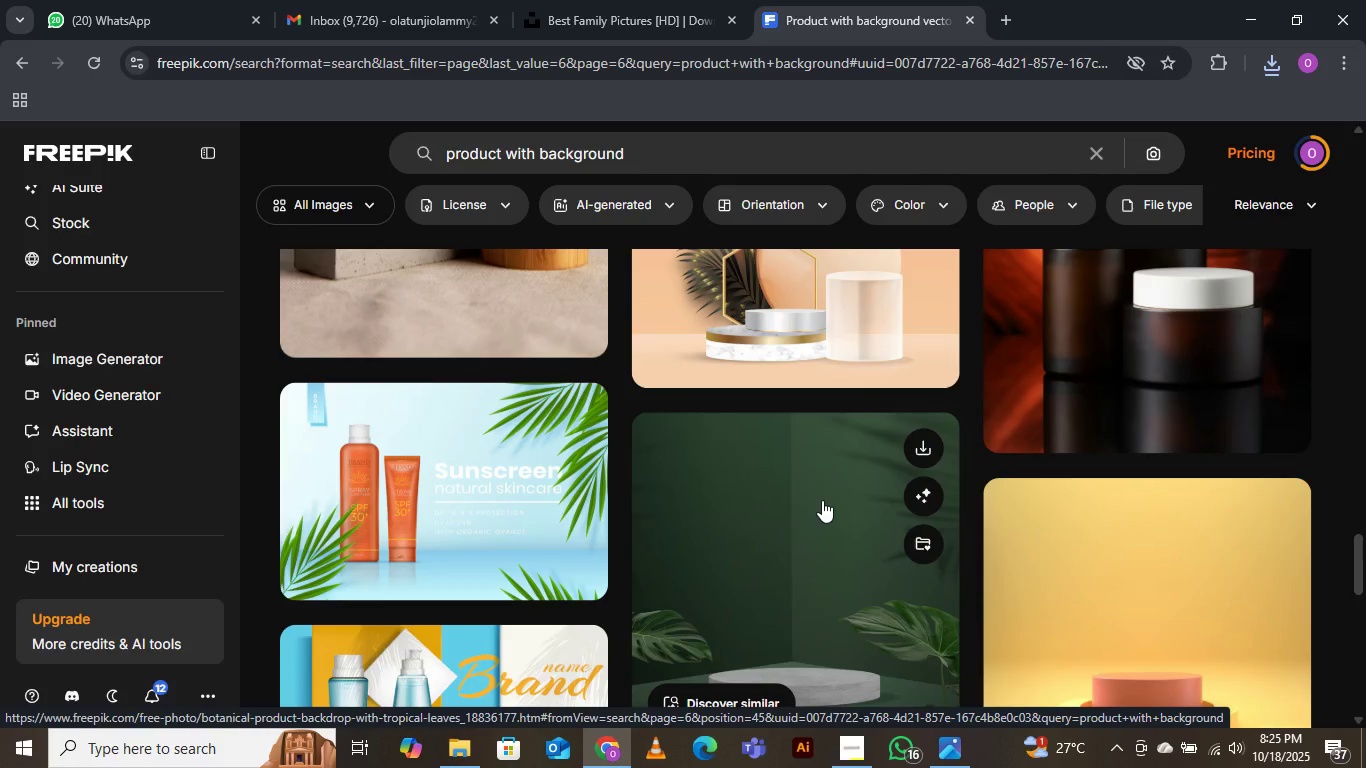 
wait(10.34)
 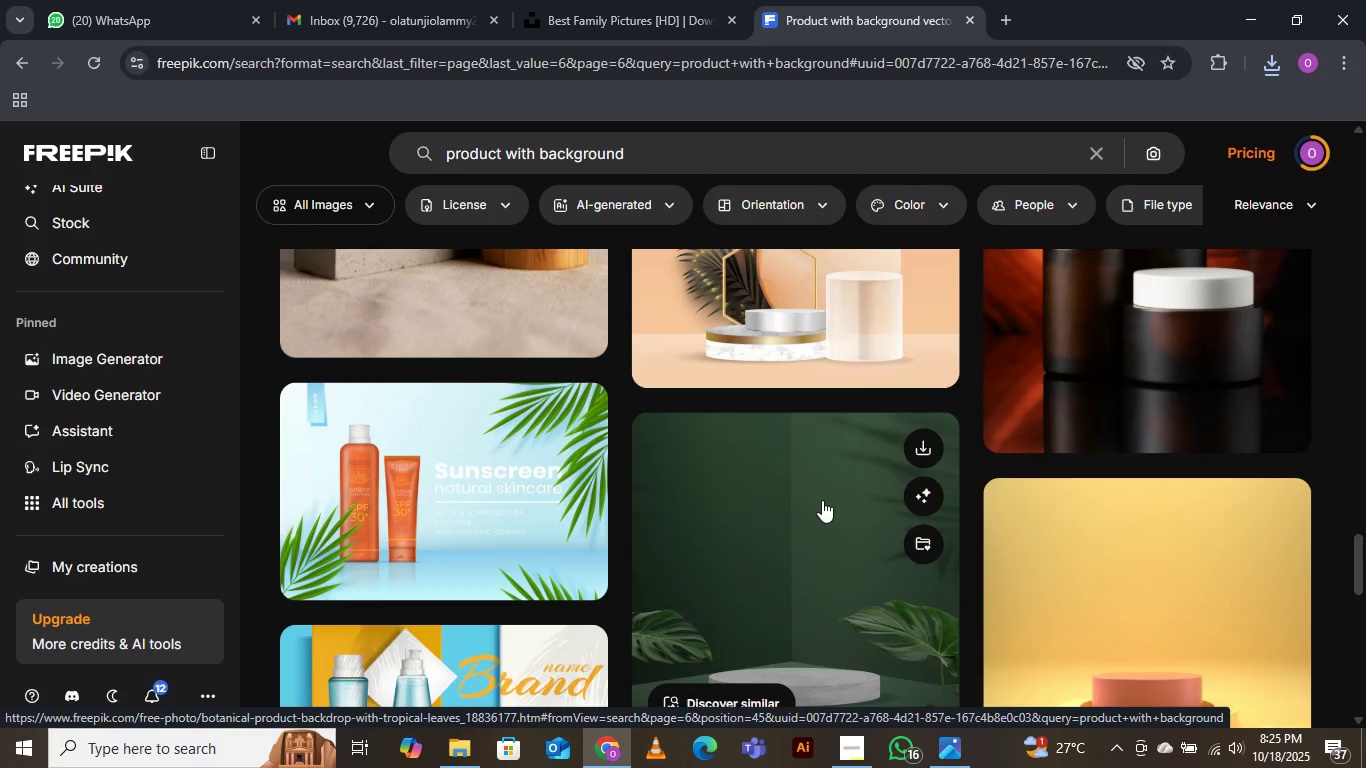 
scroll: coordinate [821, 500], scroll_direction: down, amount: 3.0
 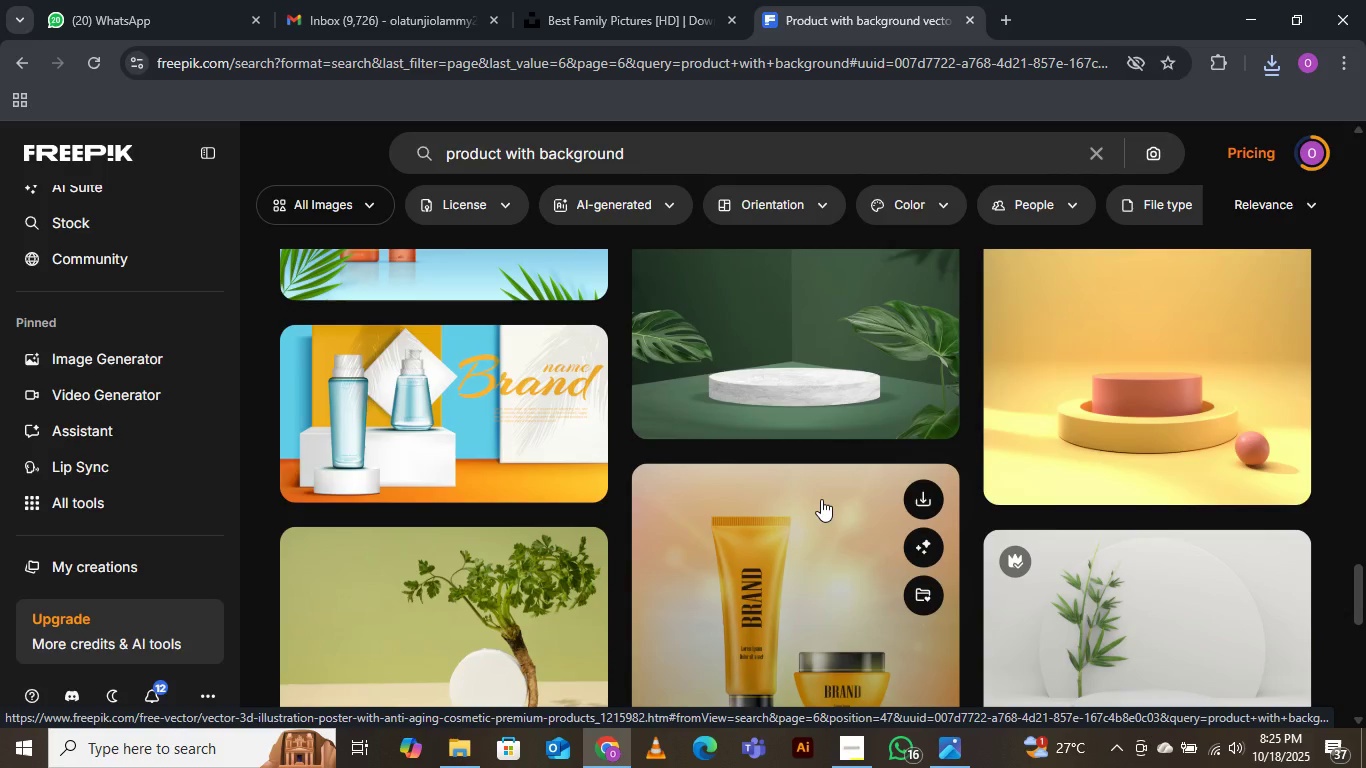 
wait(15.4)
 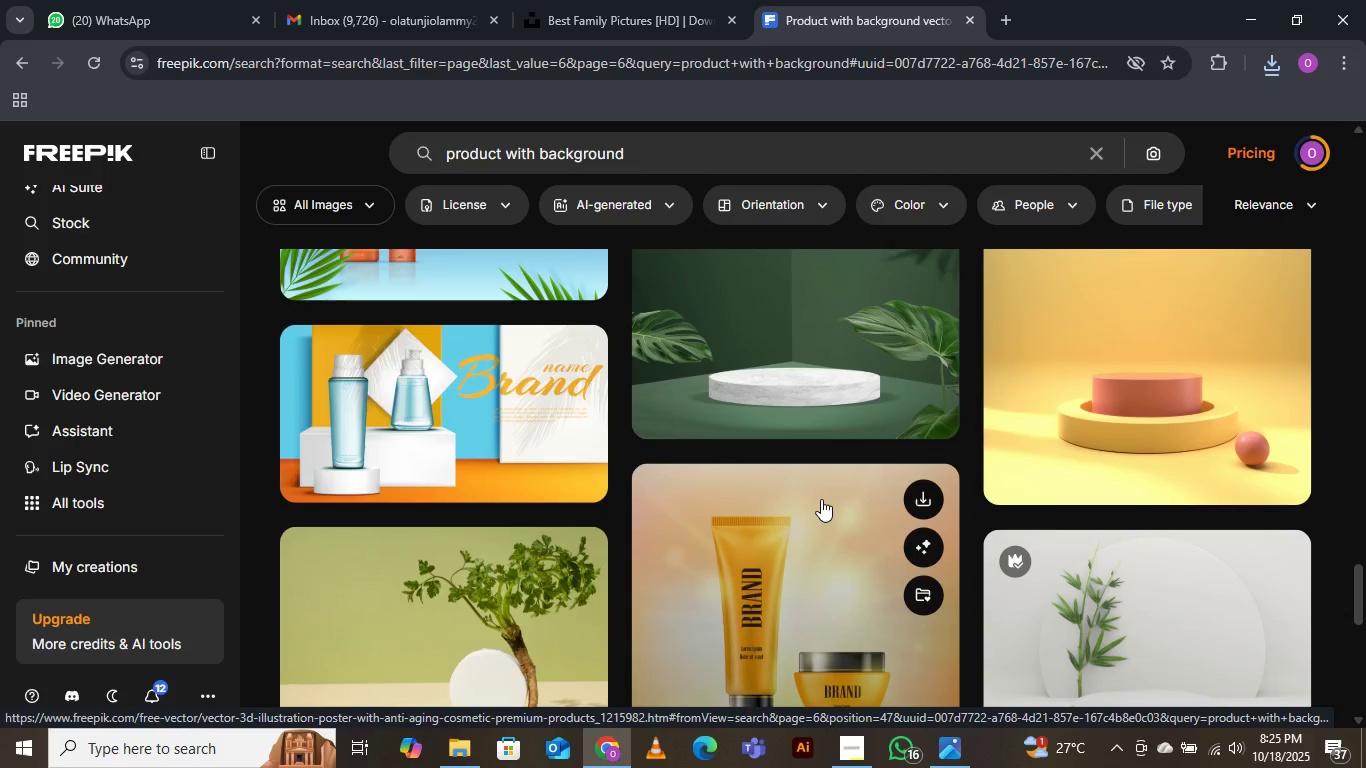 
scroll: coordinate [618, 499], scroll_direction: down, amount: 4.0
 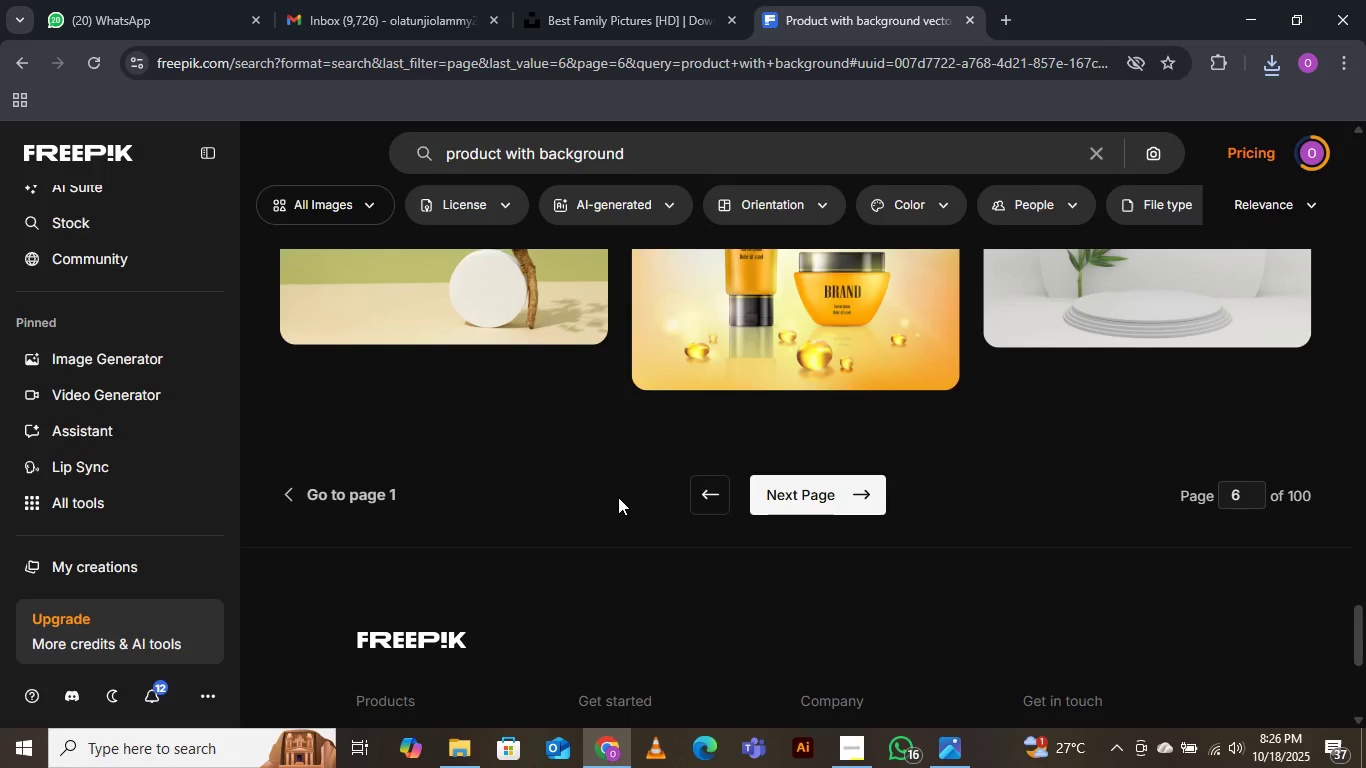 
wait(7.13)
 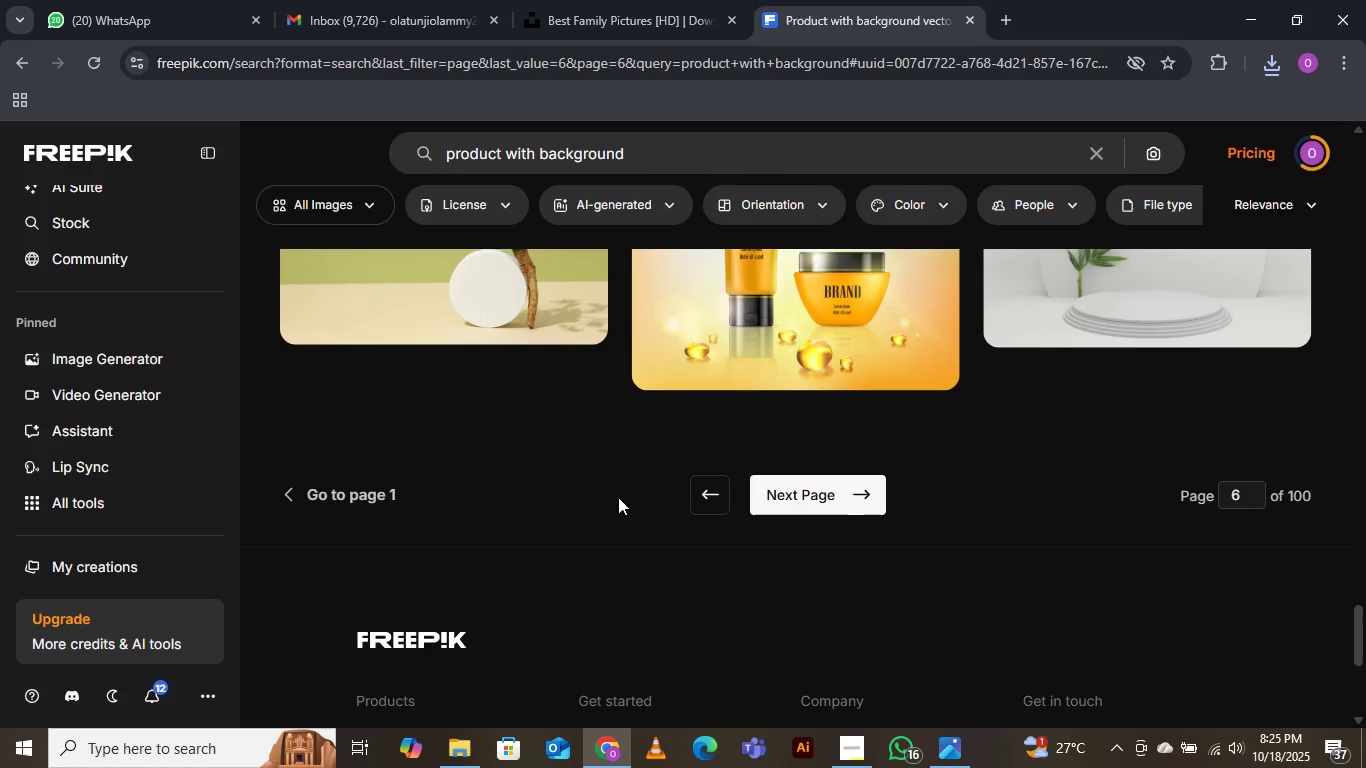 
scroll: coordinate [618, 497], scroll_direction: down, amount: 2.0
 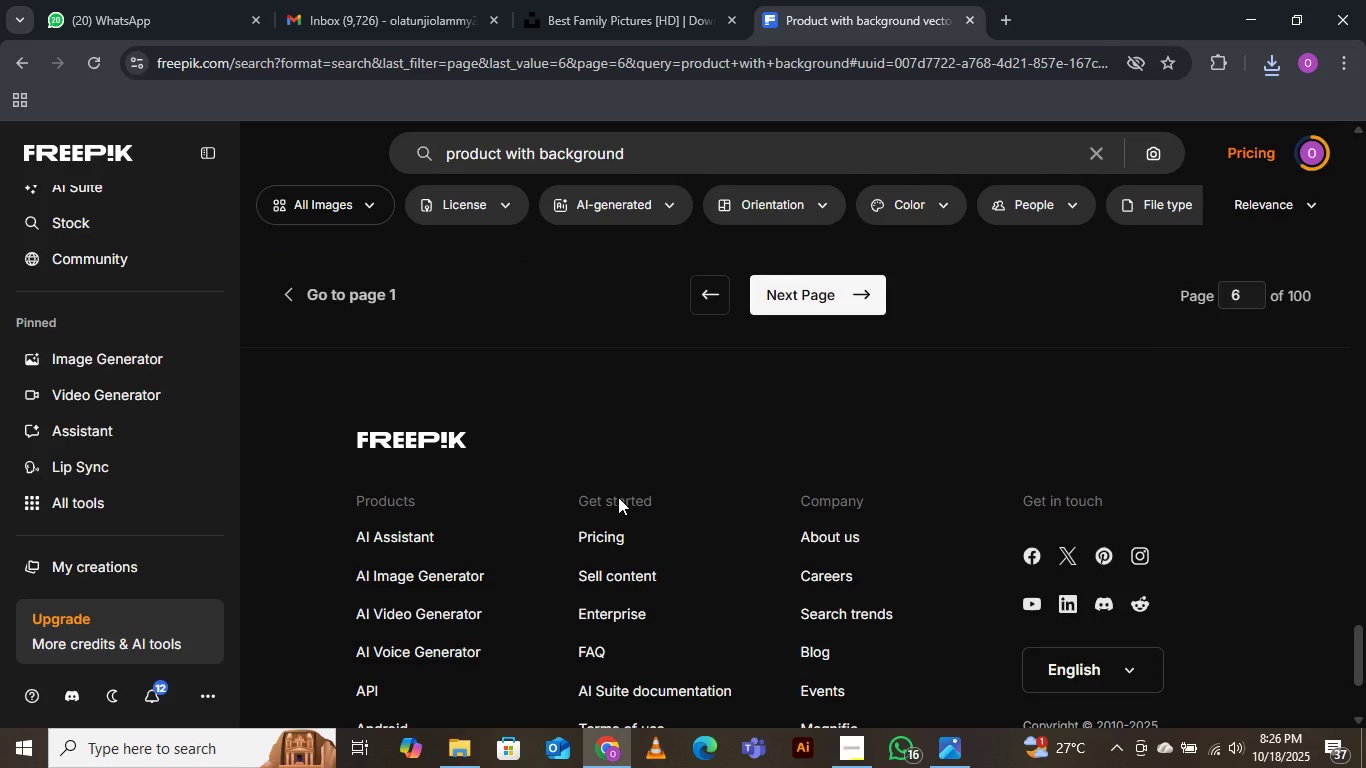 
wait(11.4)
 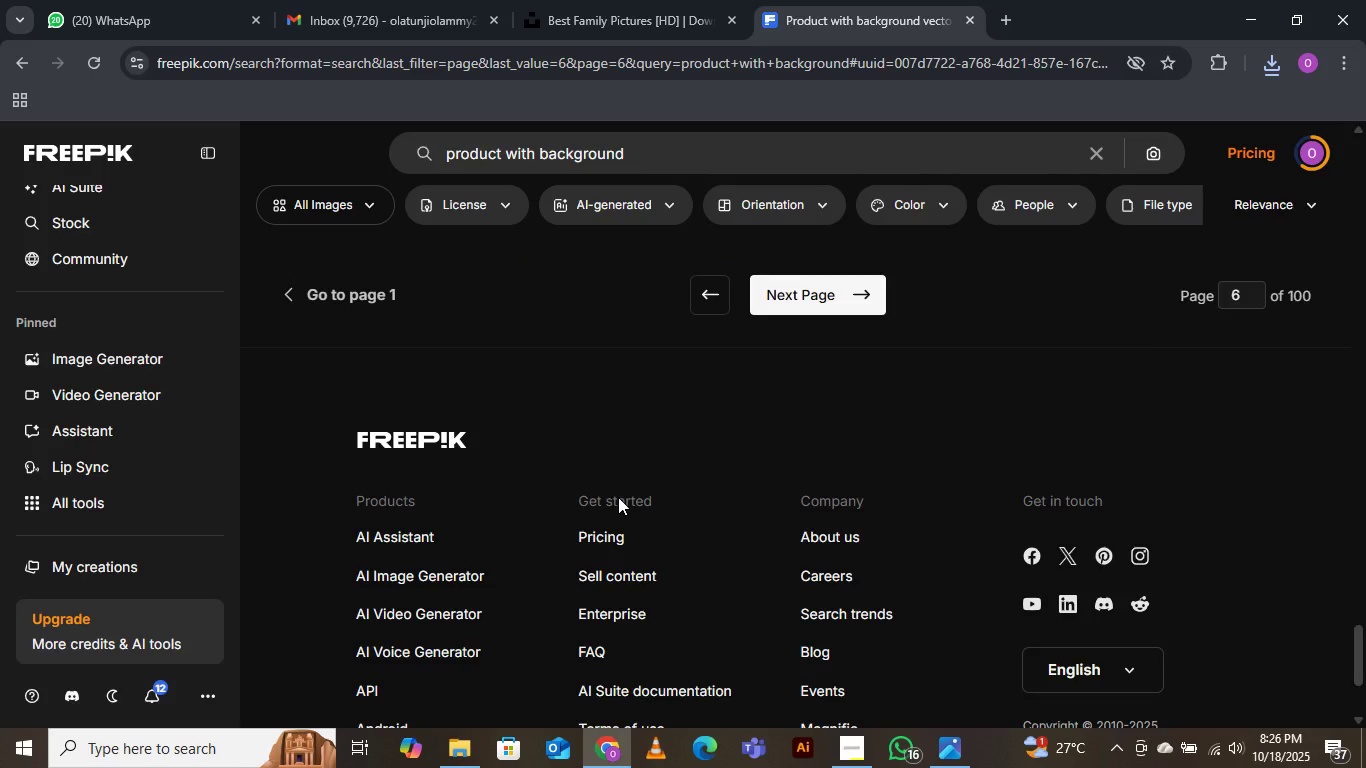 
scroll: coordinate [919, 668], scroll_direction: down, amount: 7.0
 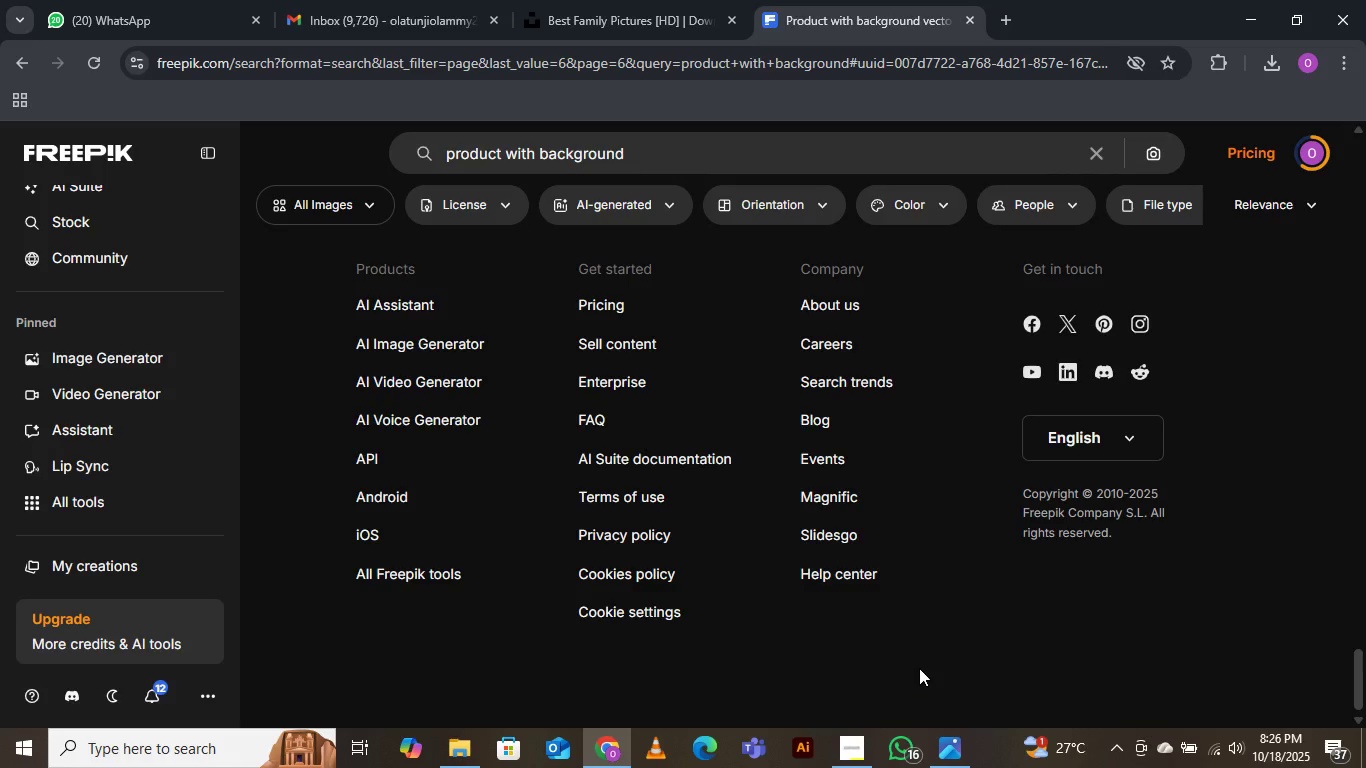 
scroll: coordinate [919, 668], scroll_direction: up, amount: 2.0
 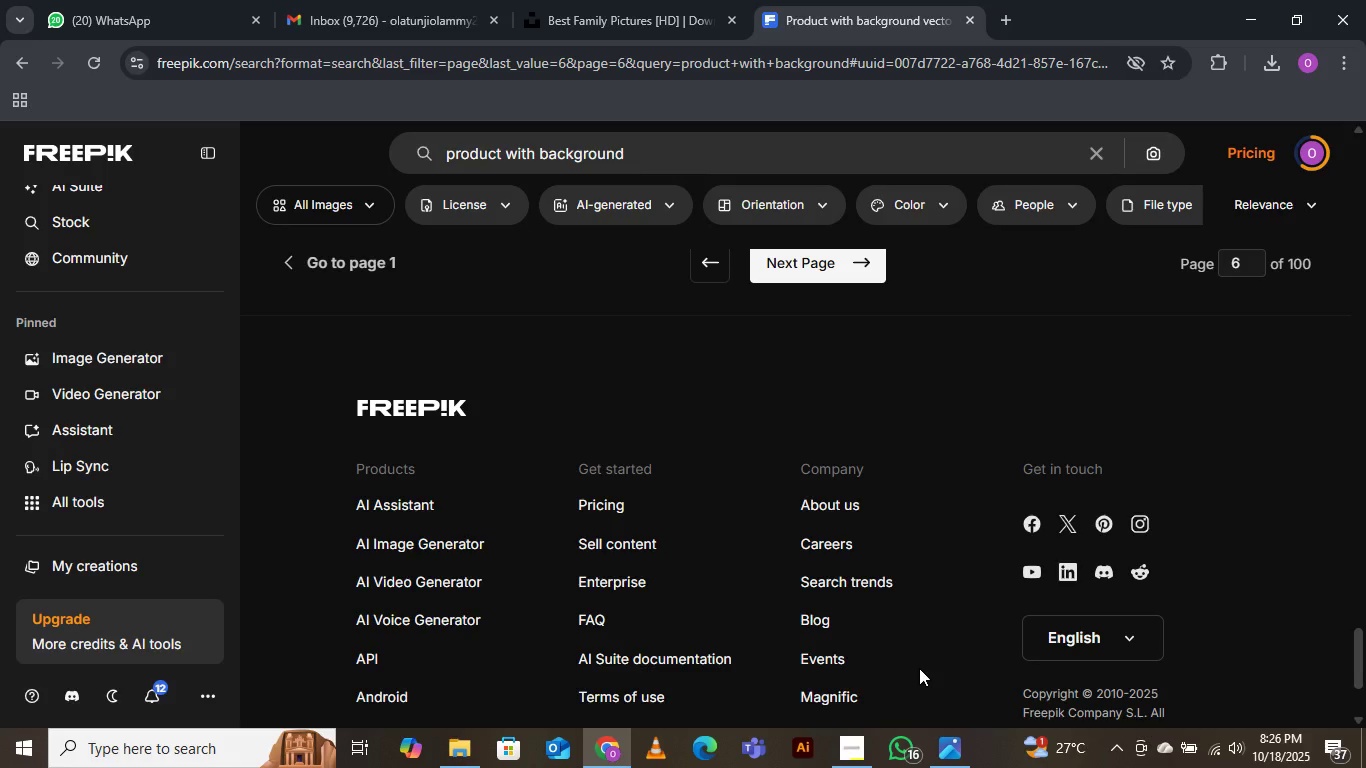 
wait(7.01)
 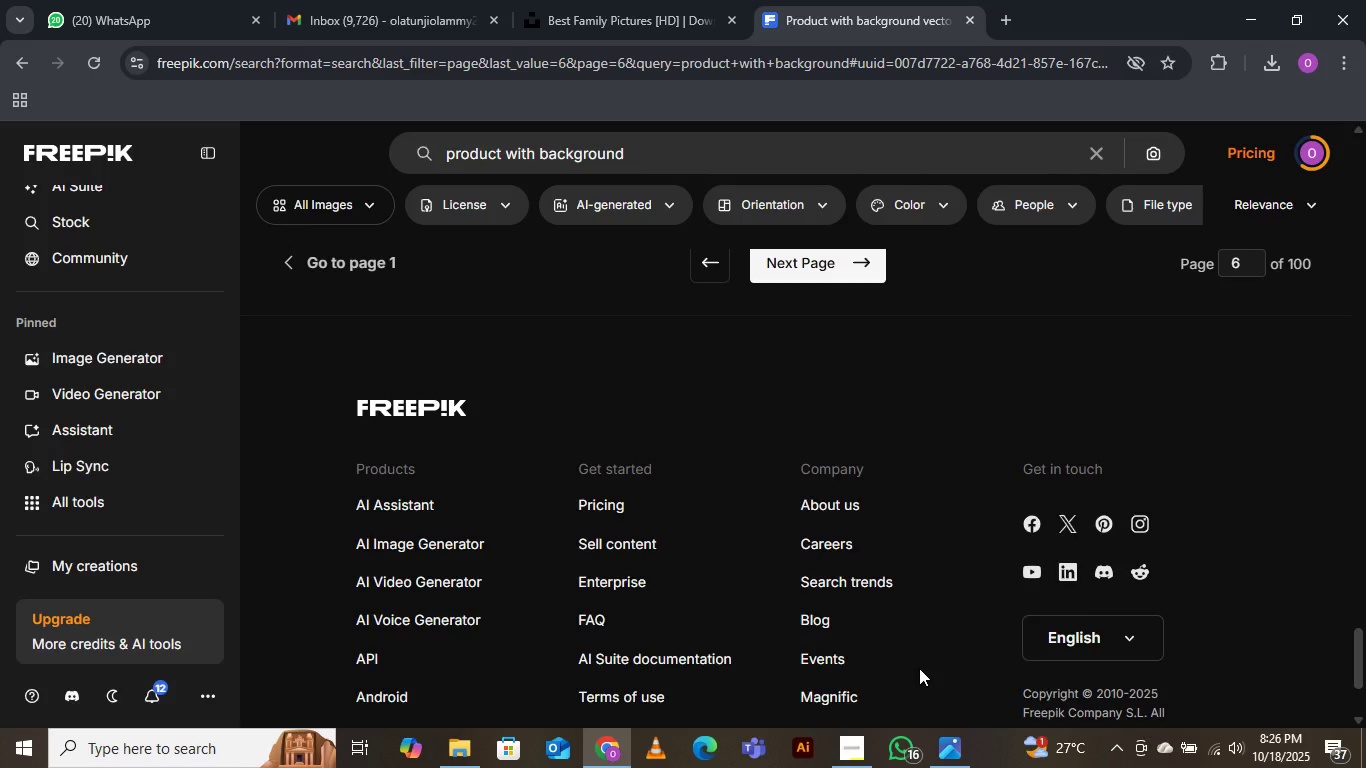 
scroll: coordinate [919, 668], scroll_direction: down, amount: 3.0
 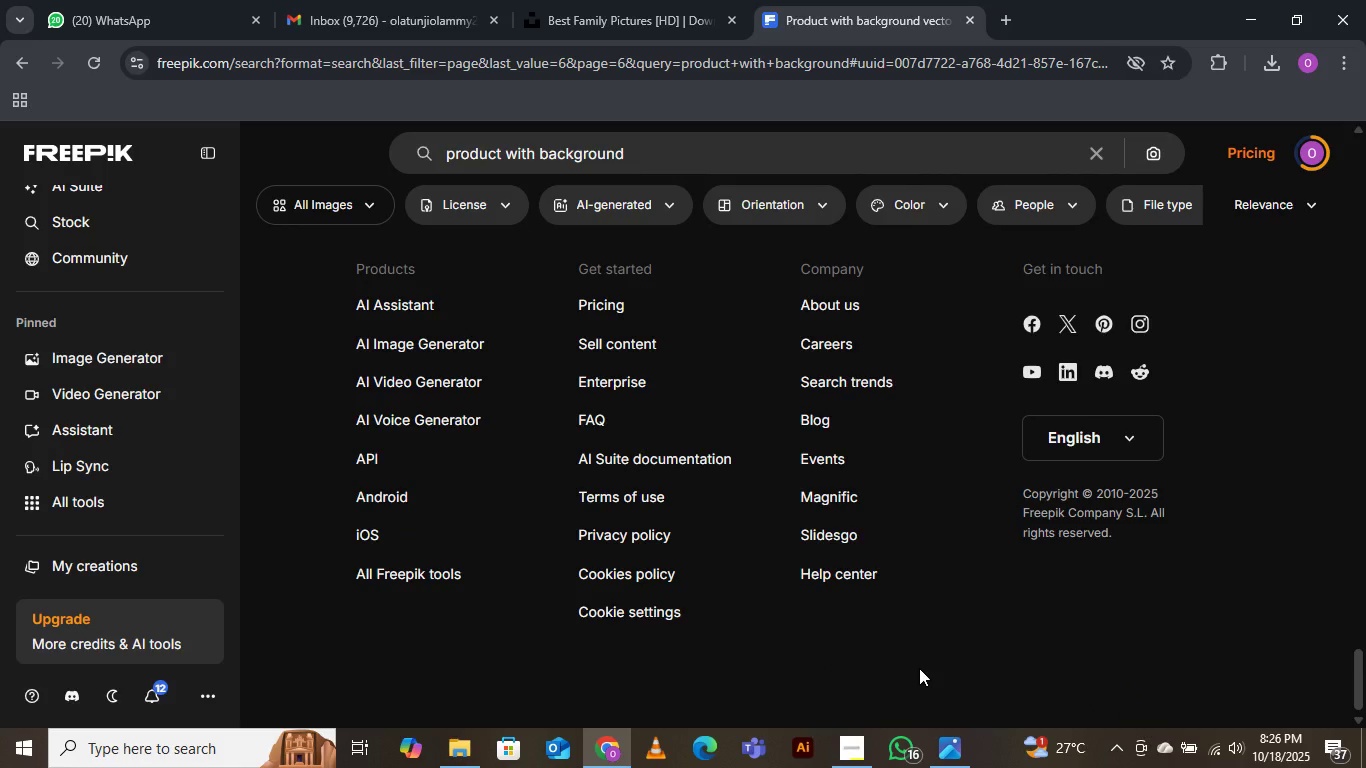 
wait(5.18)
 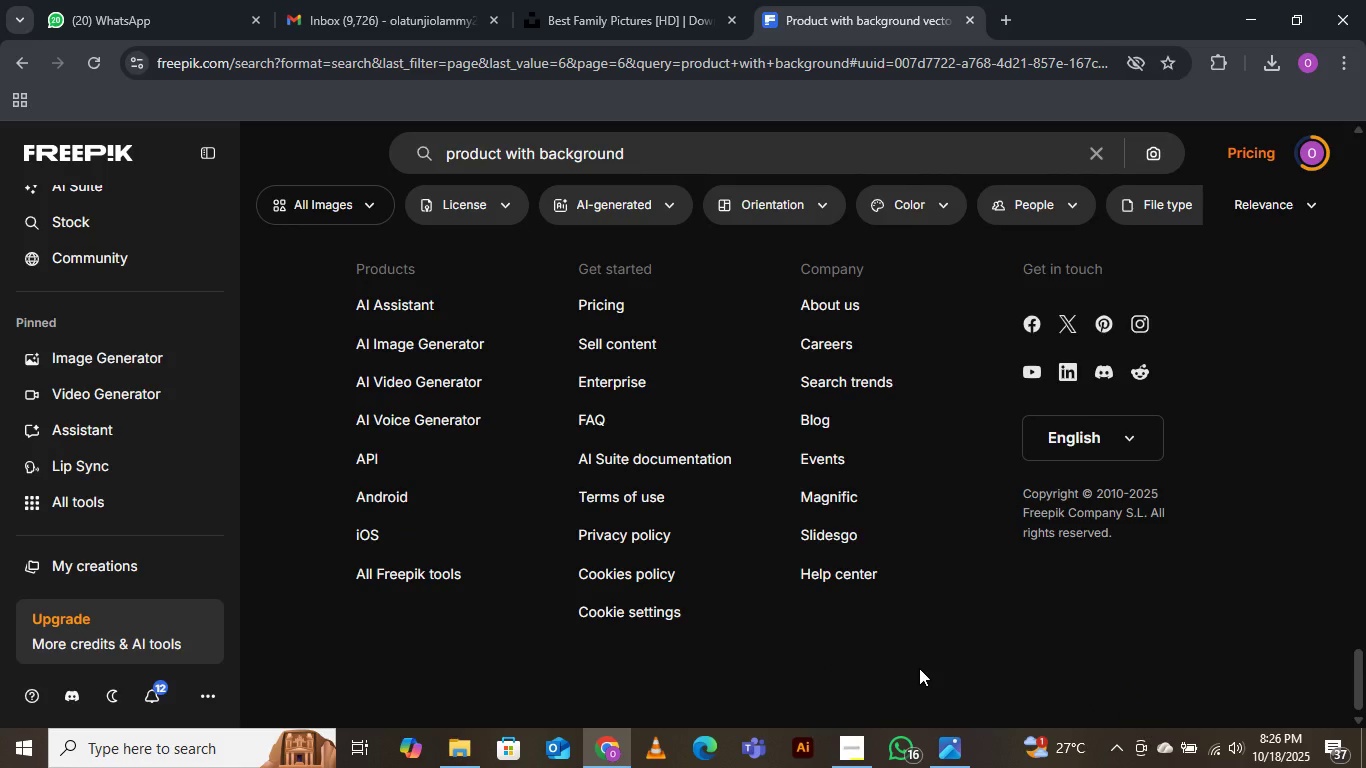 
scroll: coordinate [919, 668], scroll_direction: down, amount: 2.0
 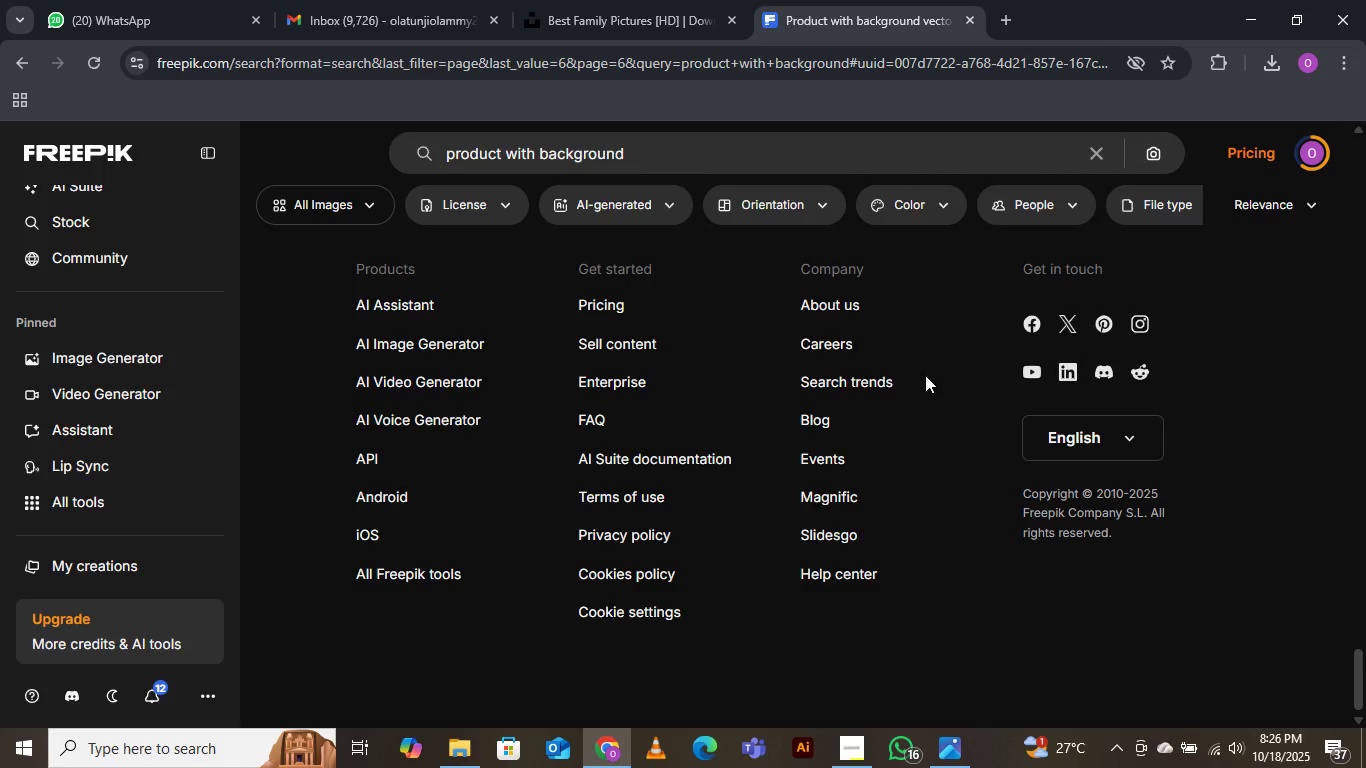 
wait(12.26)
 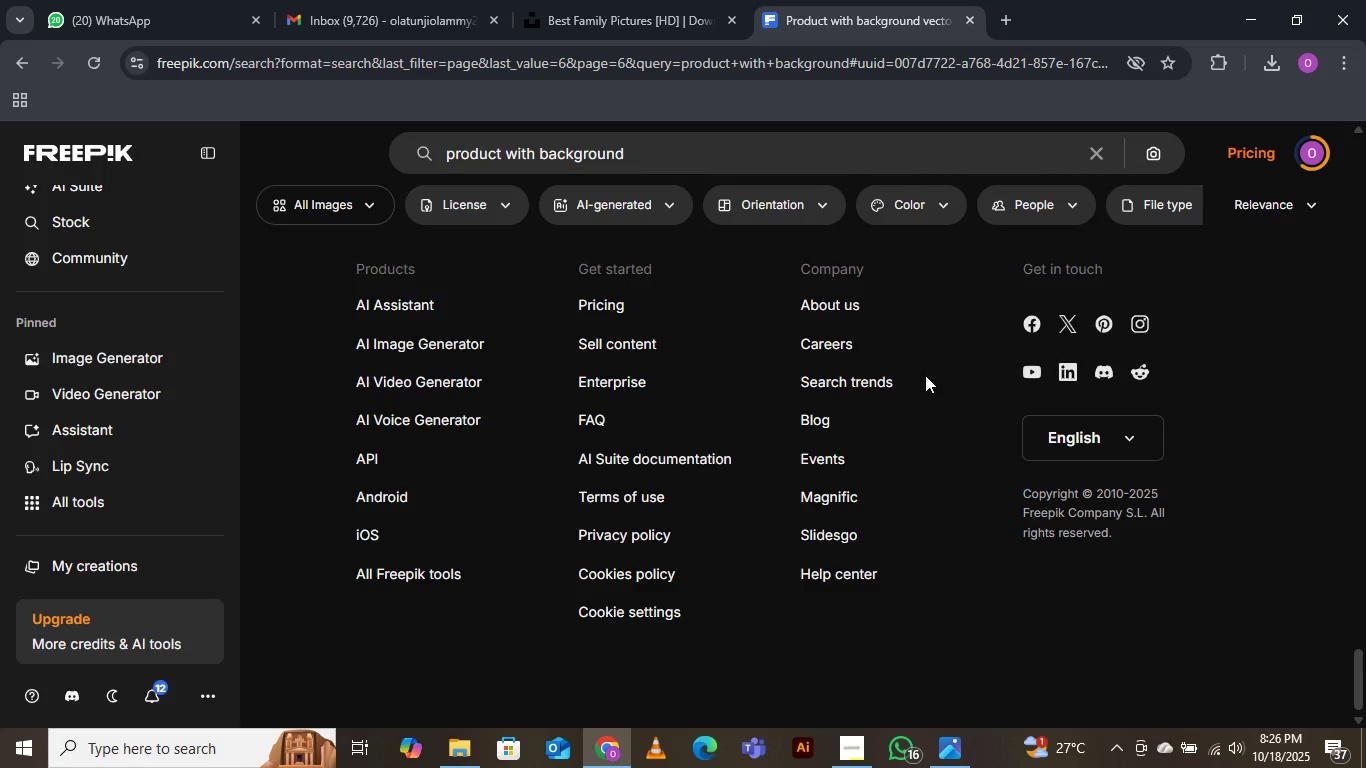 
scroll: coordinate [958, 372], scroll_direction: down, amount: 2.0
 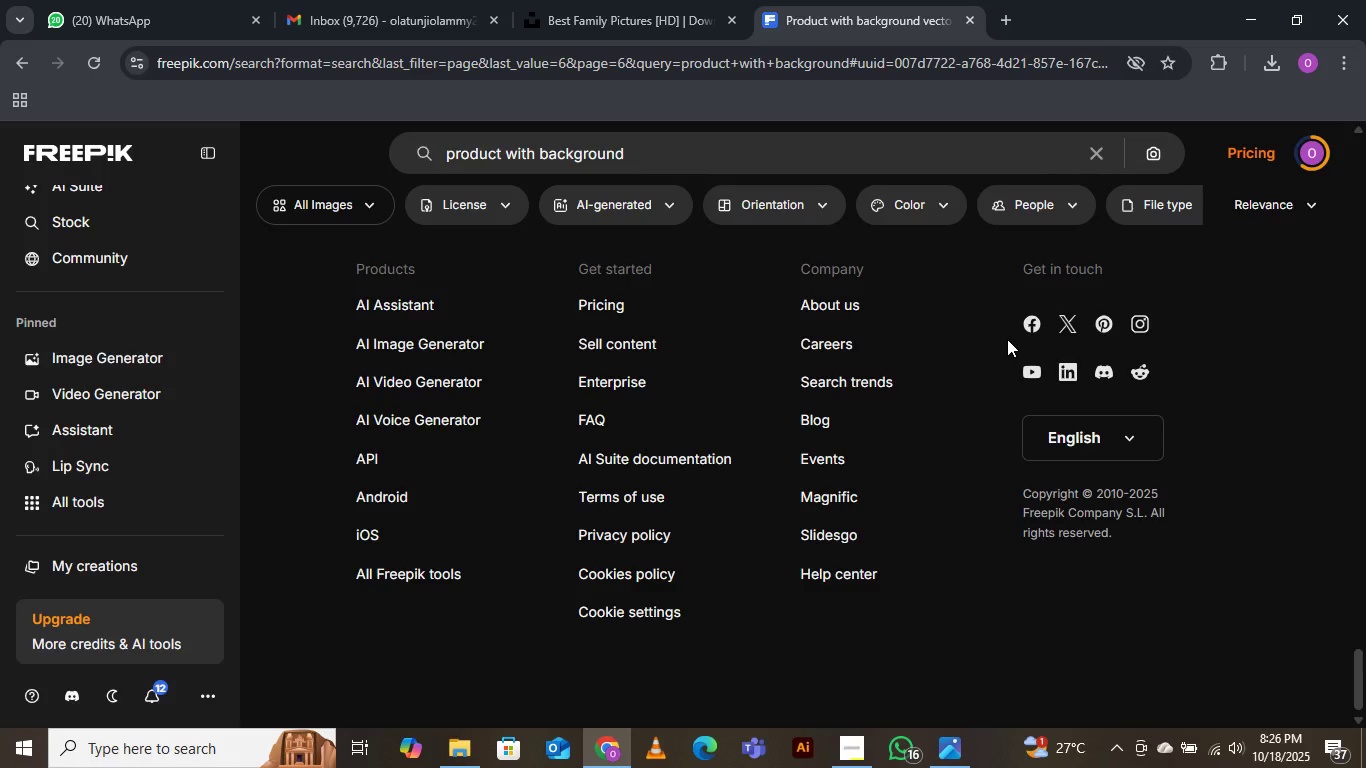 
wait(6.46)
 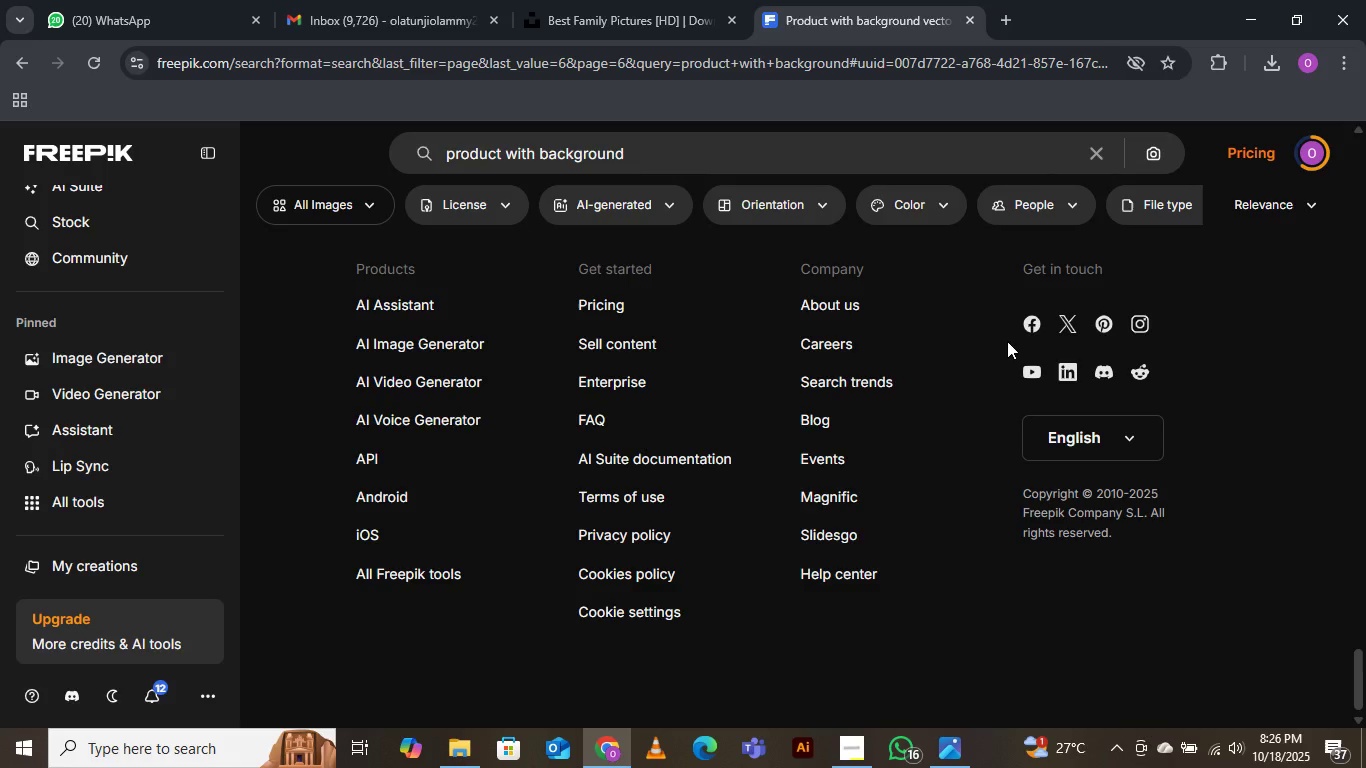 
scroll: coordinate [1007, 339], scroll_direction: down, amount: 3.0
 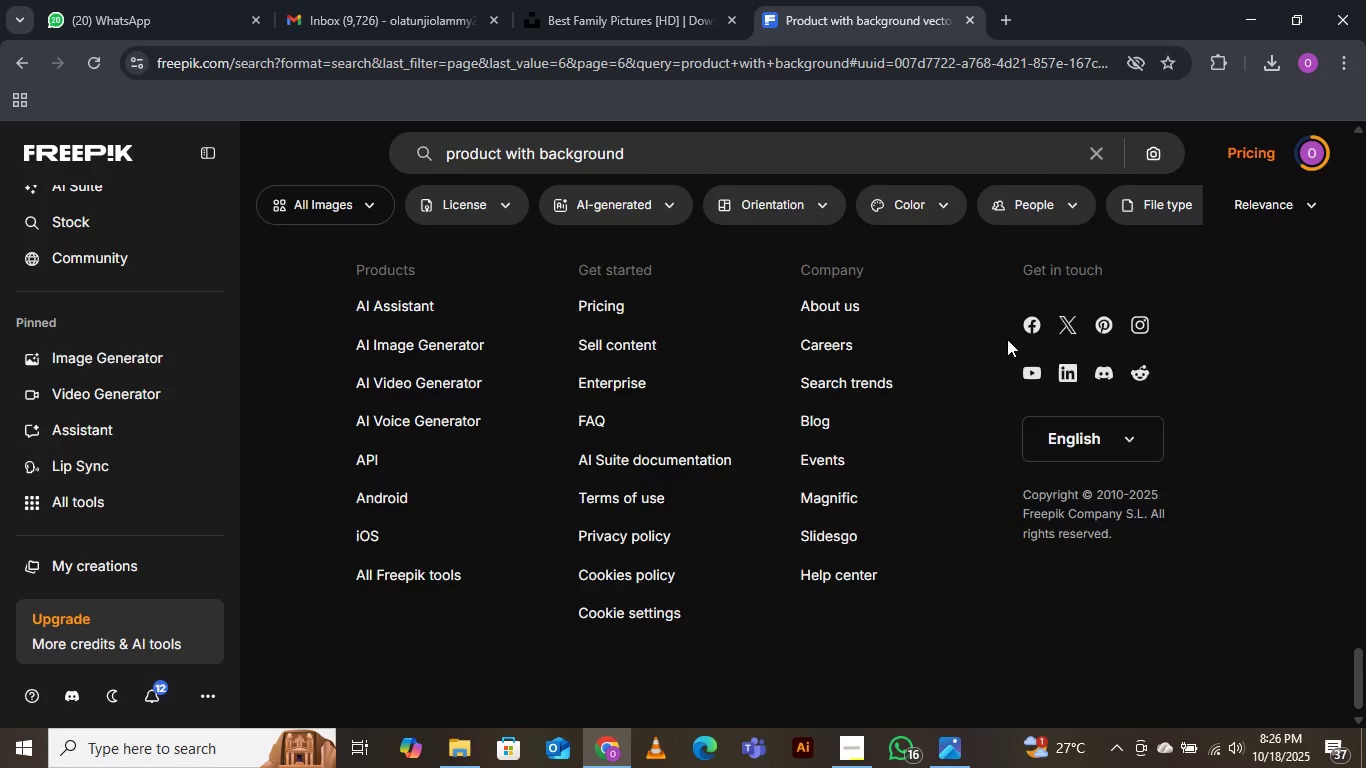 
scroll: coordinate [1002, 331], scroll_direction: up, amount: 8.0
 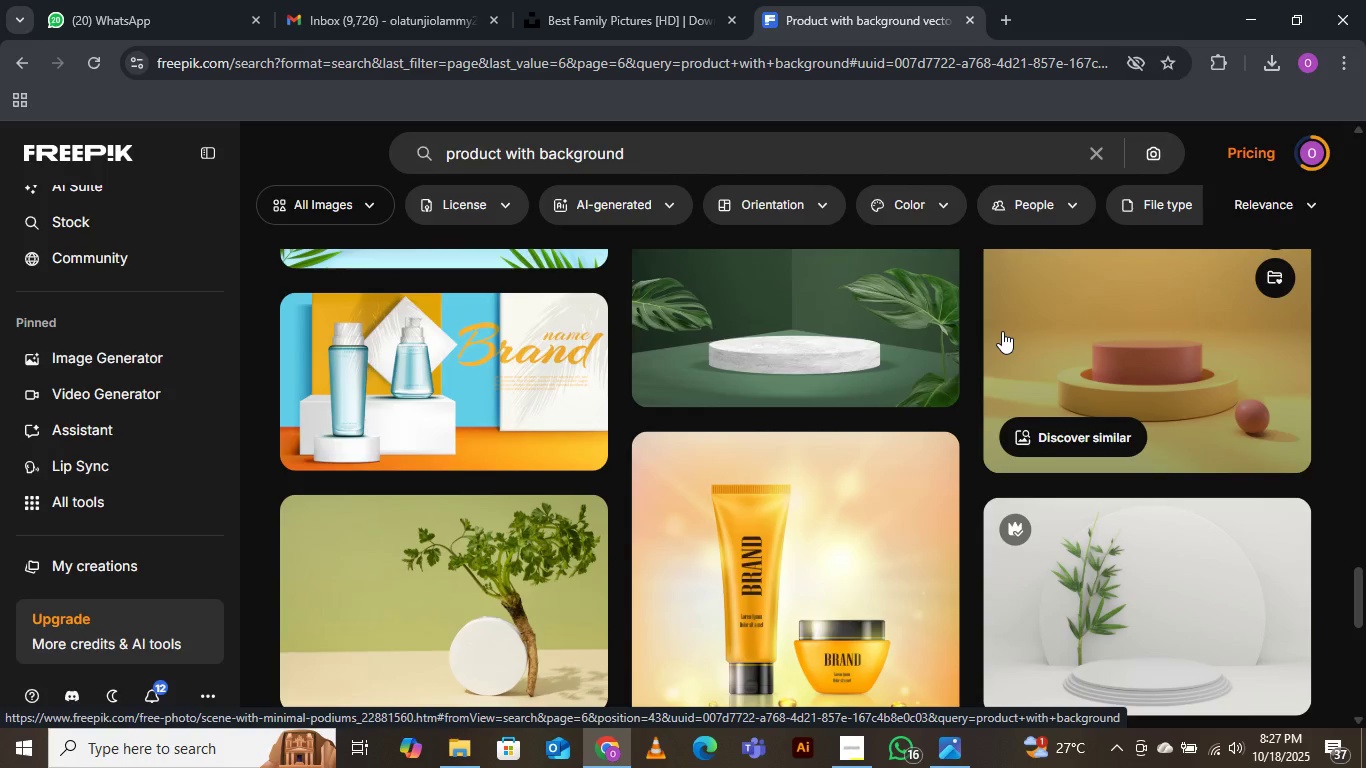 
wait(14.75)
 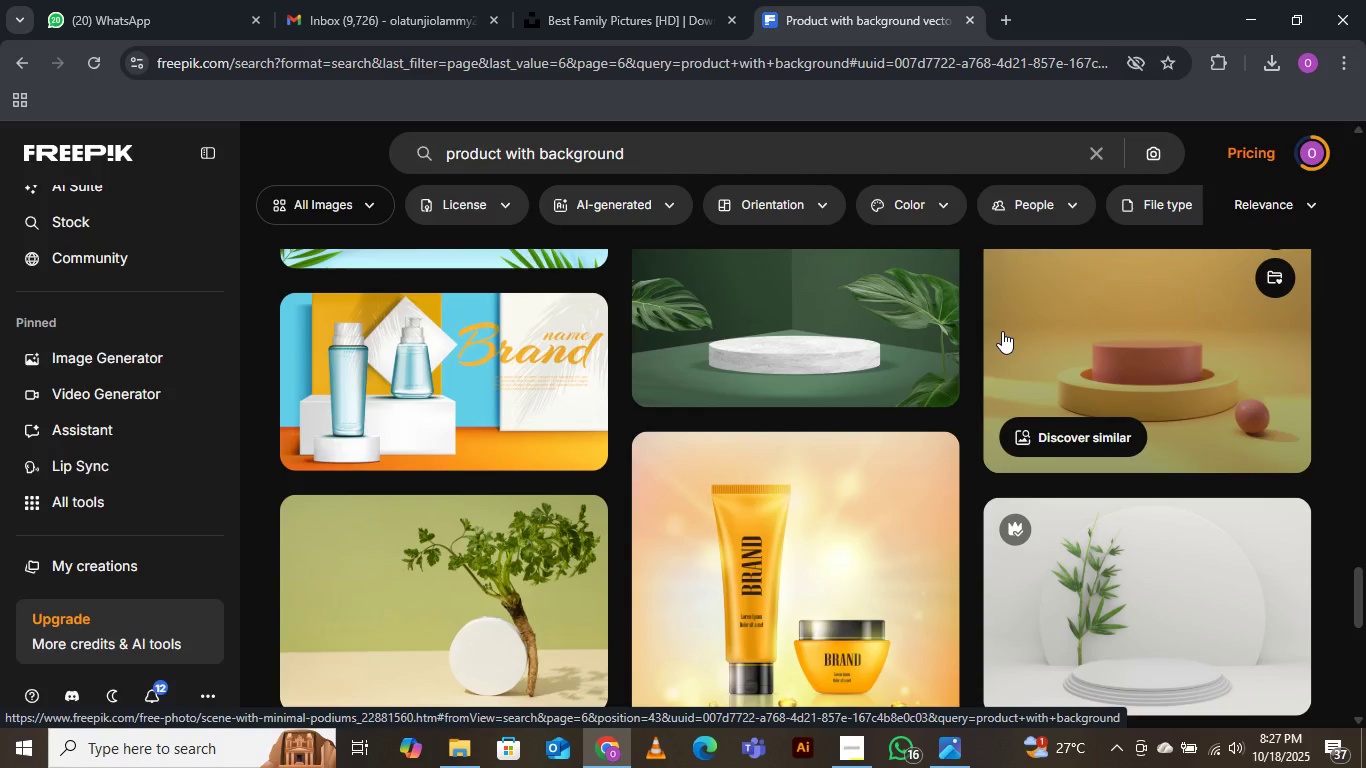 
scroll: coordinate [1002, 331], scroll_direction: down, amount: 2.0
 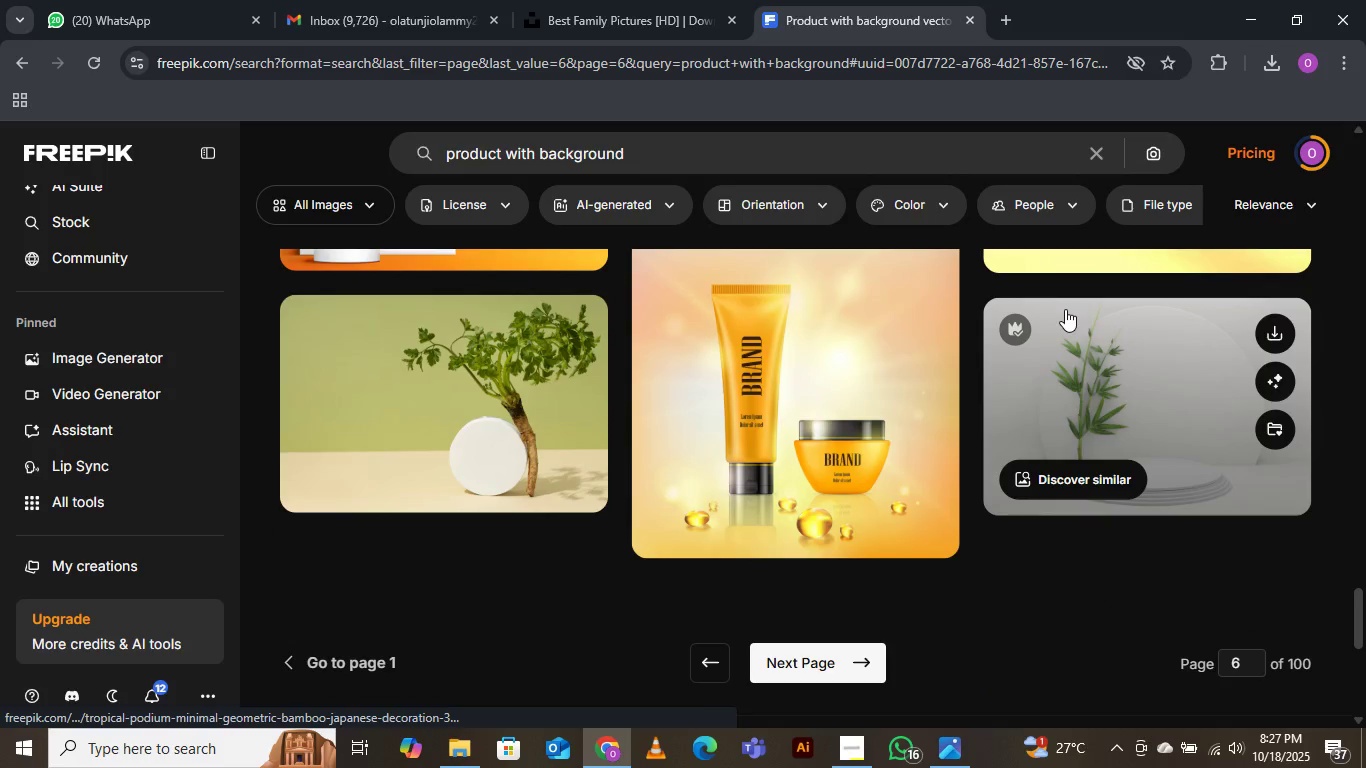 
wait(7.03)
 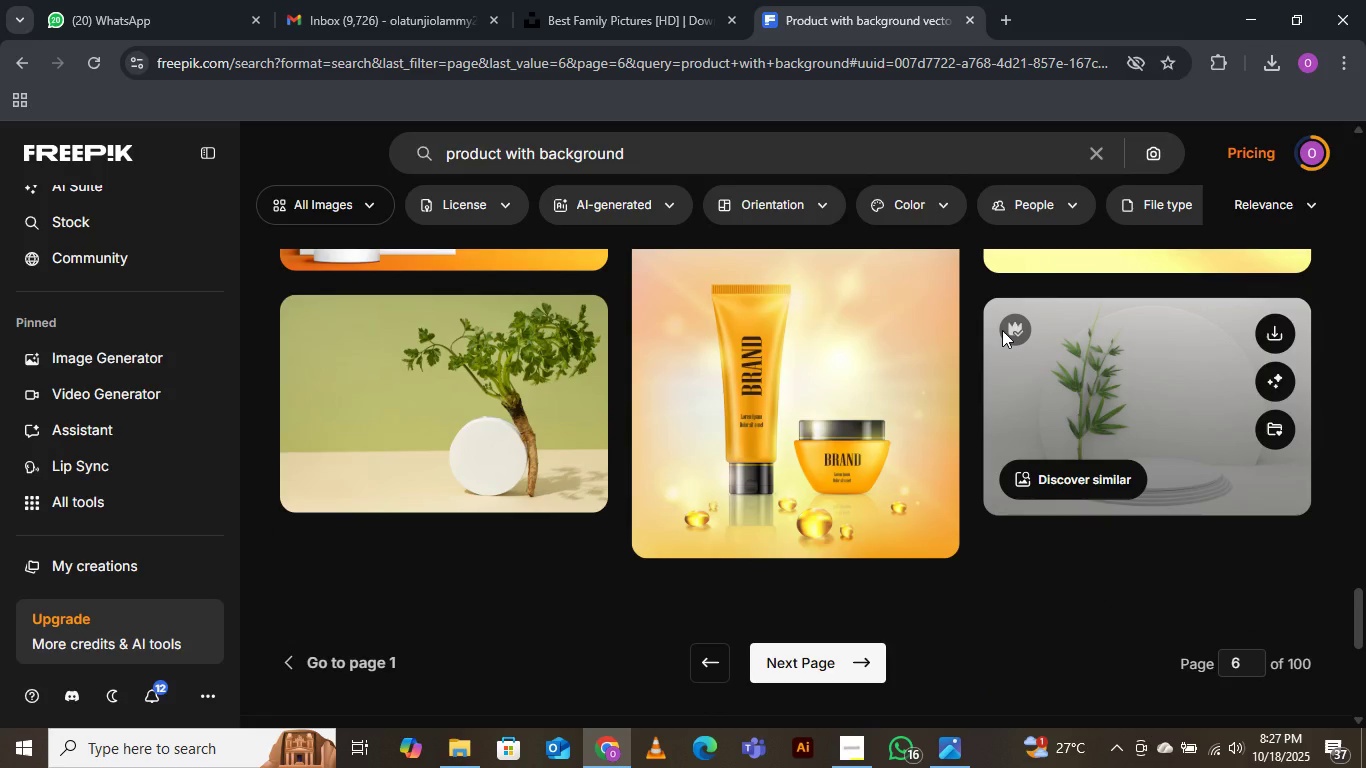 
scroll: coordinate [1065, 309], scroll_direction: down, amount: 4.0
 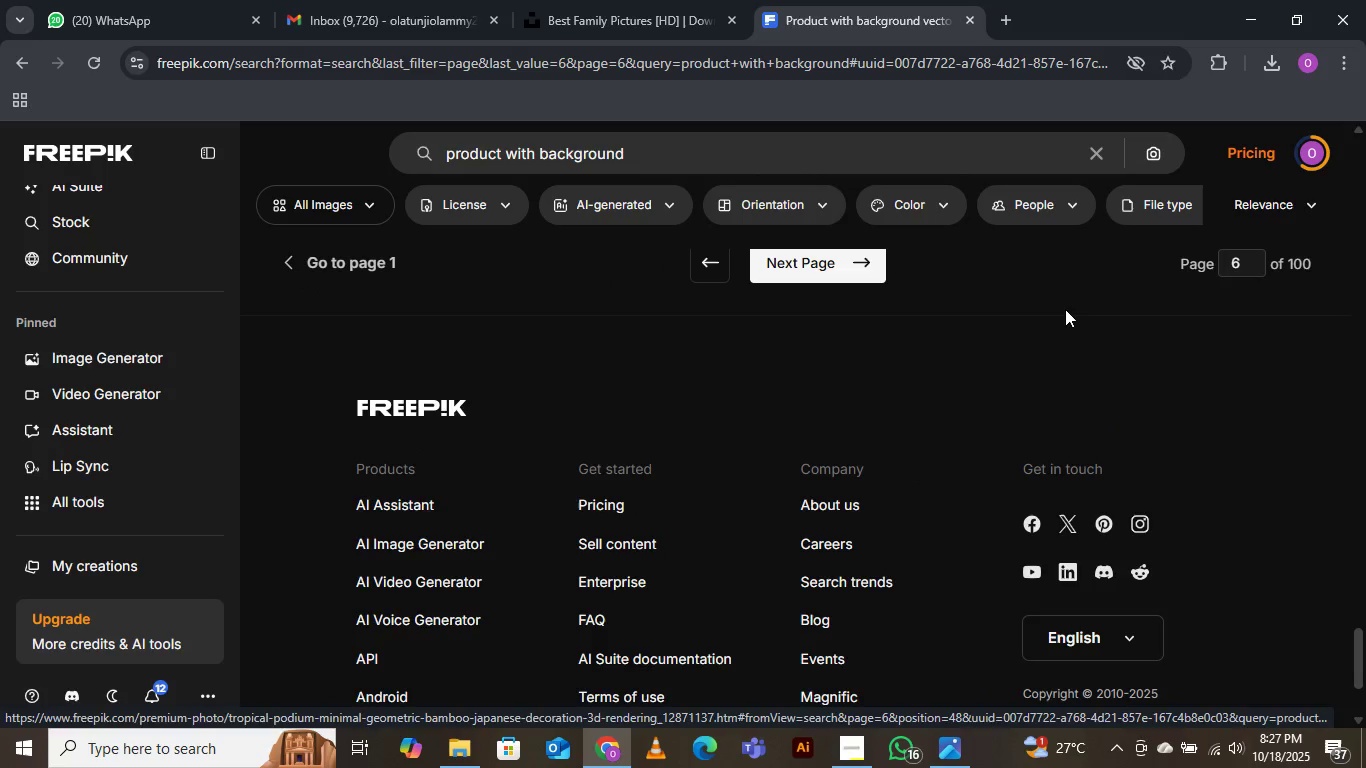 
scroll: coordinate [1065, 309], scroll_direction: up, amount: 6.0
 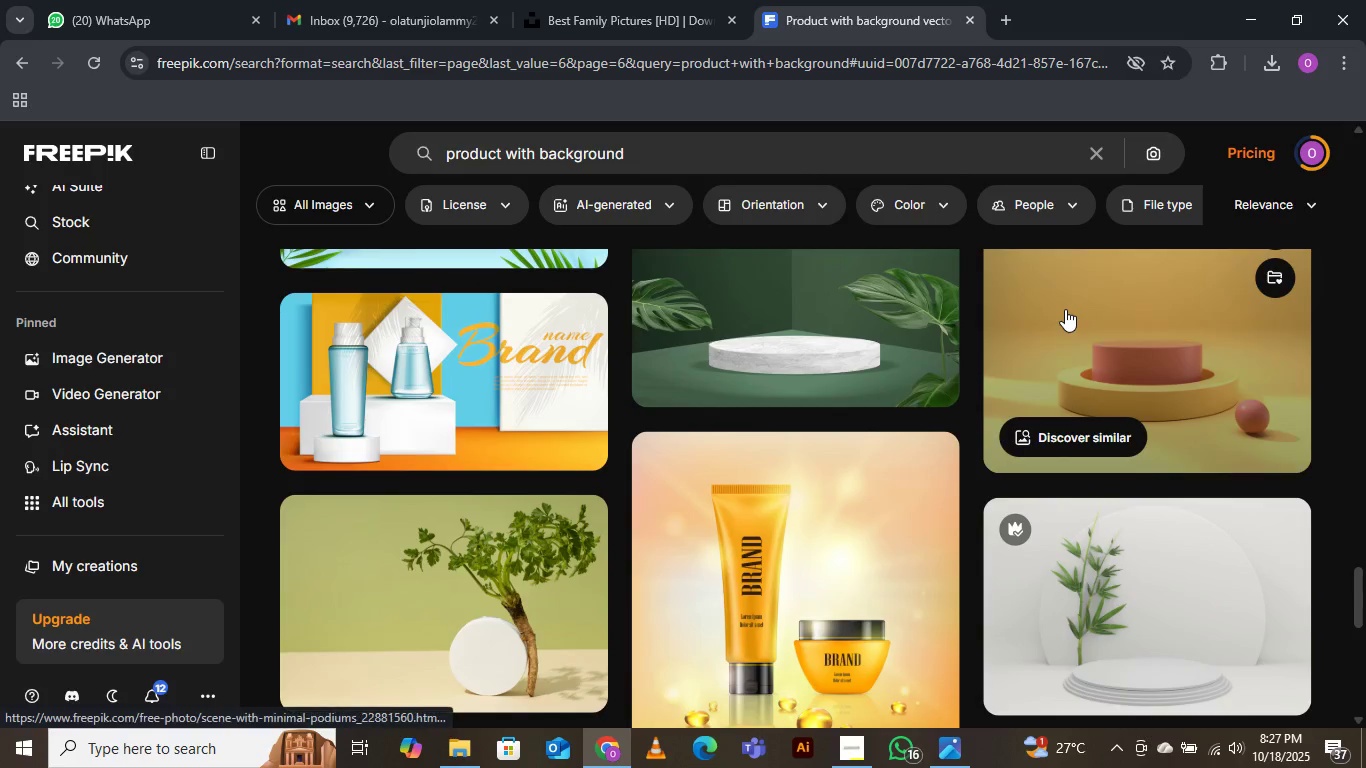 
scroll: coordinate [819, 559], scroll_direction: down, amount: 3.0
 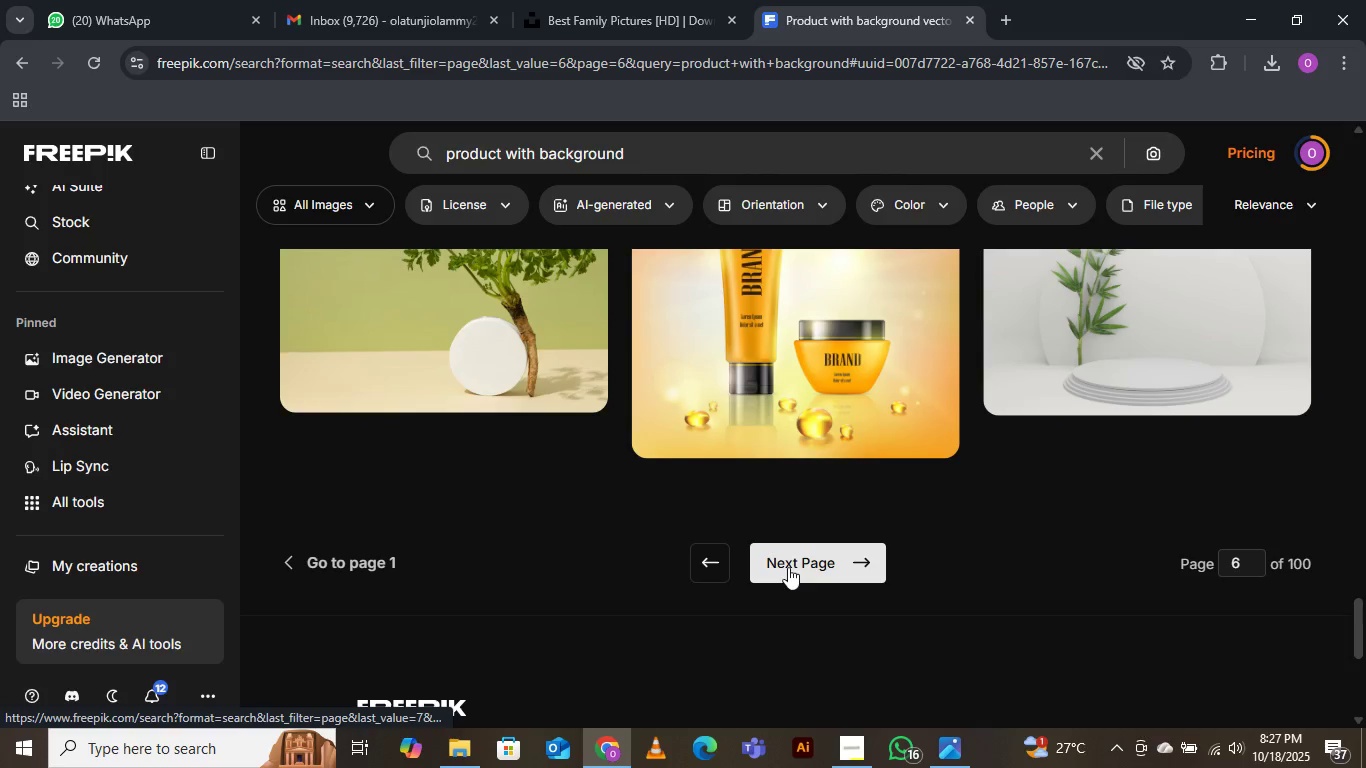 
left_click([788, 566])
 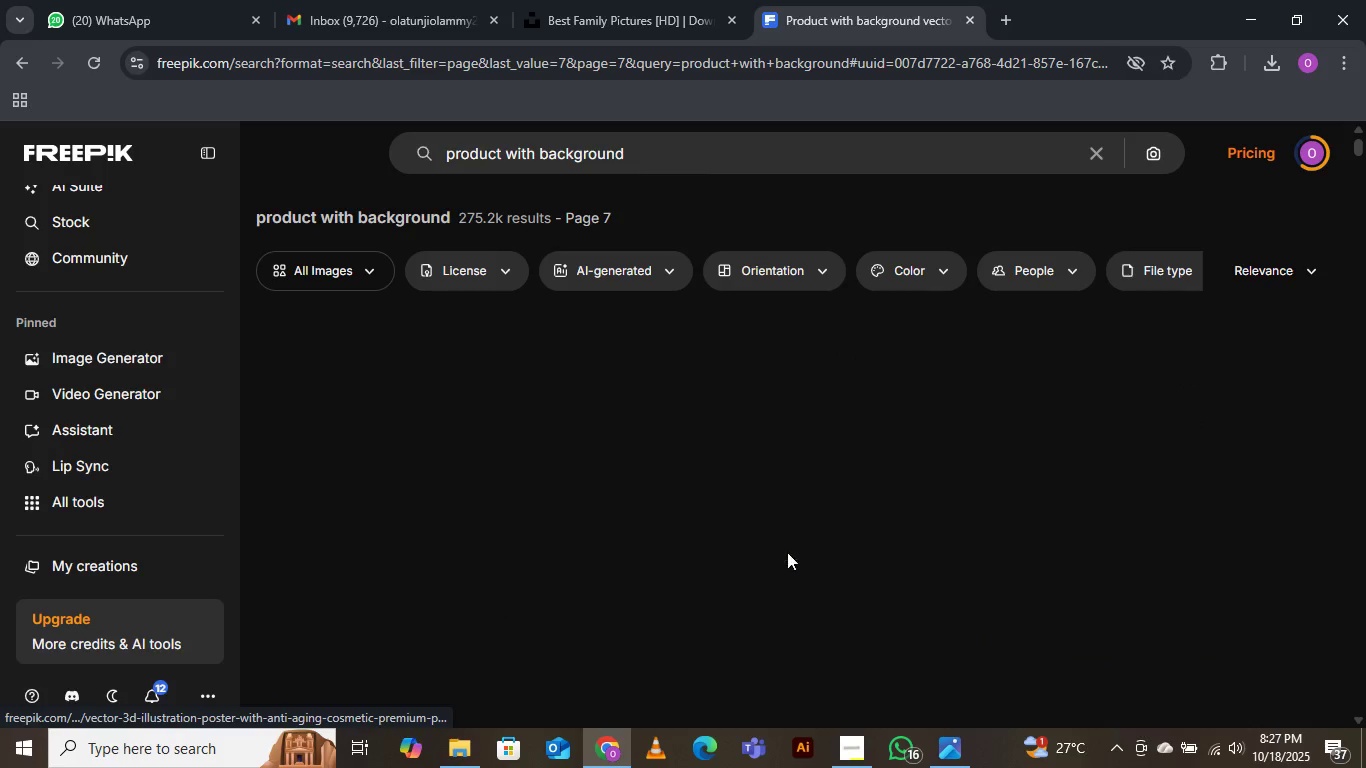 
wait(7.16)
 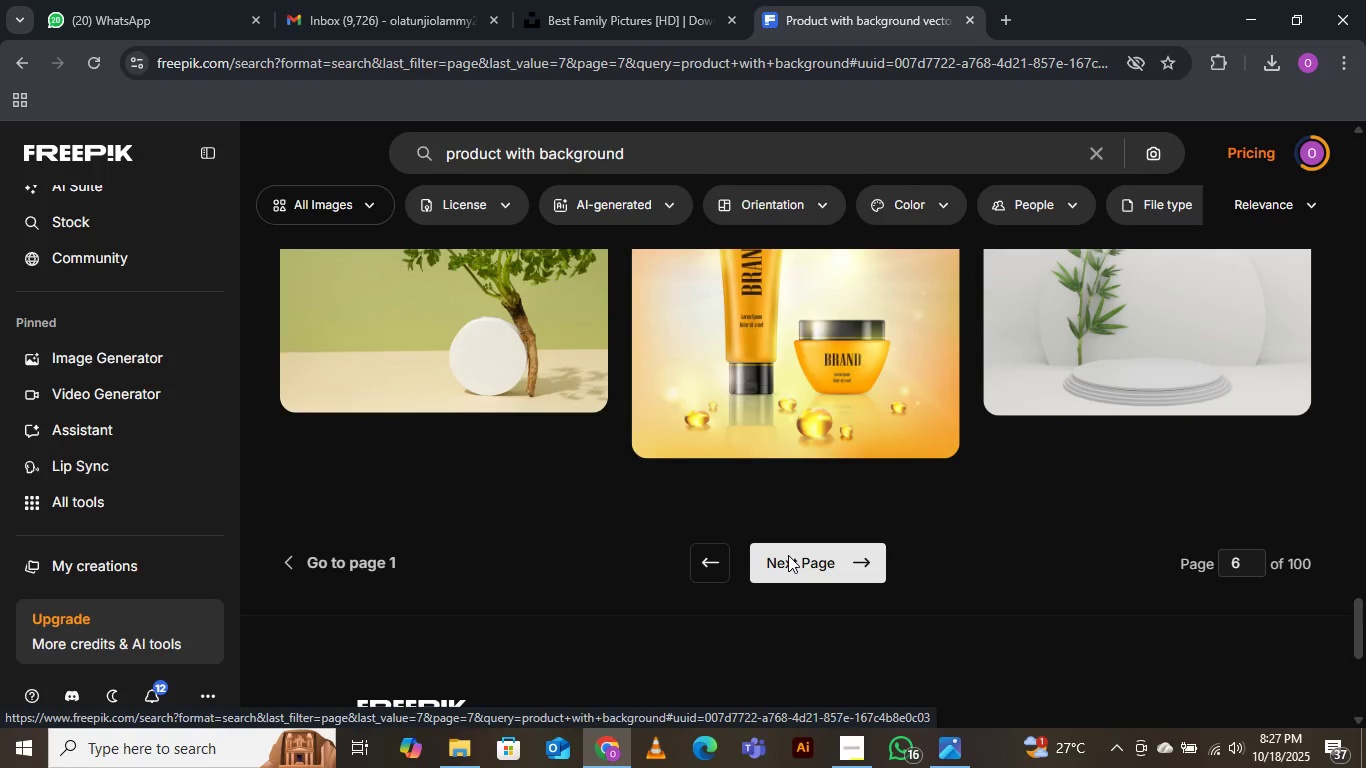 
scroll: coordinate [897, 424], scroll_direction: down, amount: 4.0
 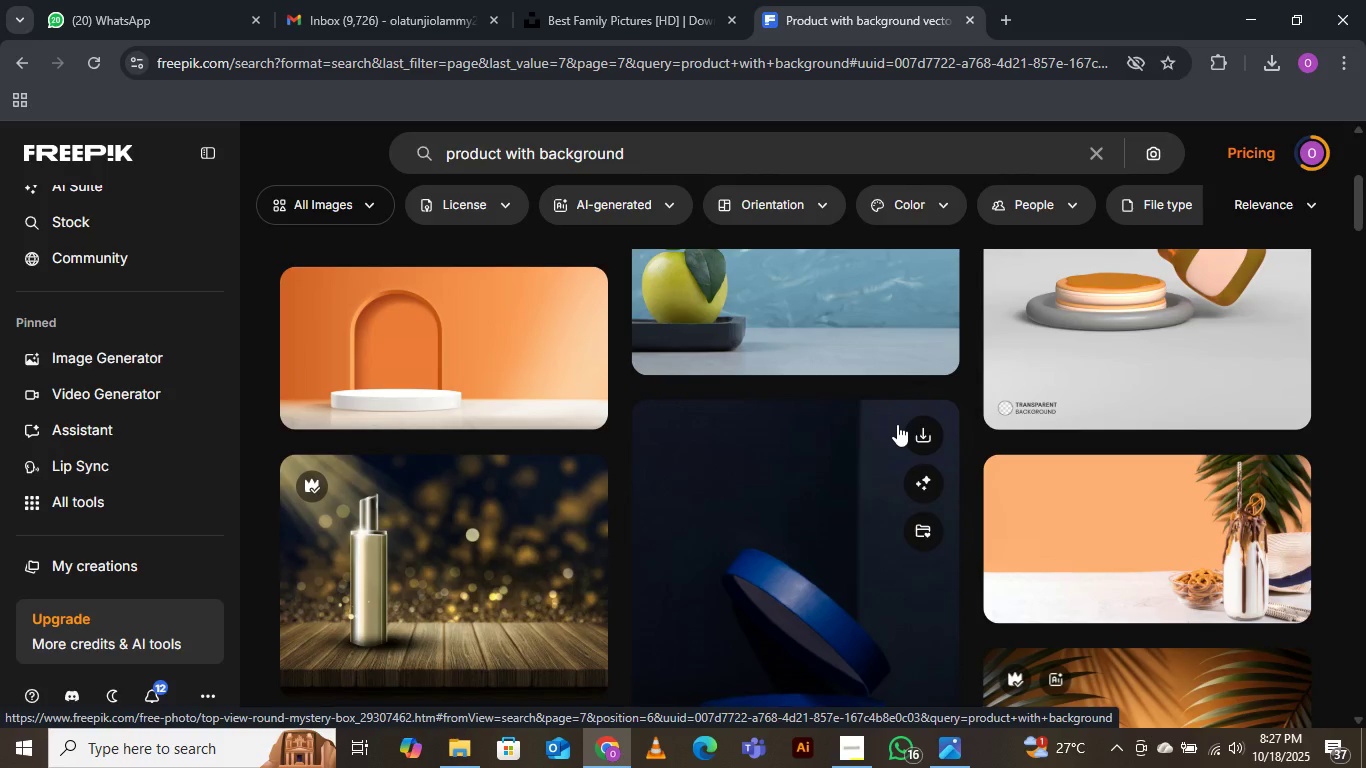 
wait(7.43)
 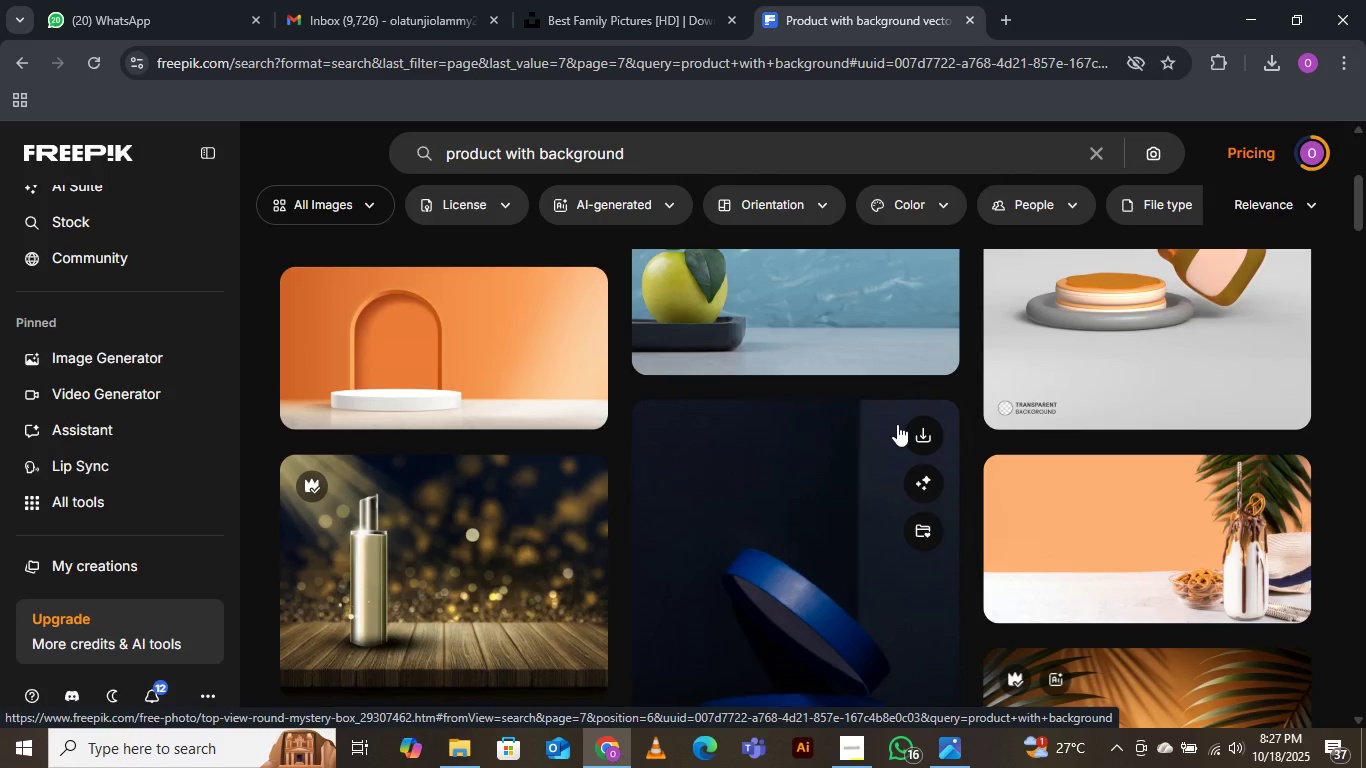 
scroll: coordinate [897, 424], scroll_direction: down, amount: 2.0
 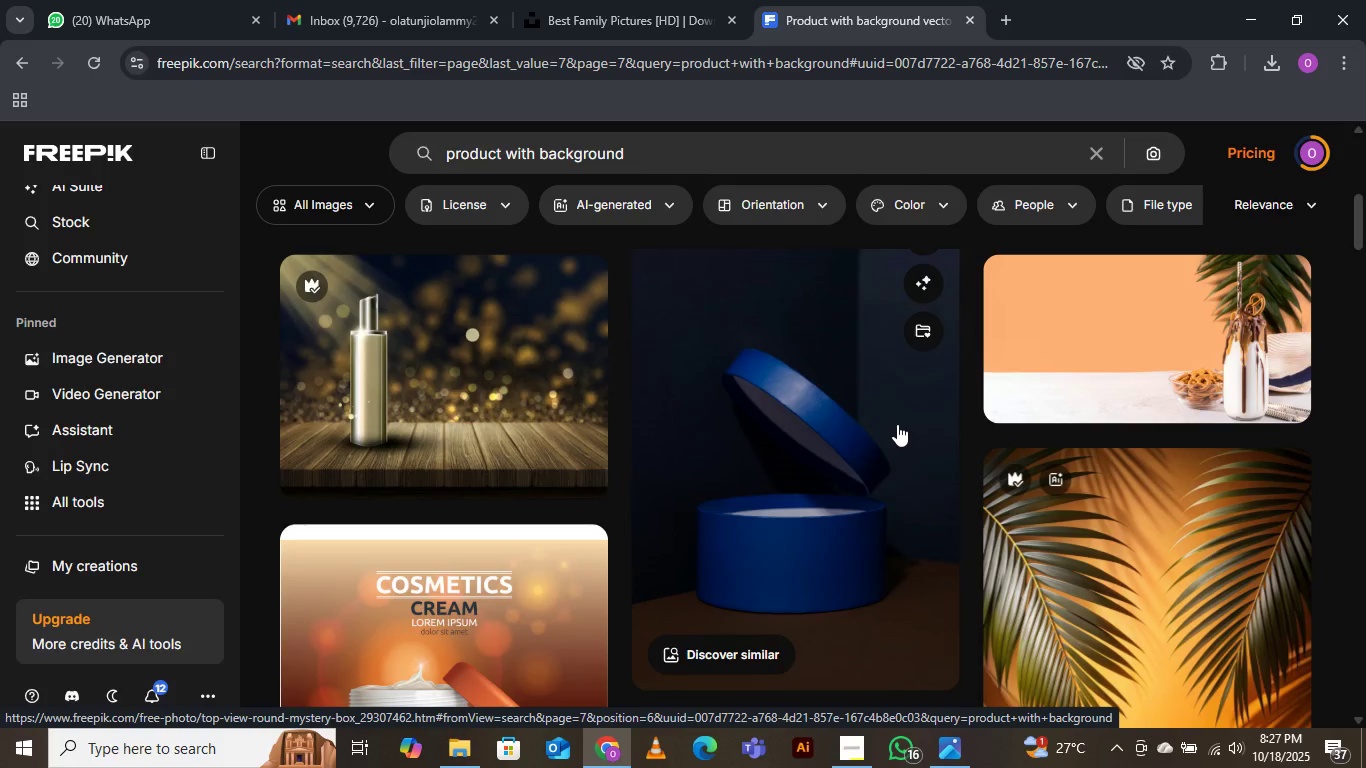 
wait(9.35)
 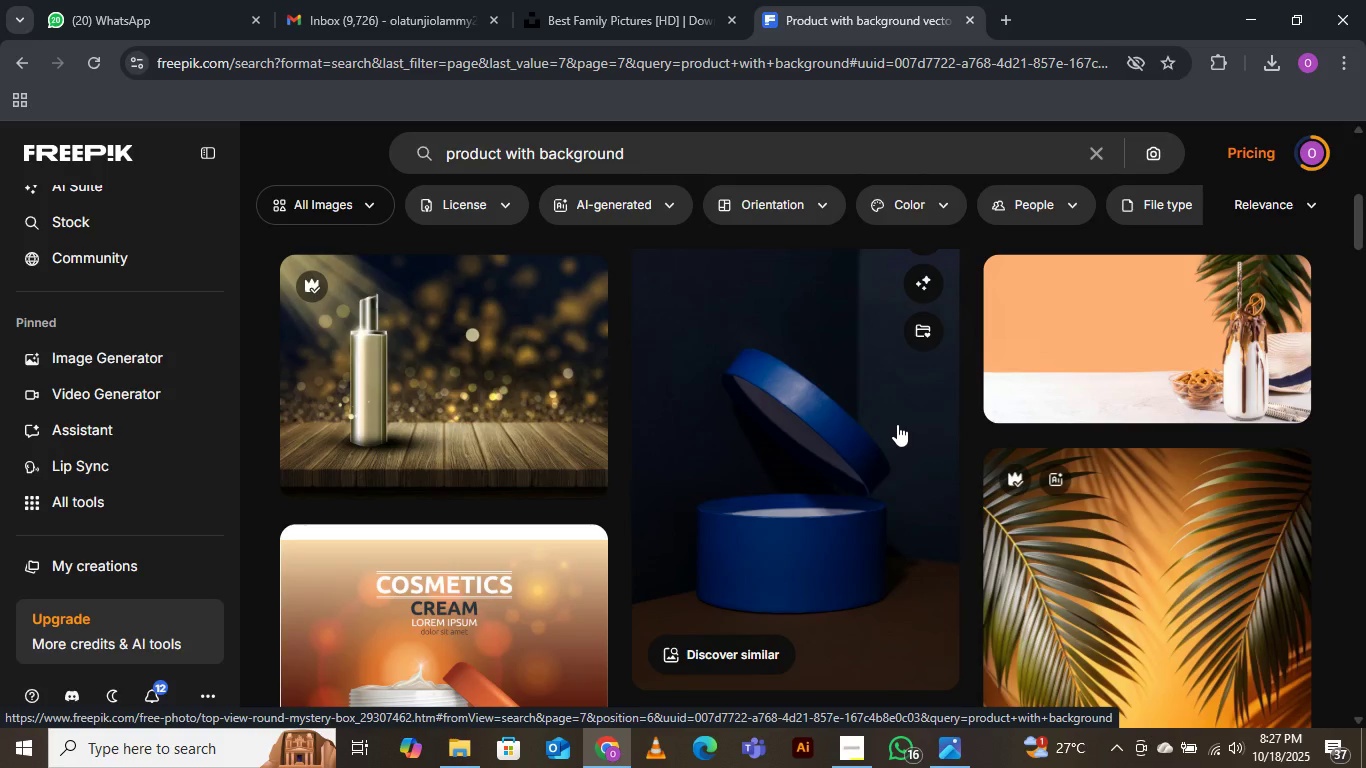 
scroll: coordinate [897, 424], scroll_direction: down, amount: 1.0
 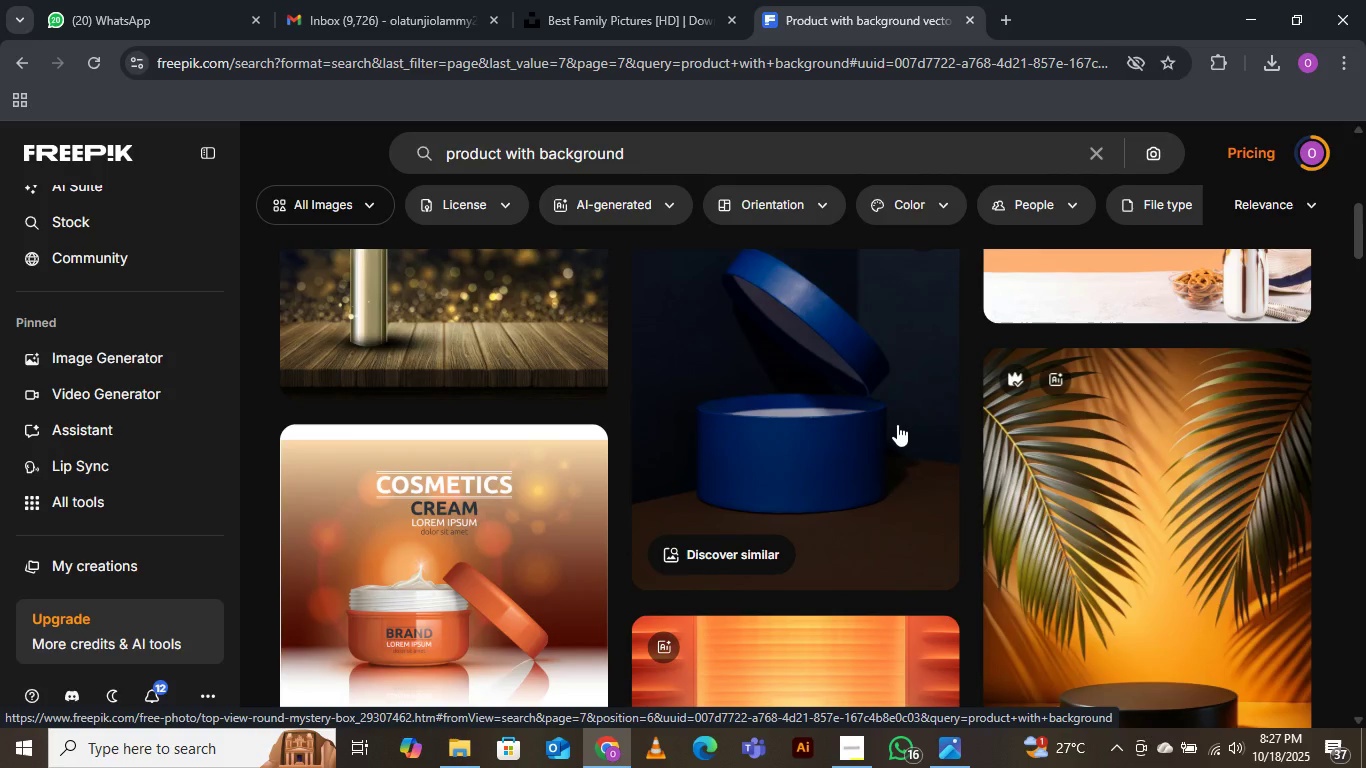 
wait(7.36)
 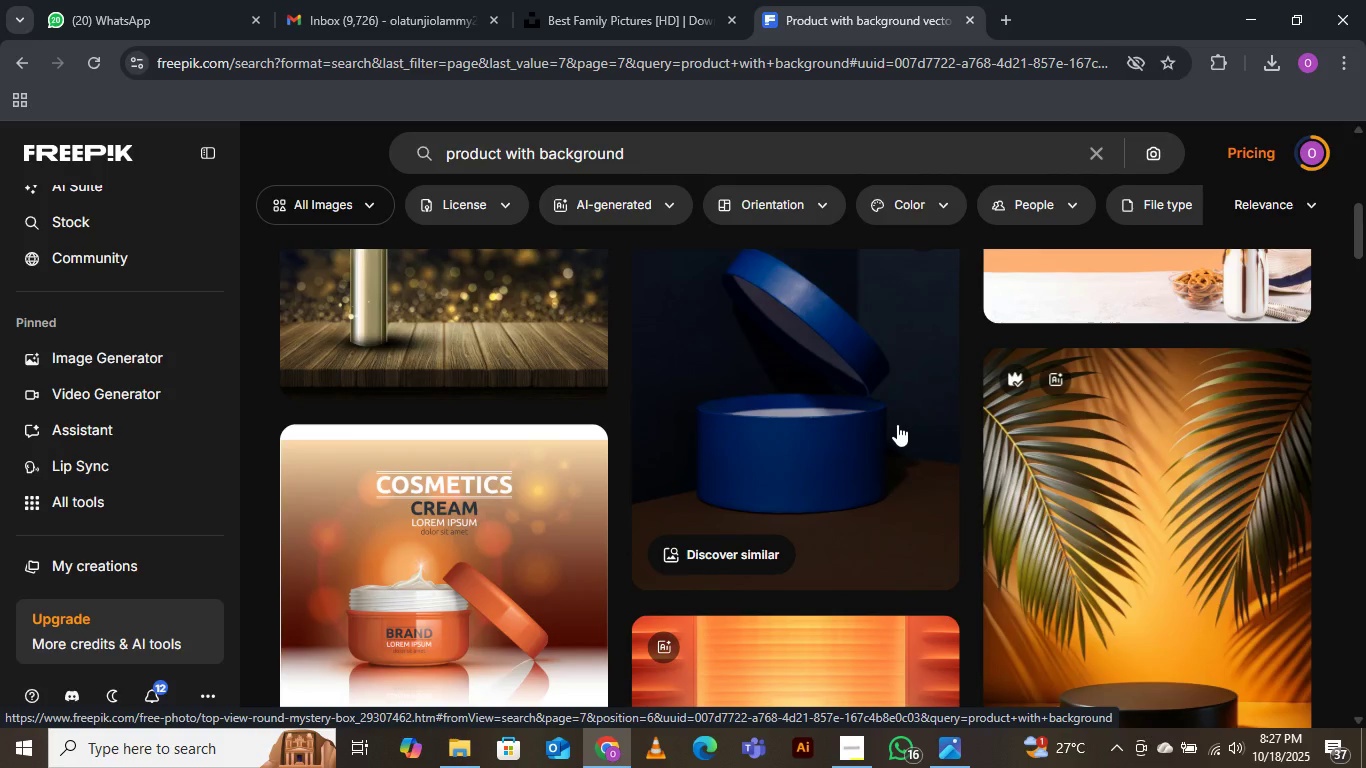 
scroll: coordinate [897, 424], scroll_direction: down, amount: 3.0
 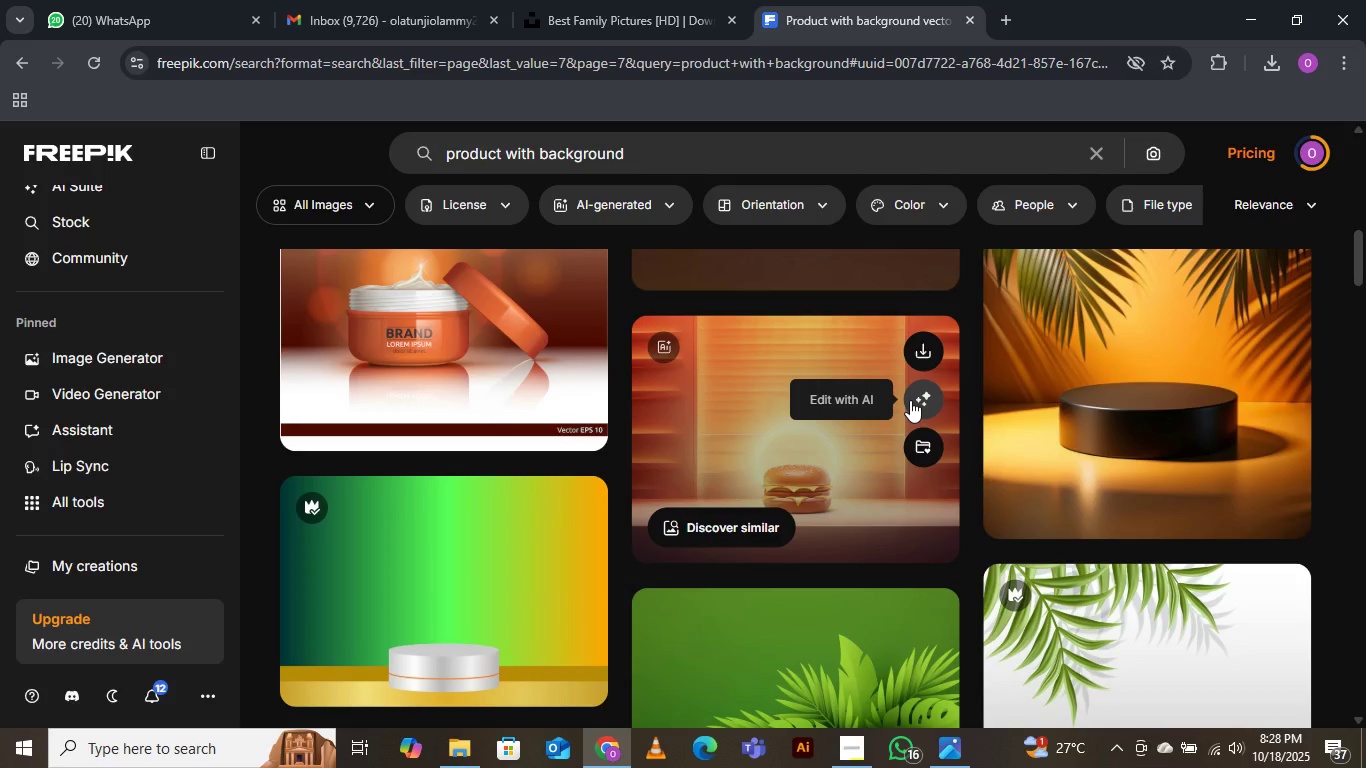 
wait(12.5)
 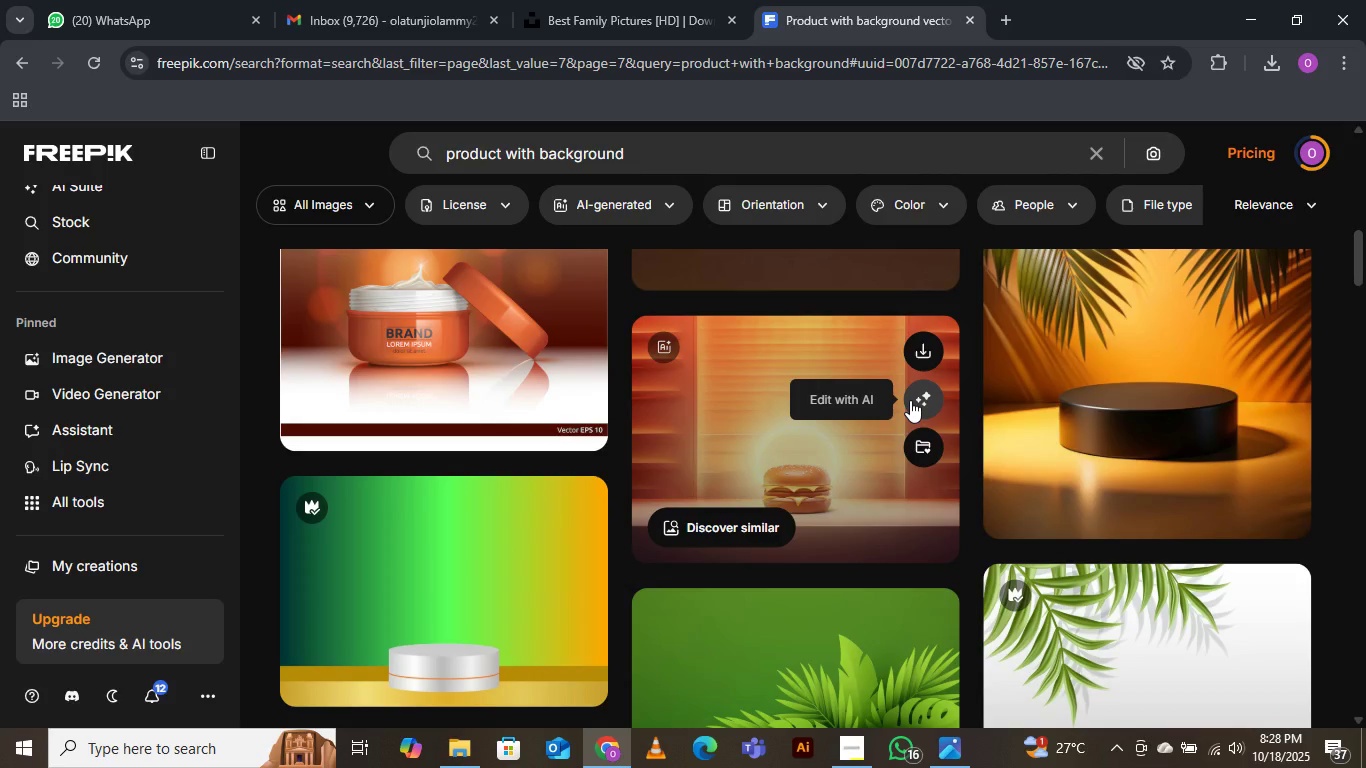 
scroll: coordinate [910, 400], scroll_direction: down, amount: 2.0
 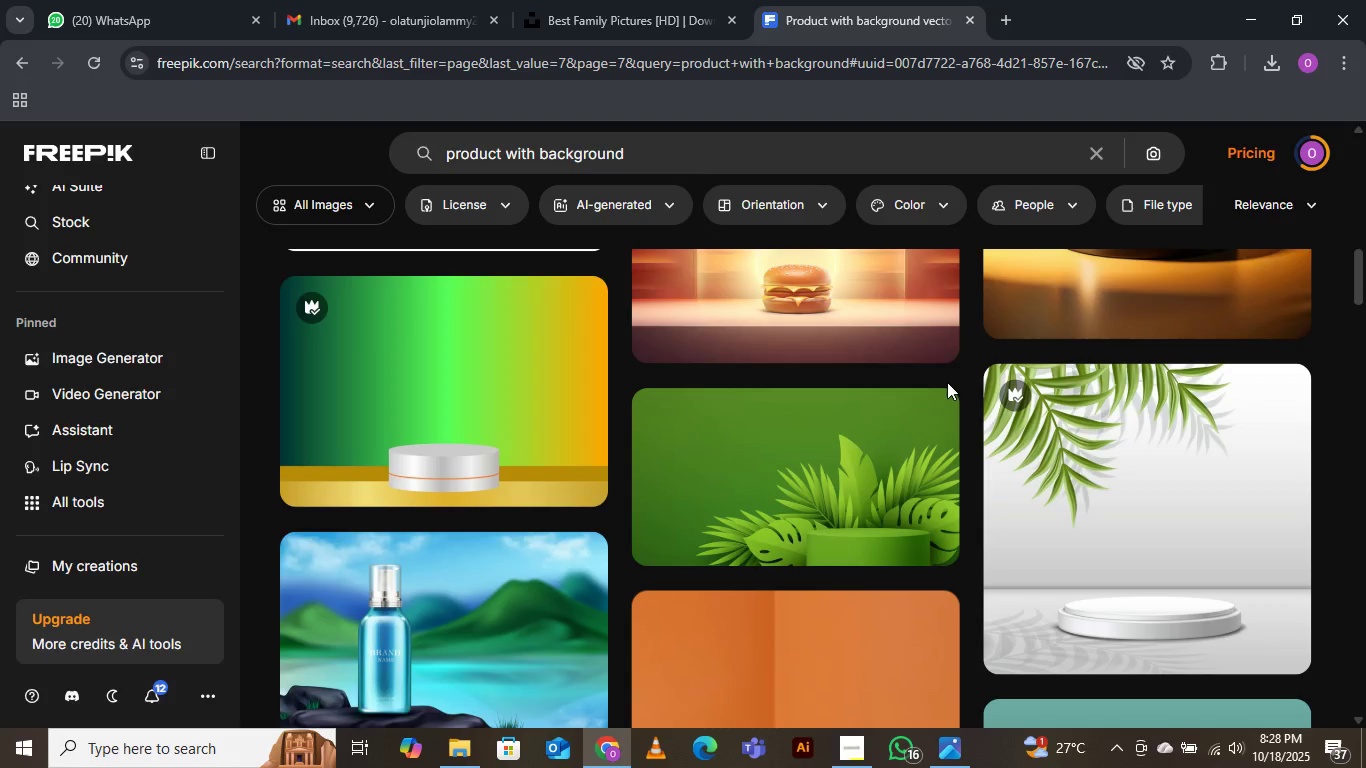 
wait(22.85)
 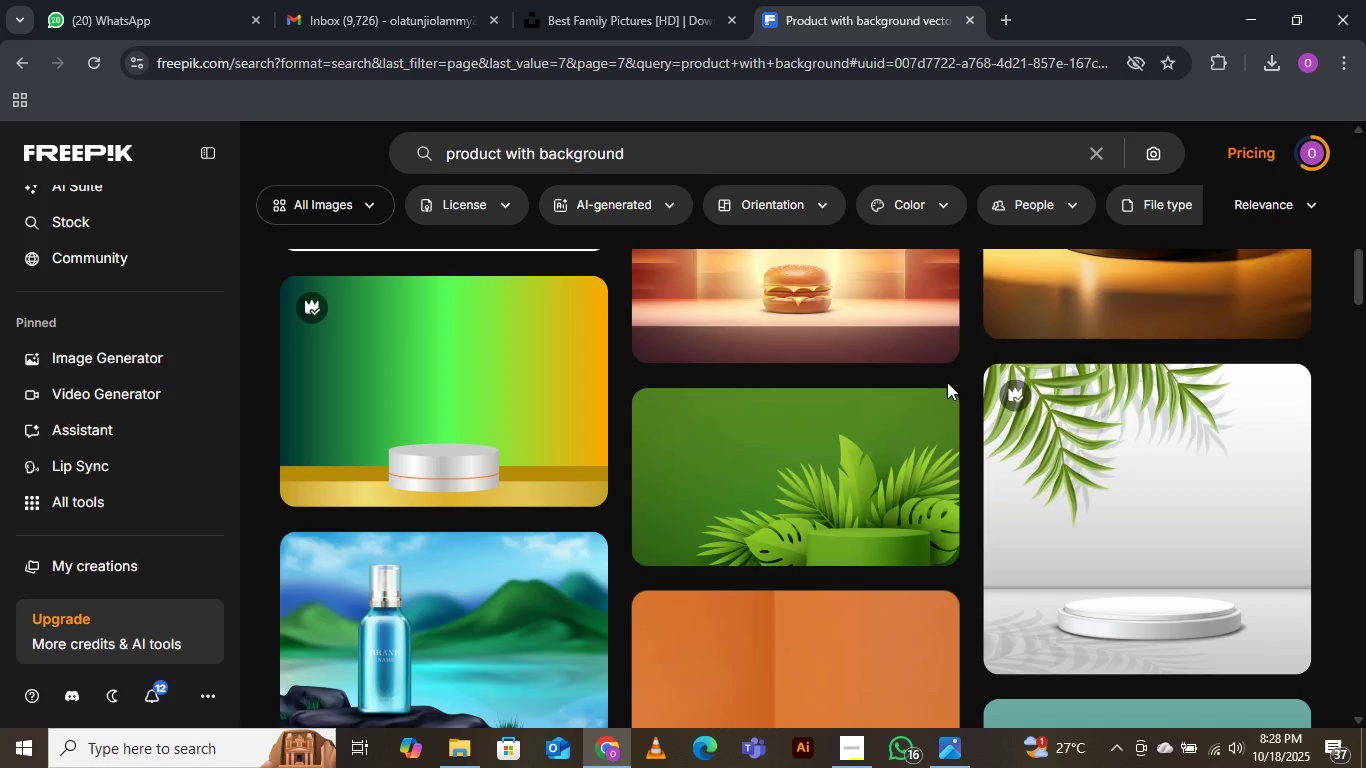 
scroll: coordinate [692, 500], scroll_direction: down, amount: 11.0
 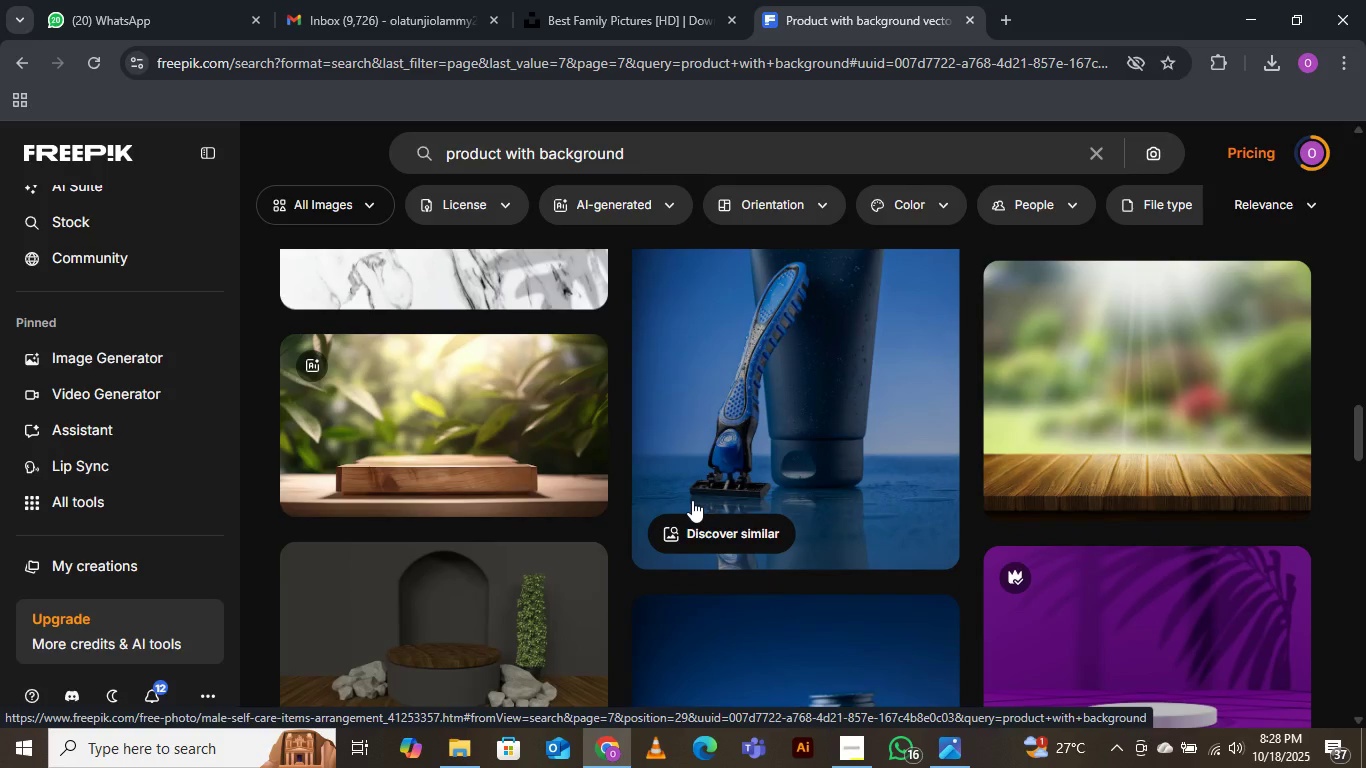 
wait(7.98)
 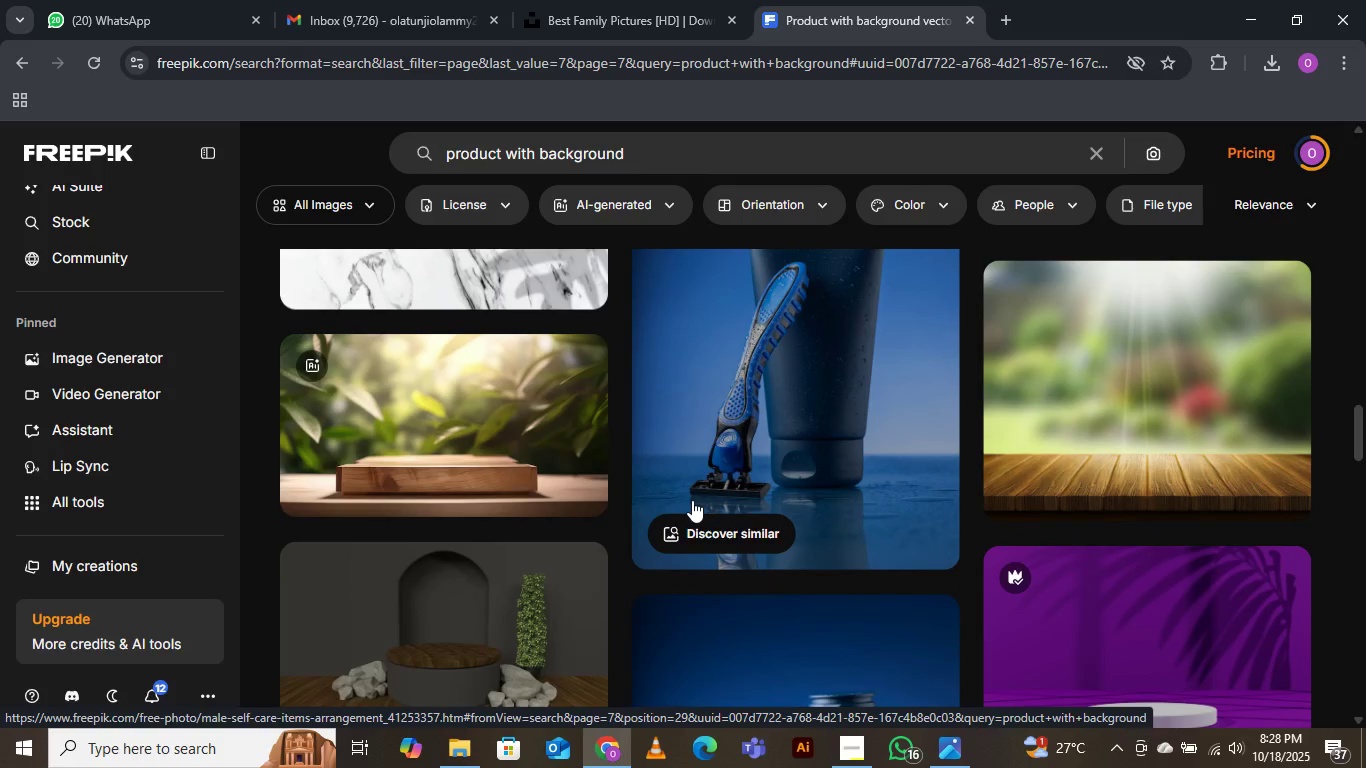 
scroll: coordinate [692, 500], scroll_direction: down, amount: 2.0
 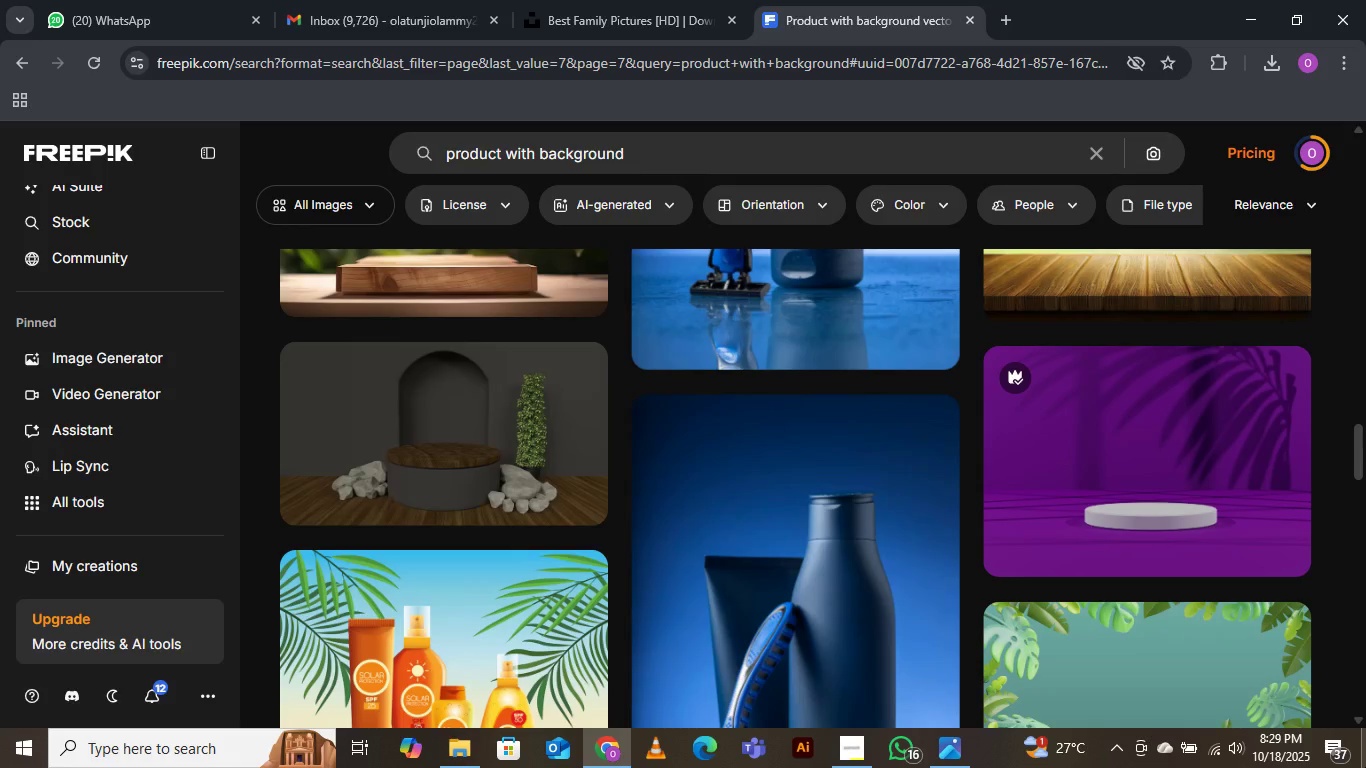 
wait(14.13)
 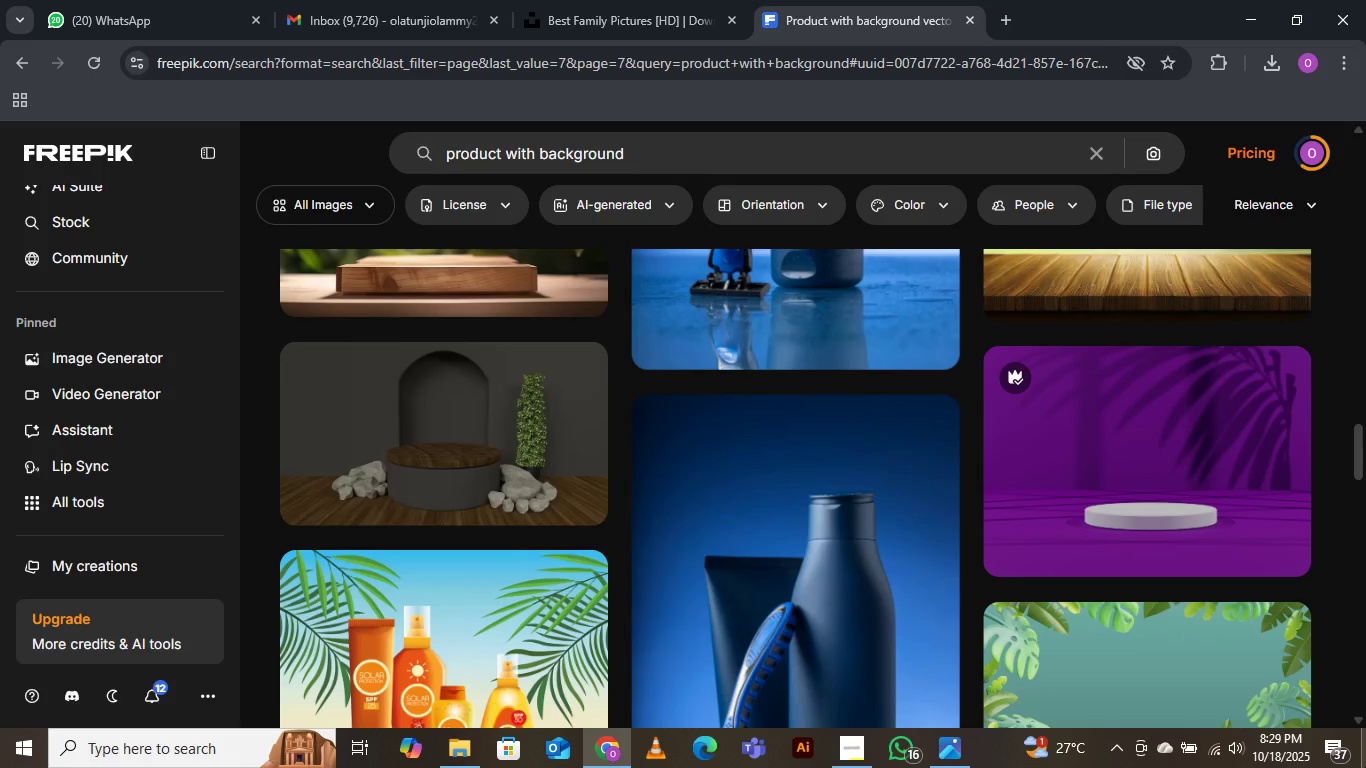 
scroll: coordinate [609, 449], scroll_direction: down, amount: 11.0
 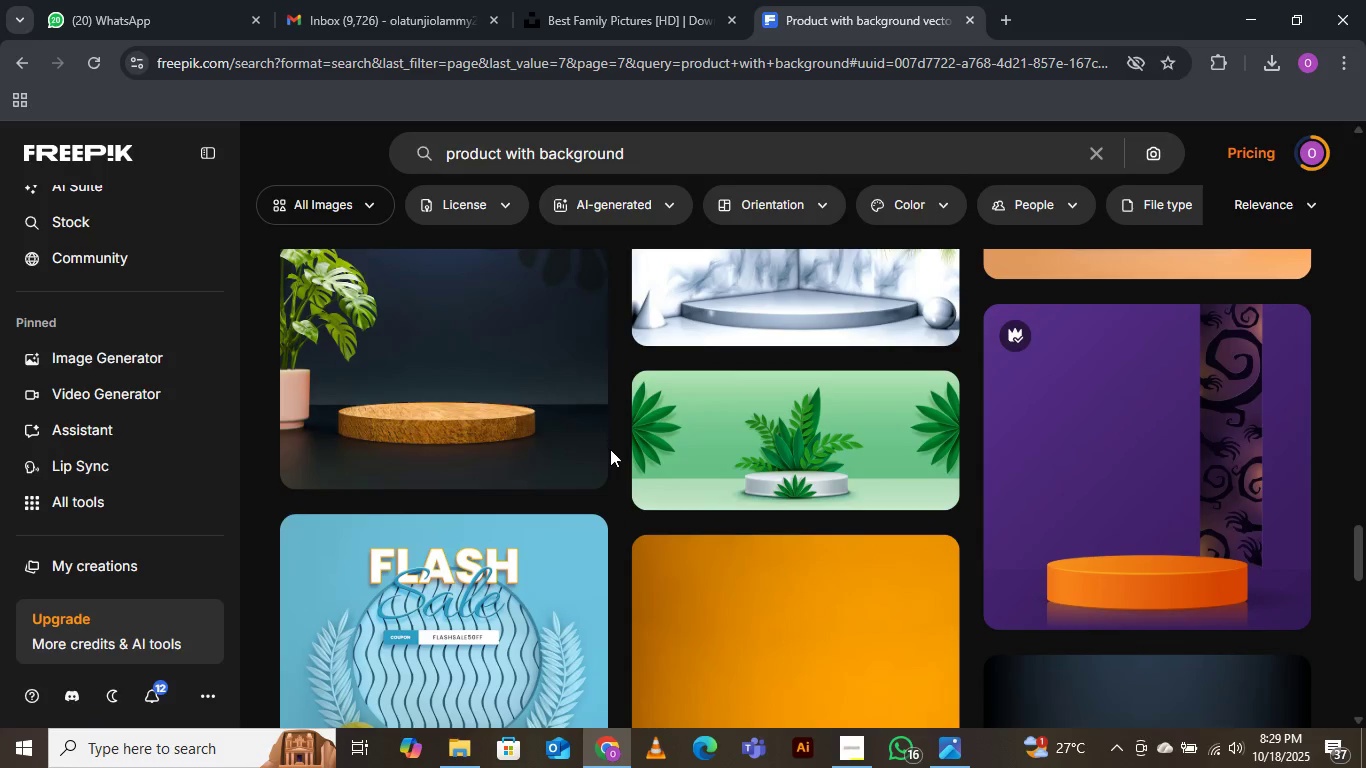 
scroll: coordinate [610, 446], scroll_direction: down, amount: 11.0
 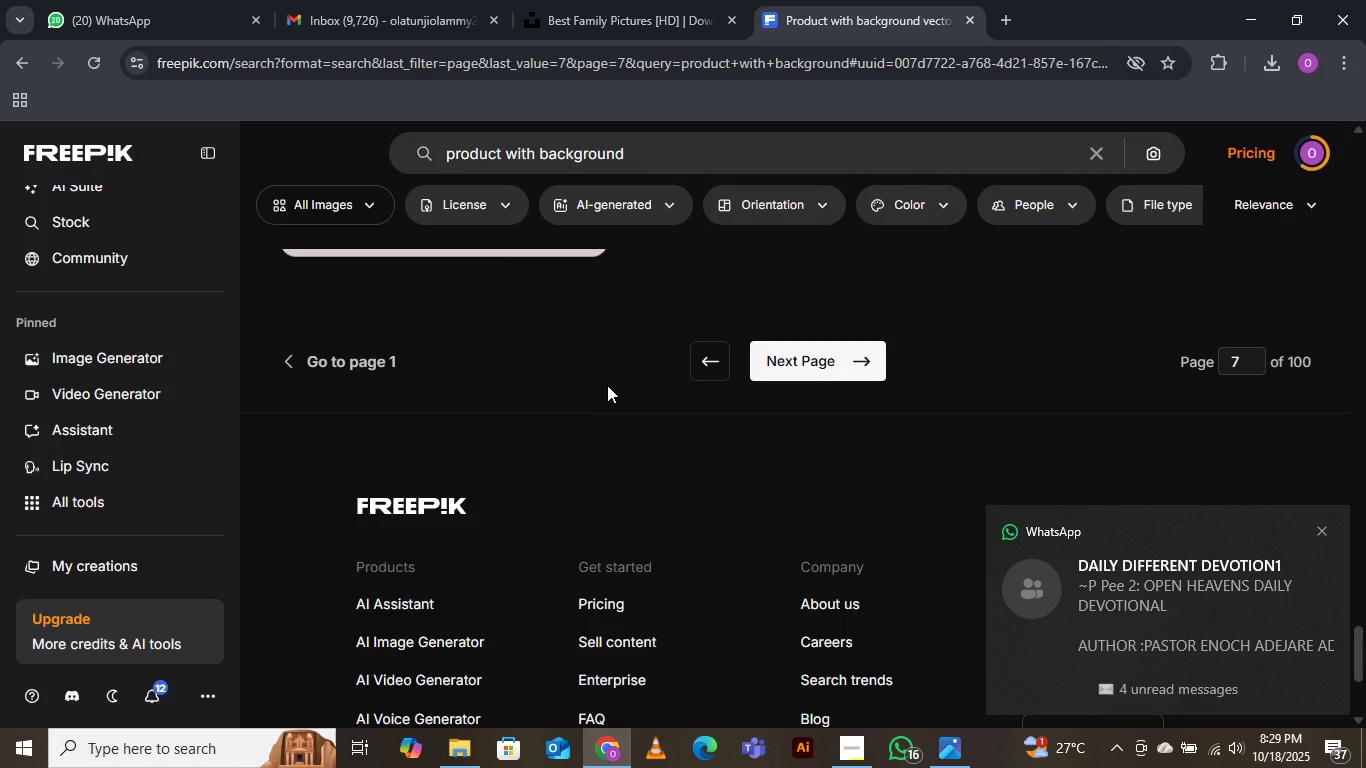 
wait(11.44)
 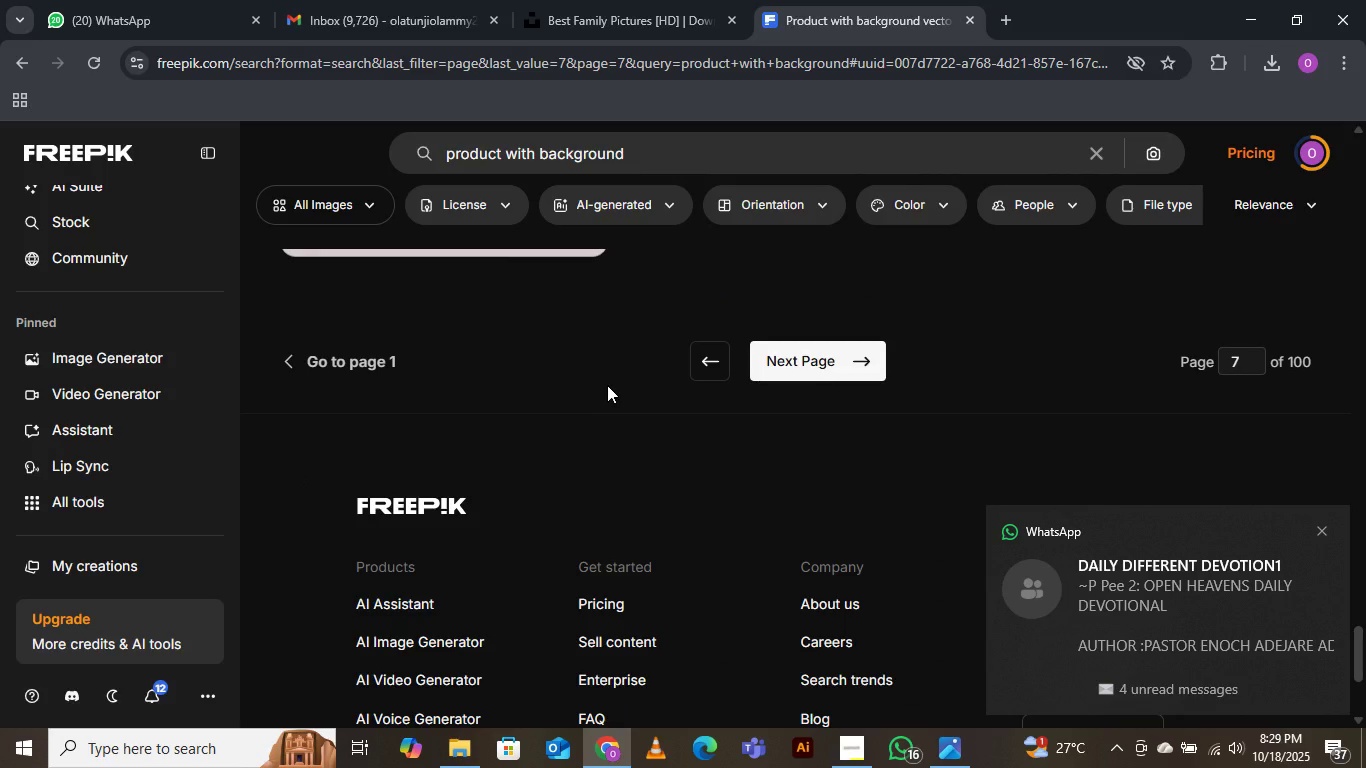 
scroll: coordinate [615, 402], scroll_direction: down, amount: 3.0
 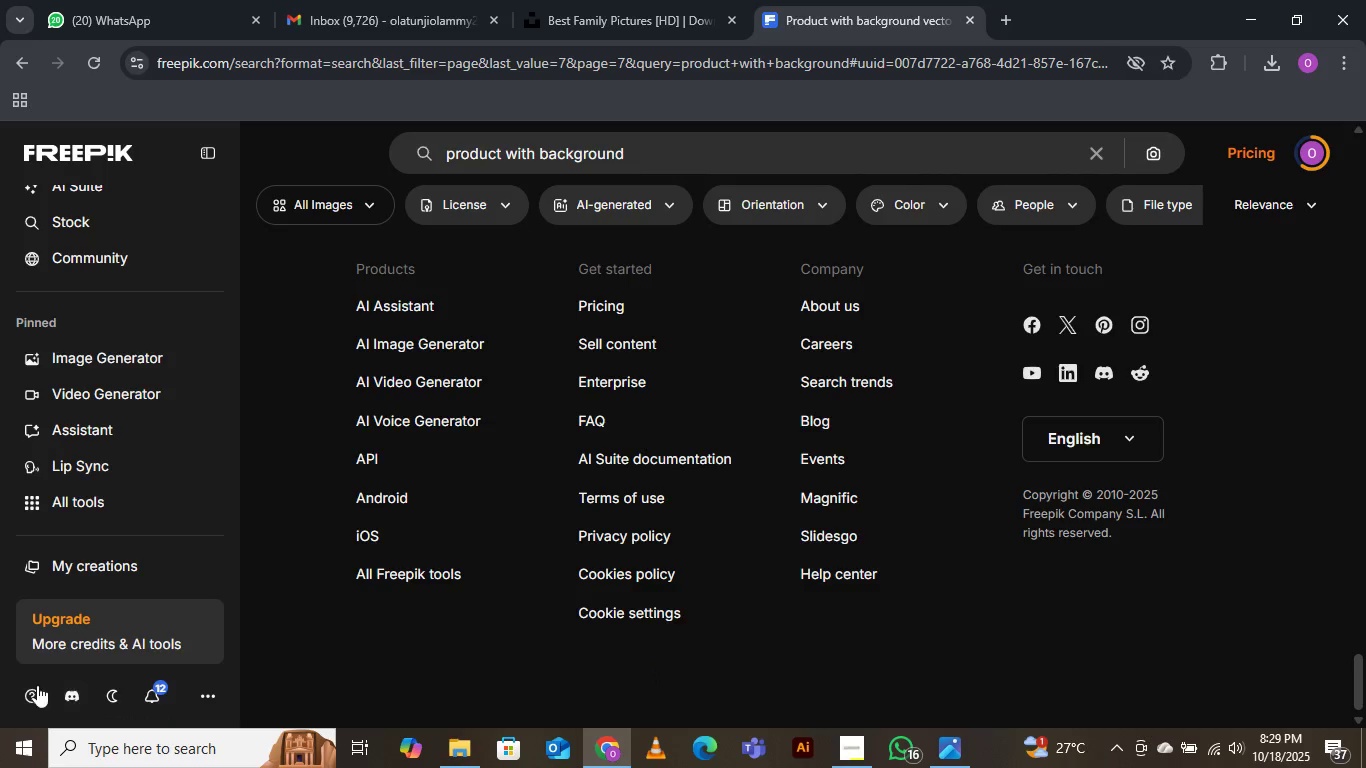 
wait(12.6)
 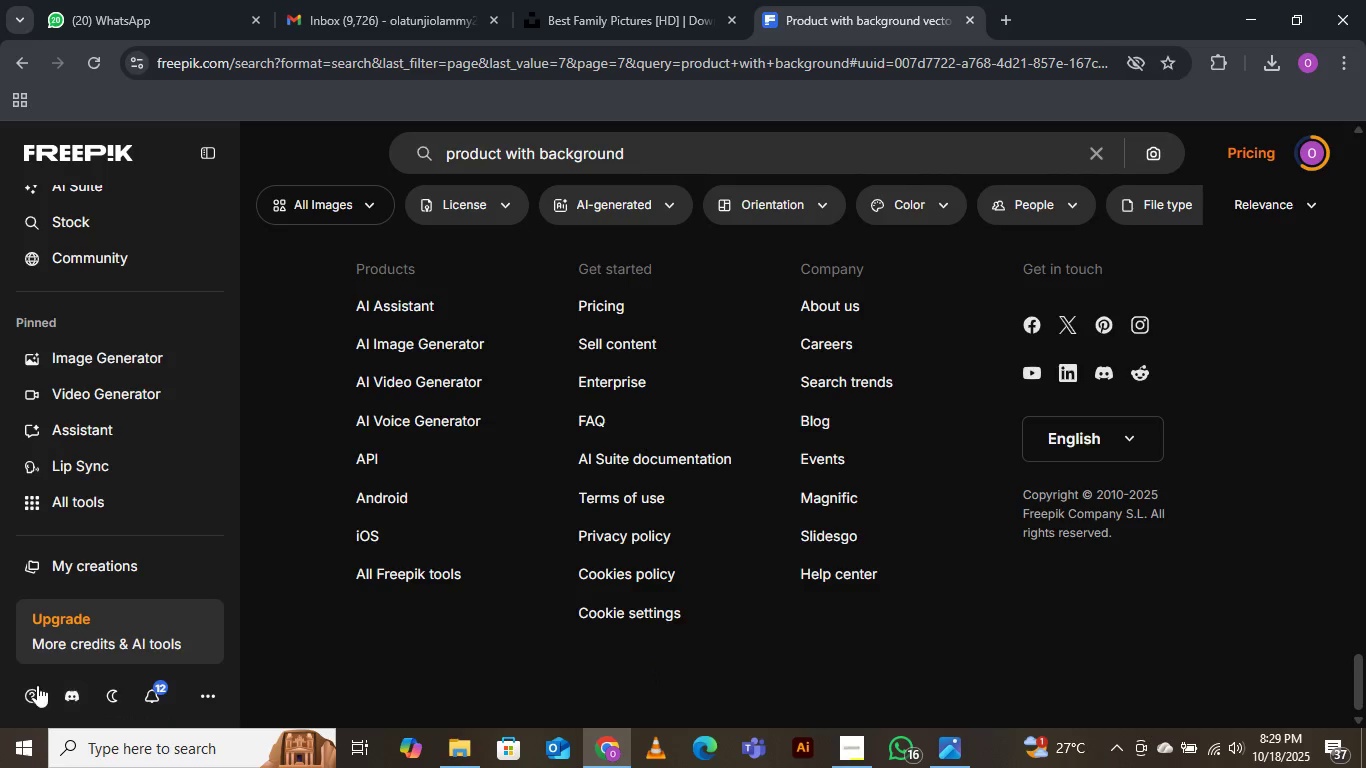 
scroll: coordinate [170, 712], scroll_direction: down, amount: 2.0
 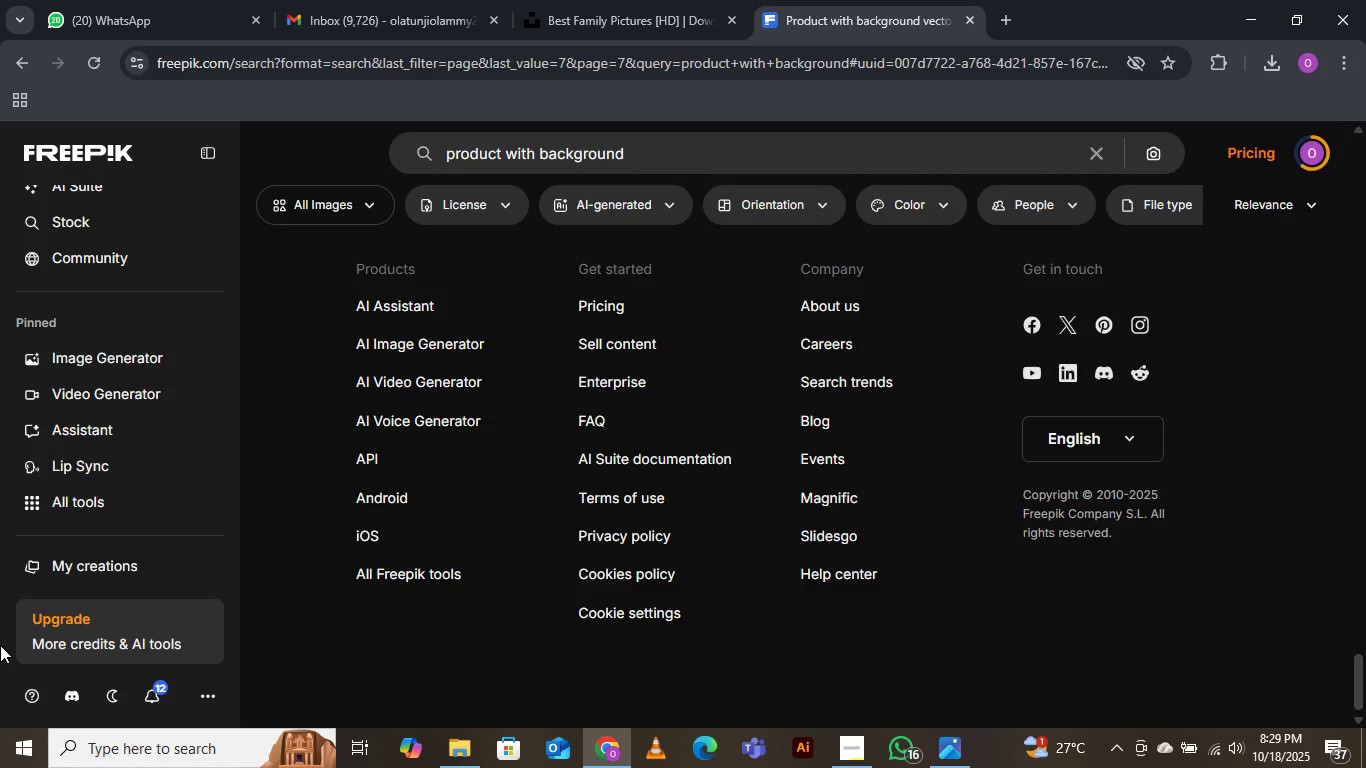 
wait(11.18)
 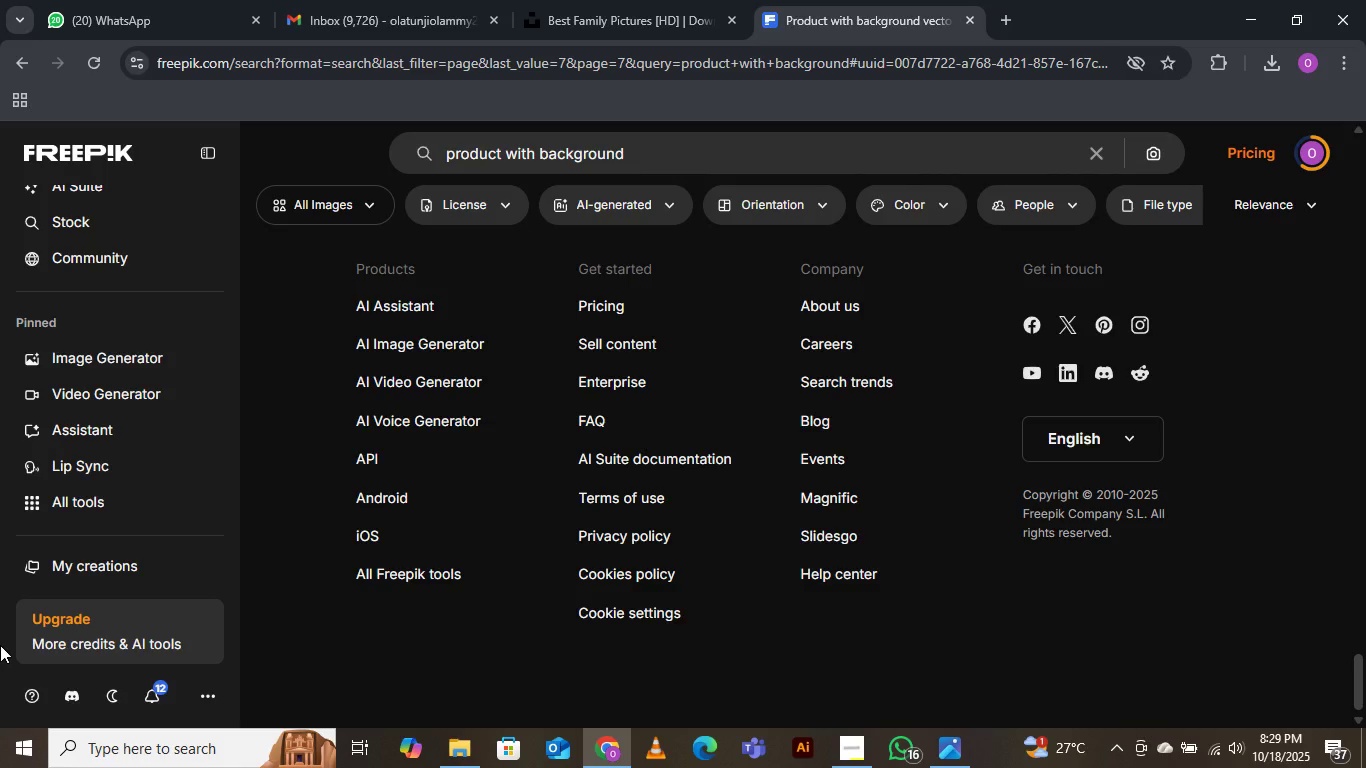 
scroll: coordinate [2, 670], scroll_direction: down, amount: 5.0
 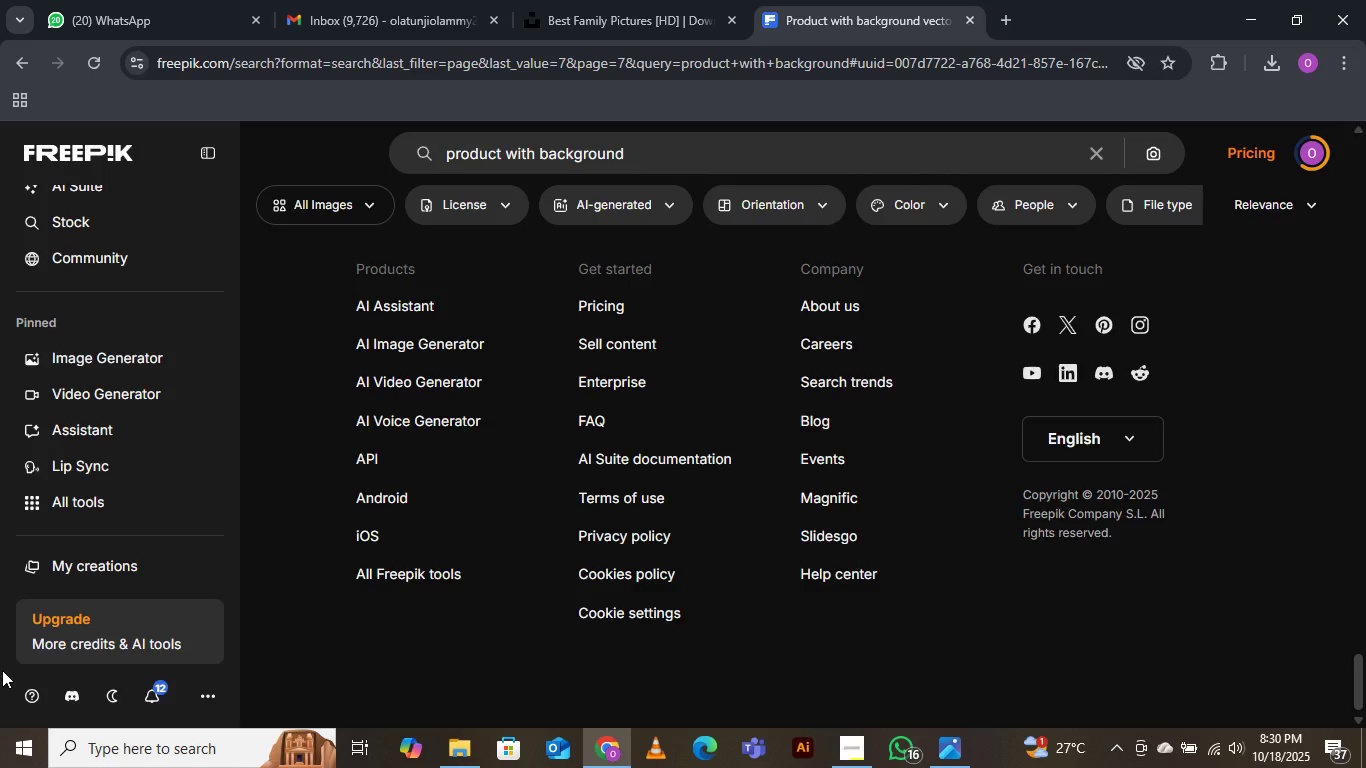 
mouse_move([113, 570])
 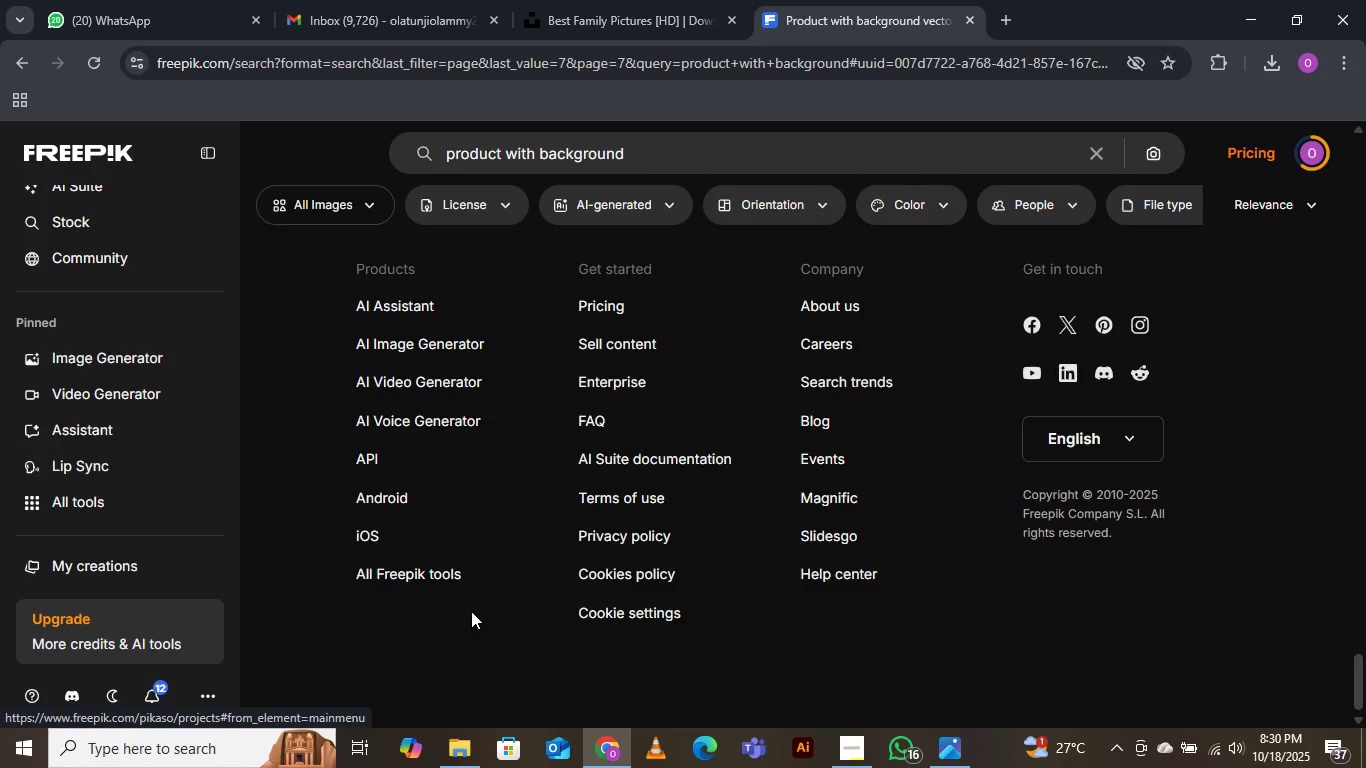 
wait(9.85)
 